 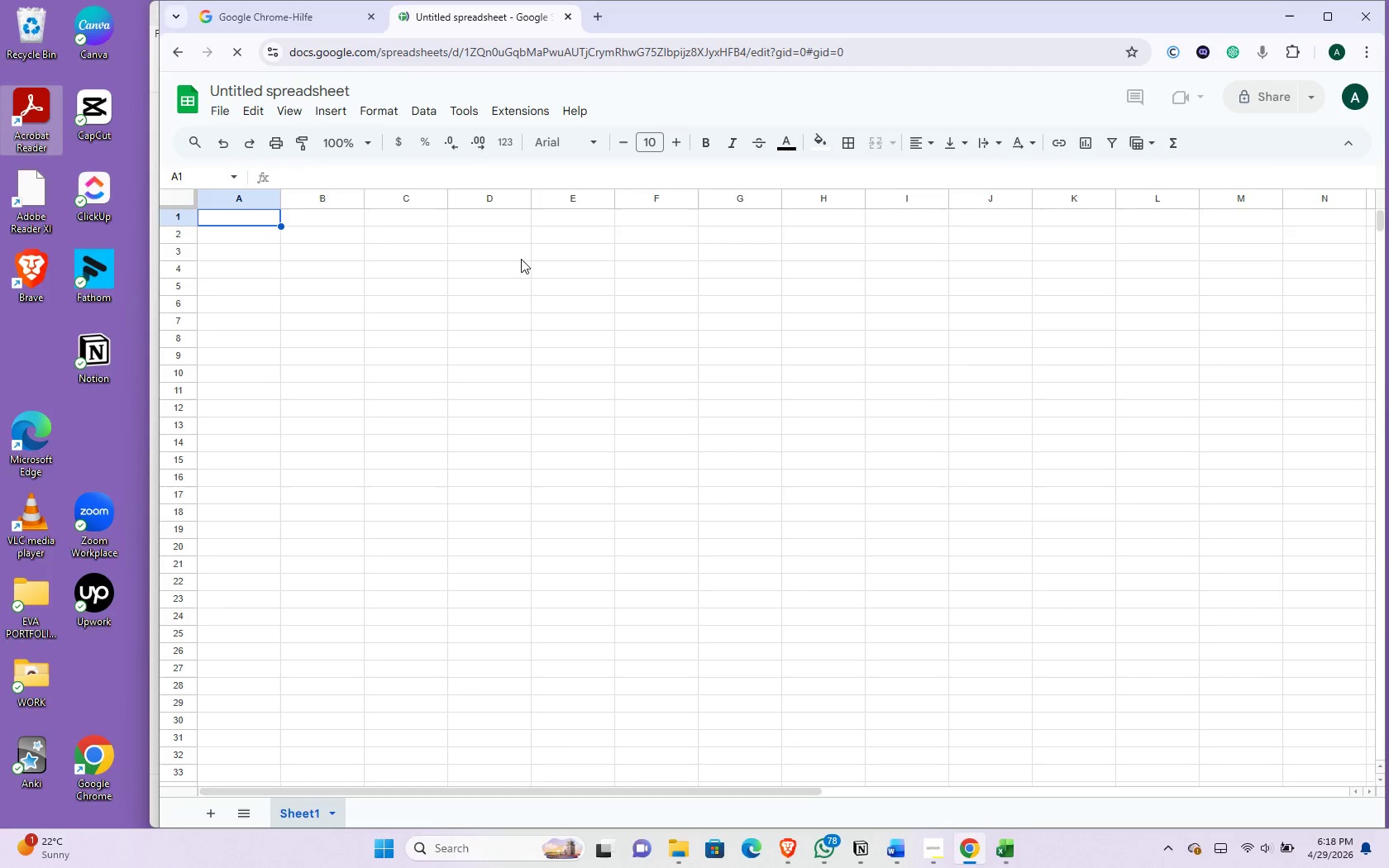 
left_click([322, 89])
 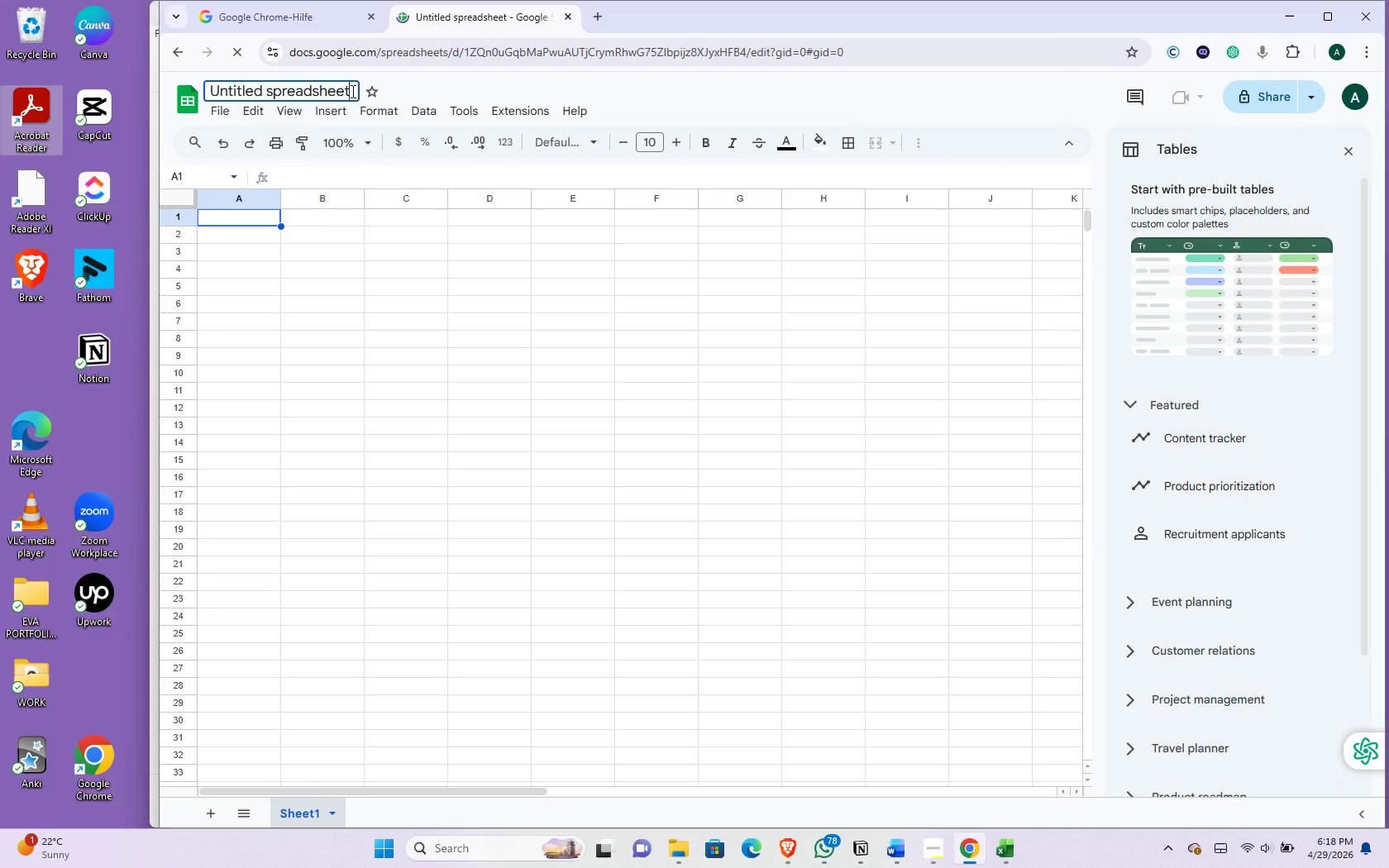 
left_click([351, 91])
 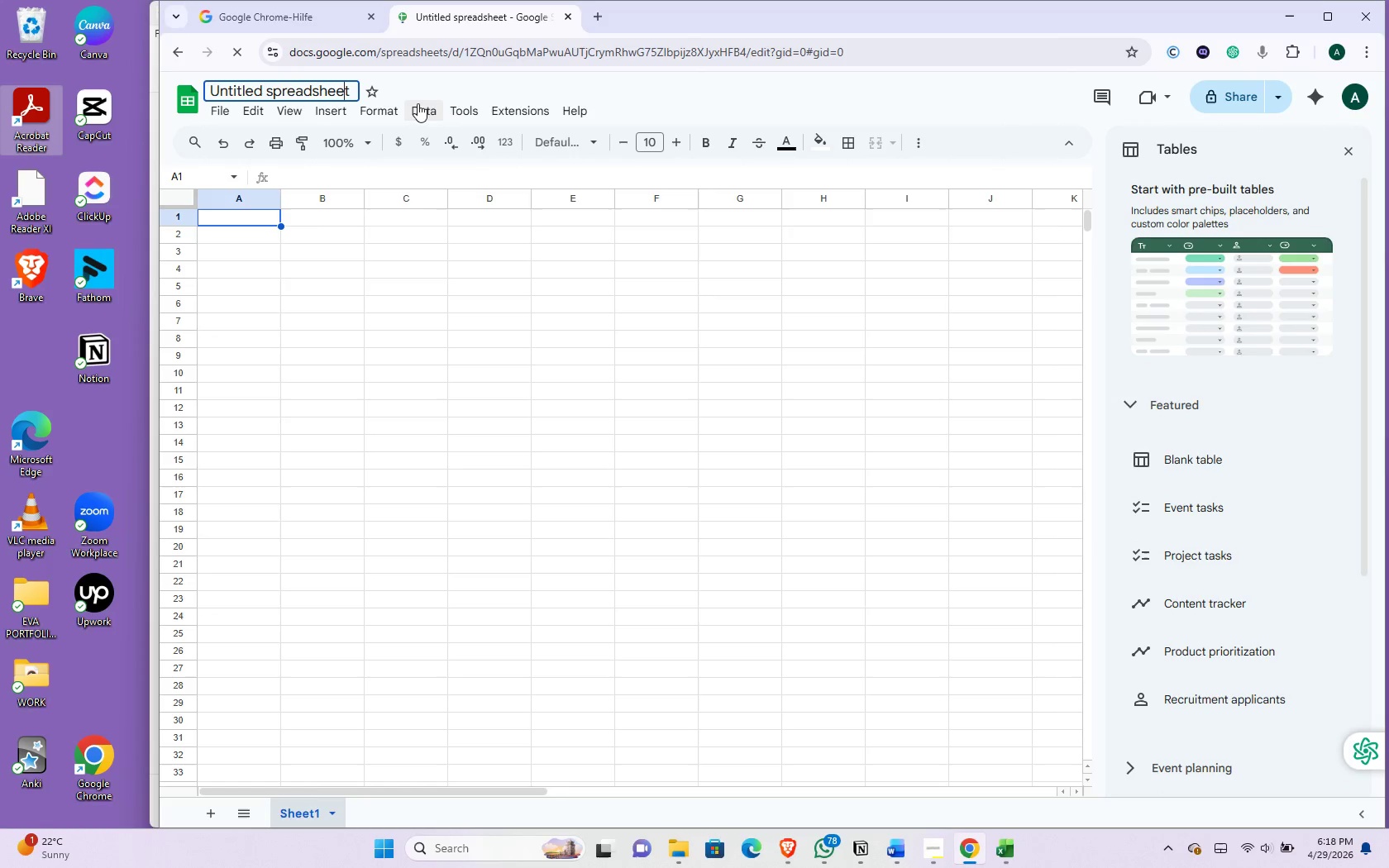 
key(ArrowLeft)
 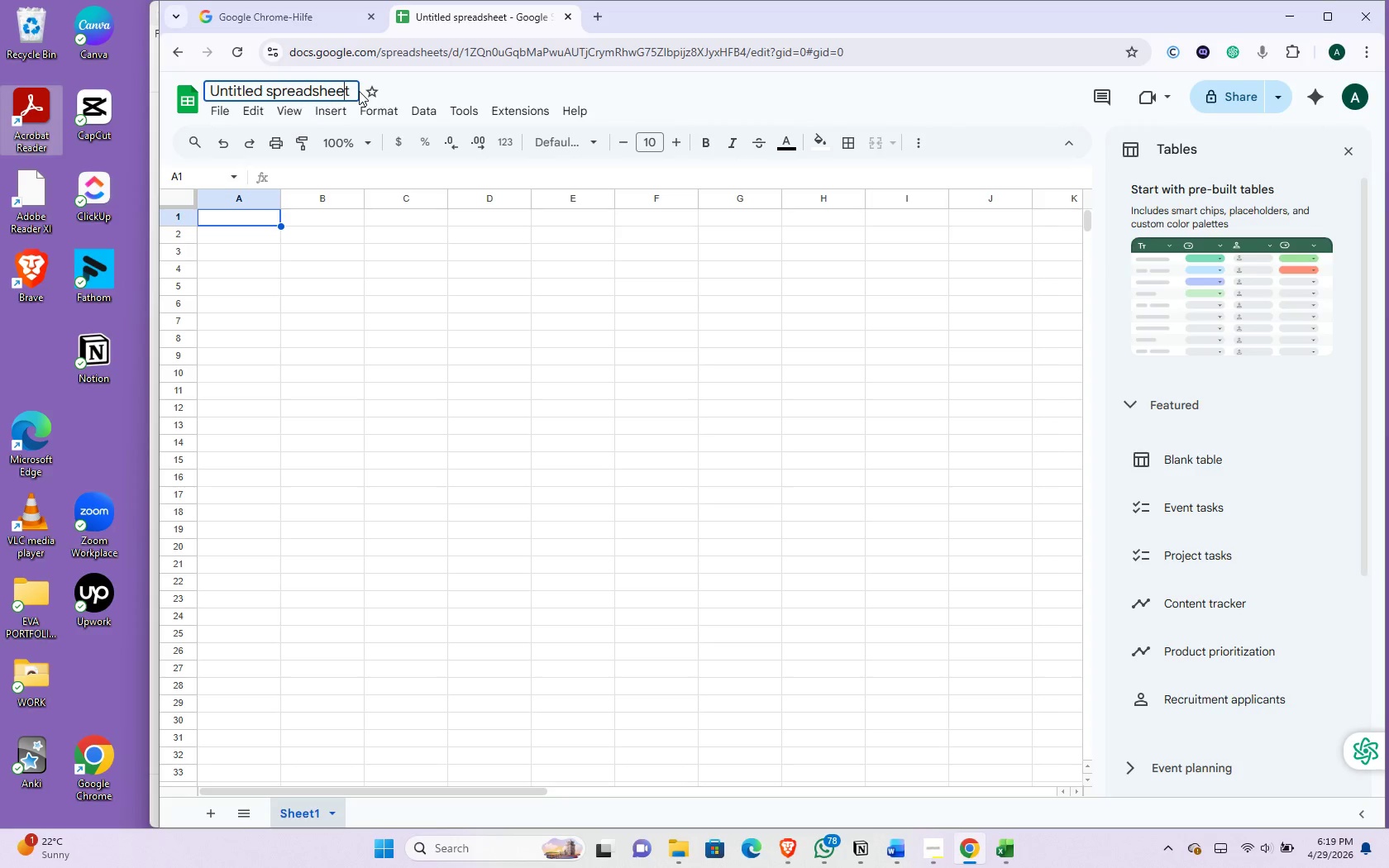 
wait(6.97)
 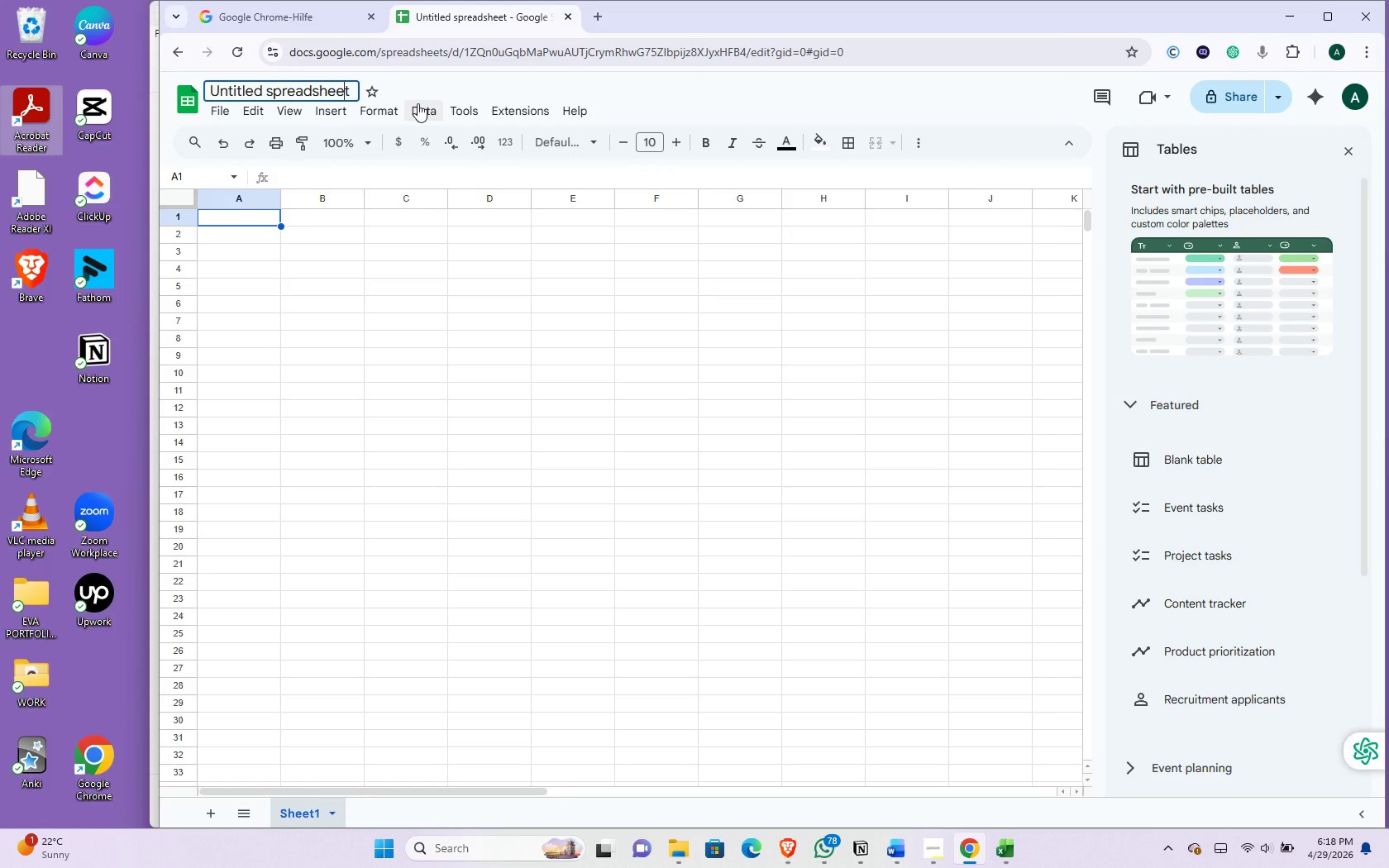 
left_click([354, 88])
 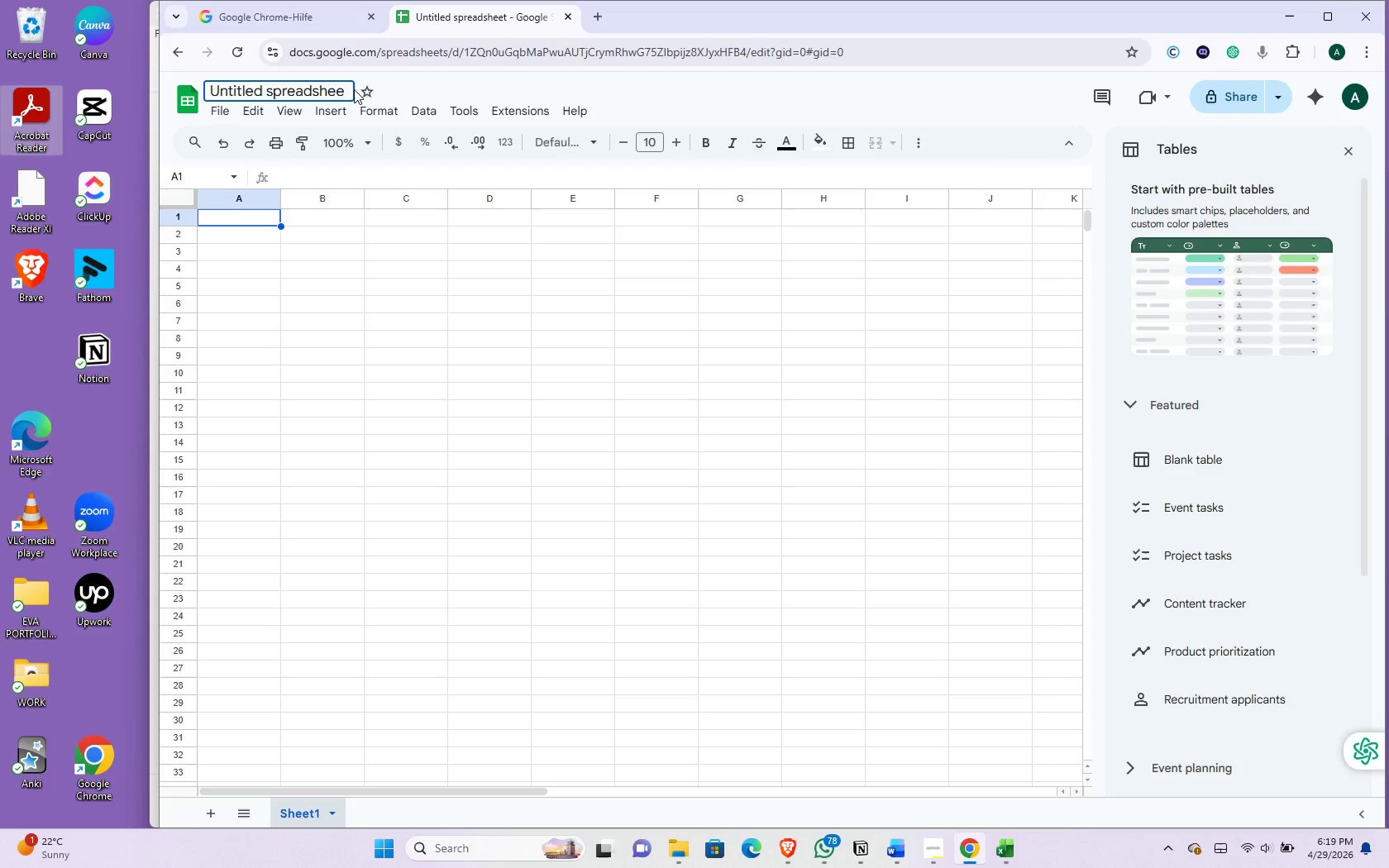 
hold_key(key=Backspace, duration=1.5)
 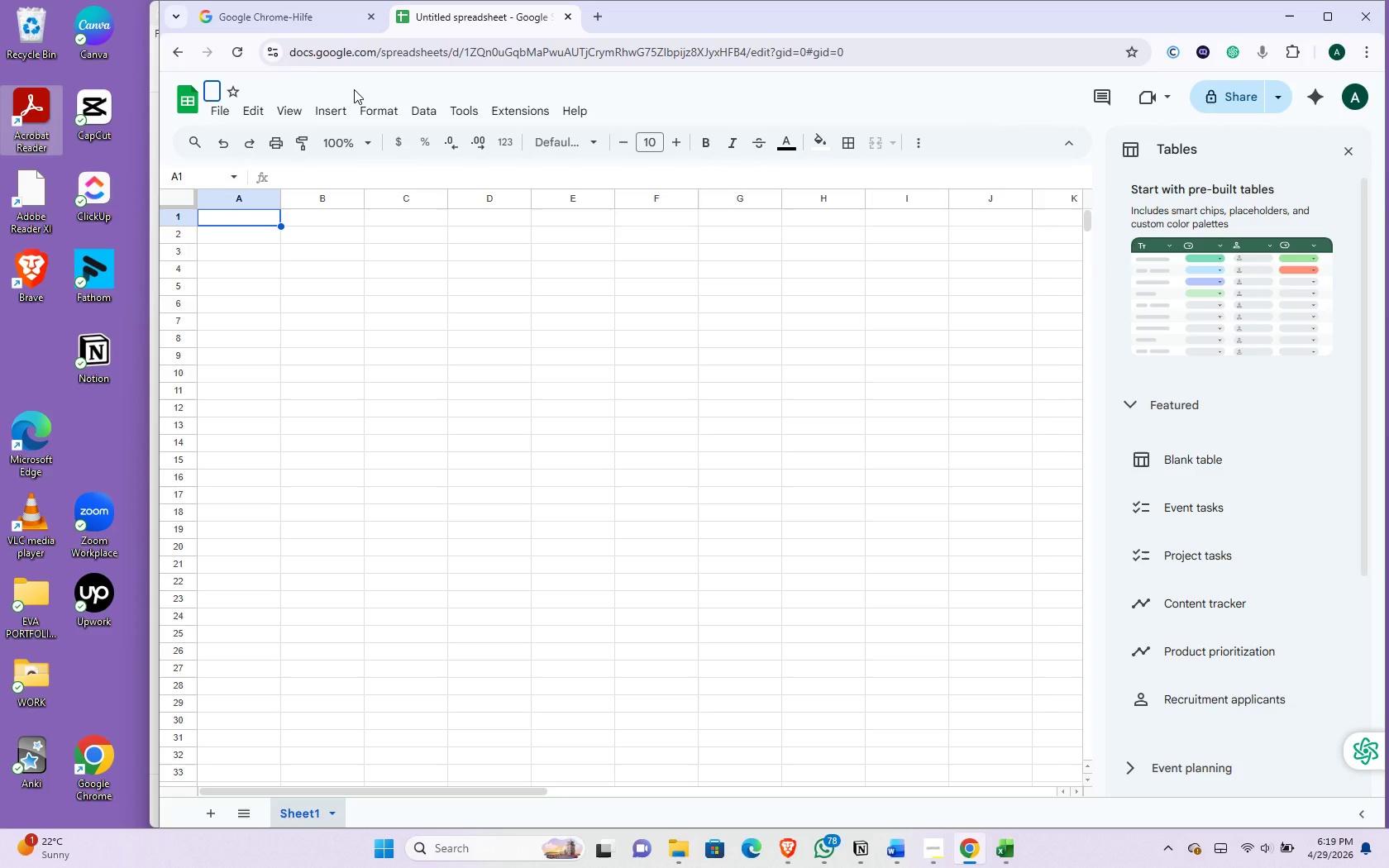 
key(Backspace)
key(Backspace)
key(Backspace)
type(LuxeLocke Inventory System)
 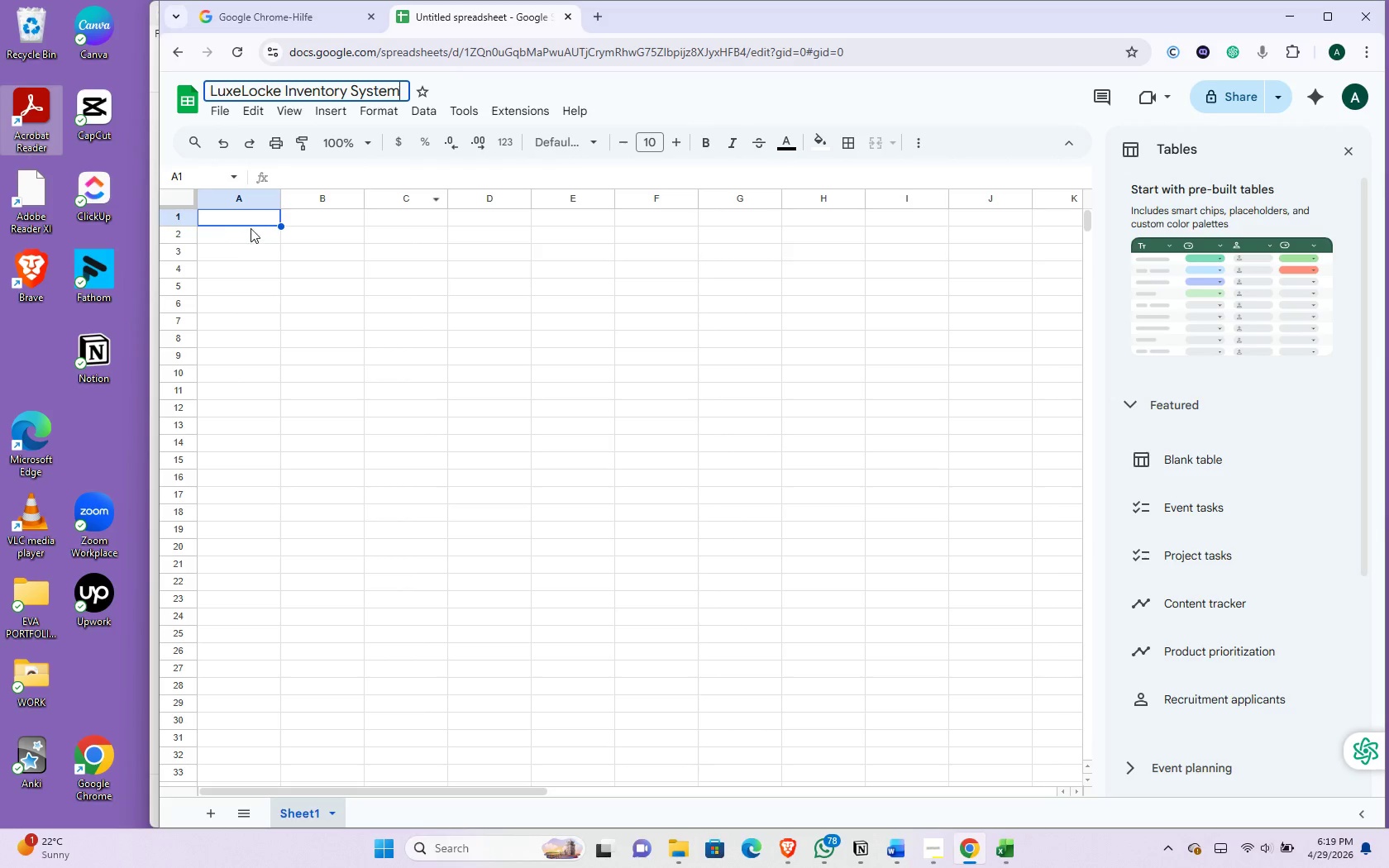 
wait(5.12)
 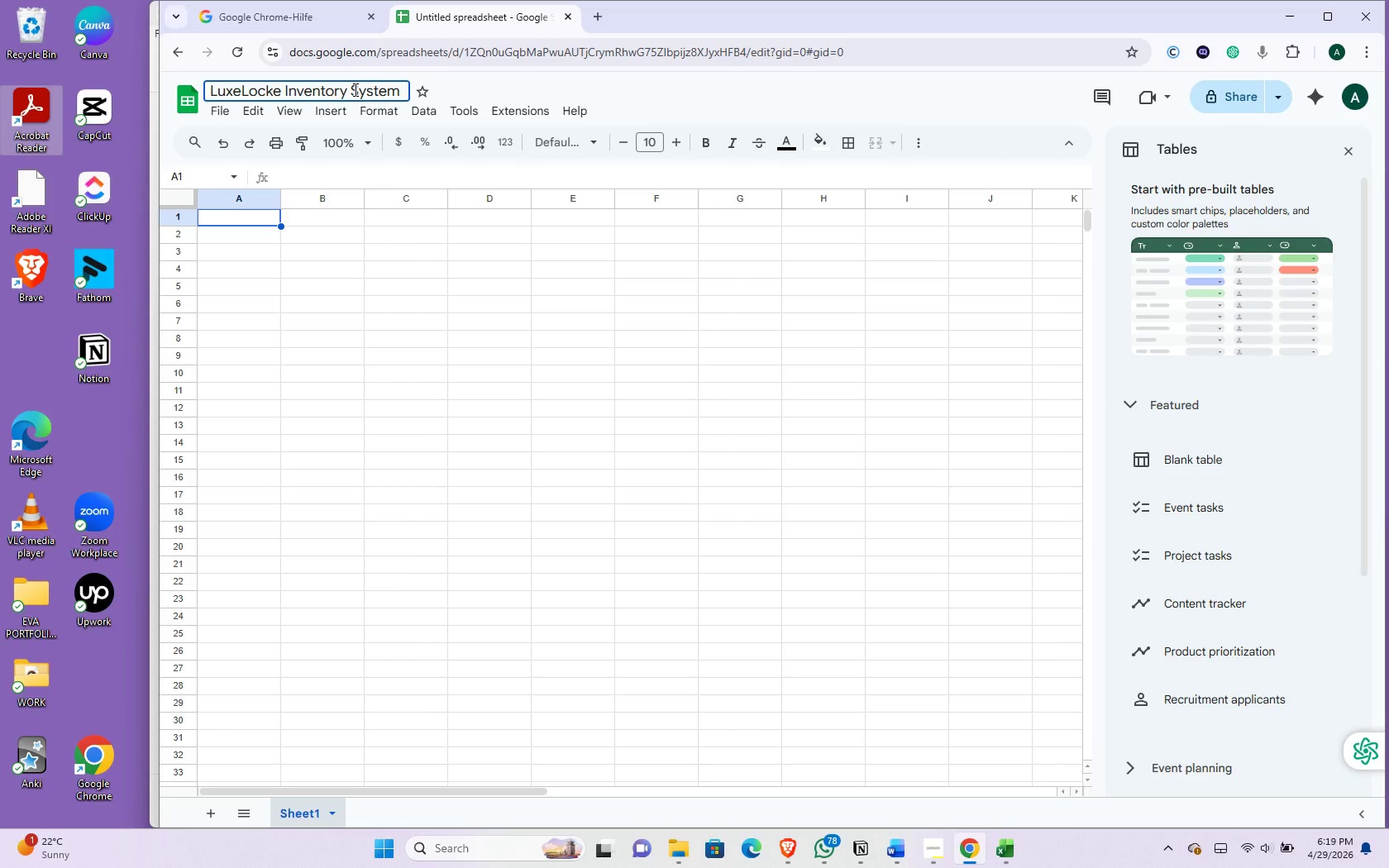 
left_click([251, 224])
 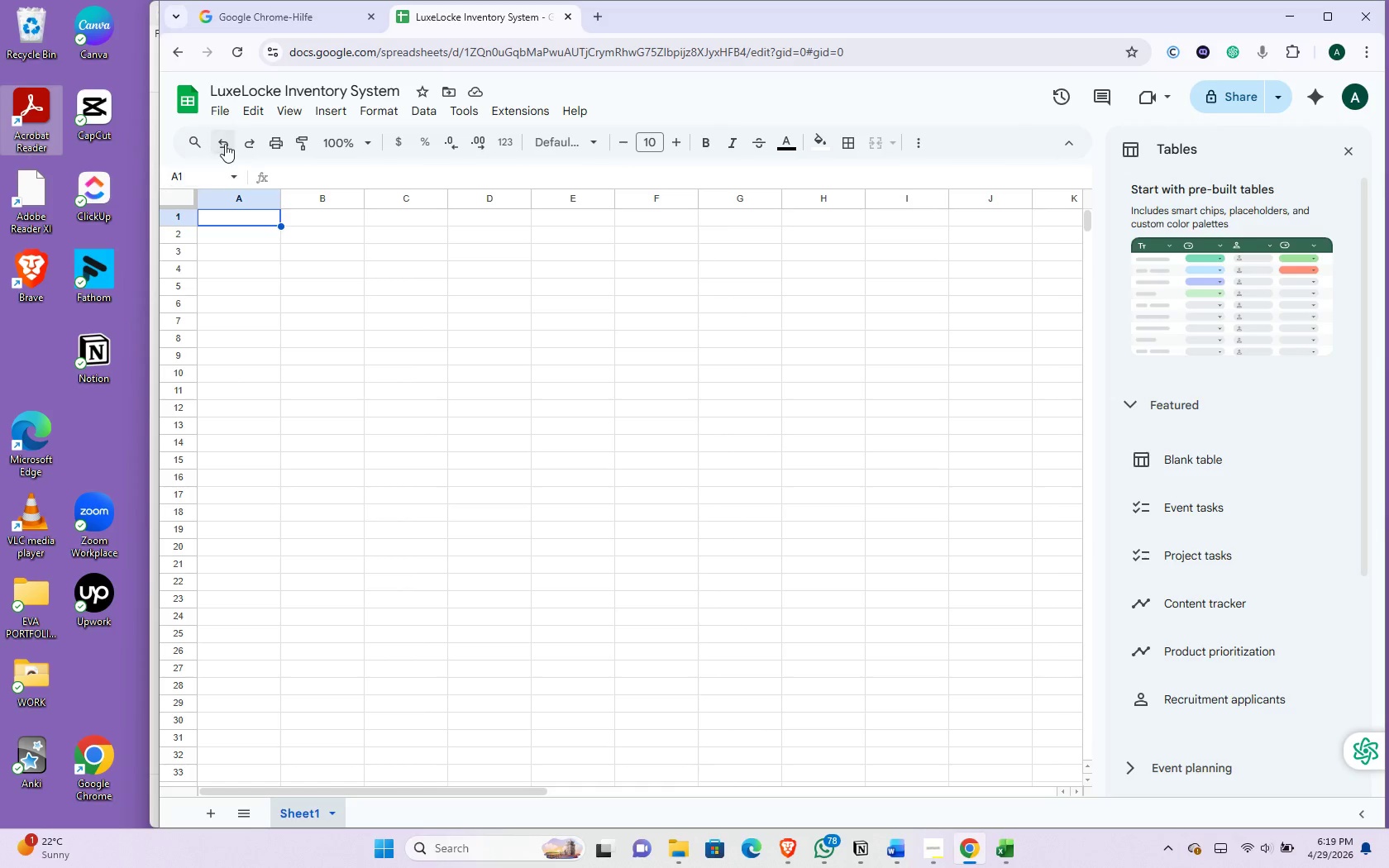 
wait(6.61)
 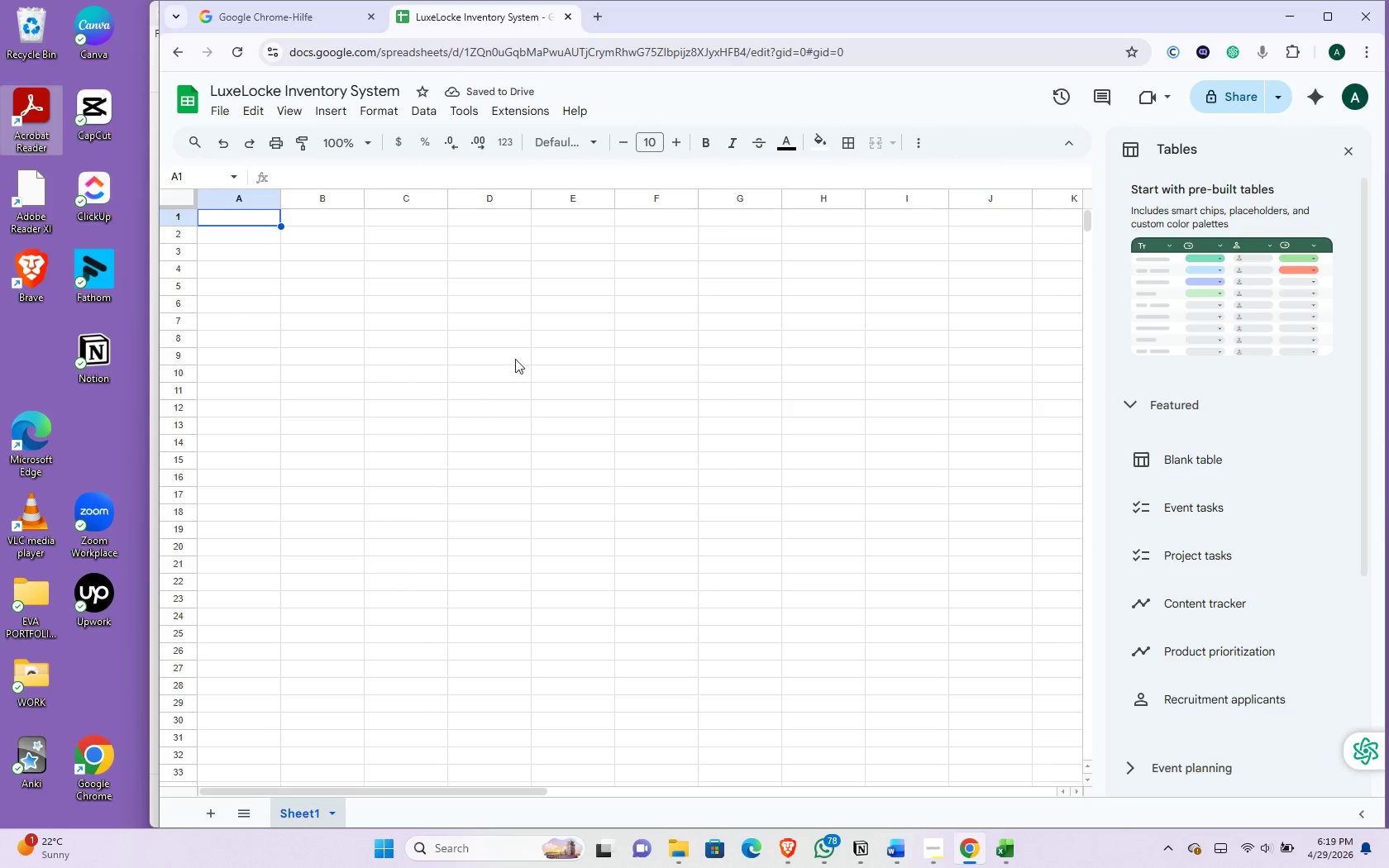 
left_click([228, 119])
 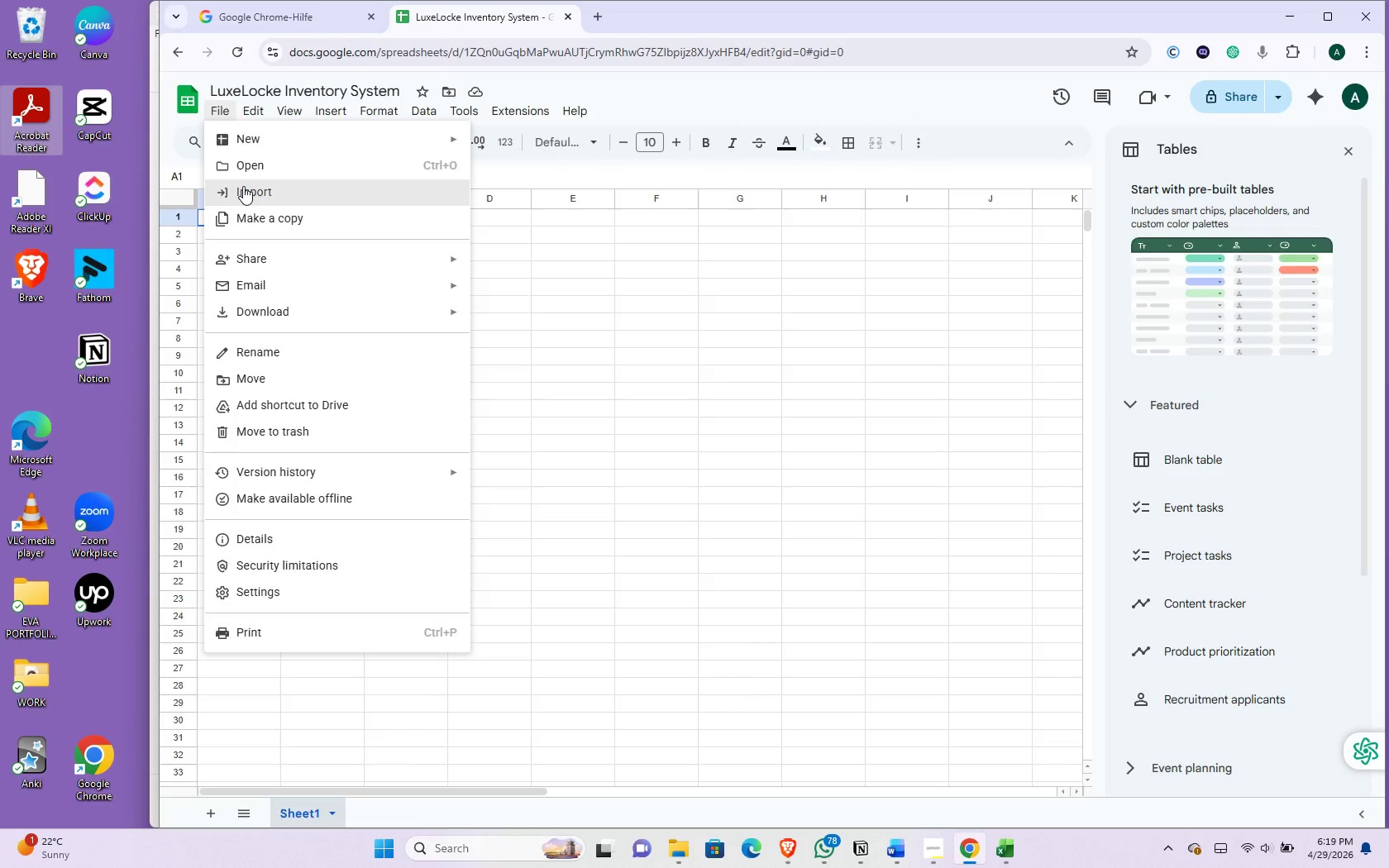 
left_click([243, 186])
 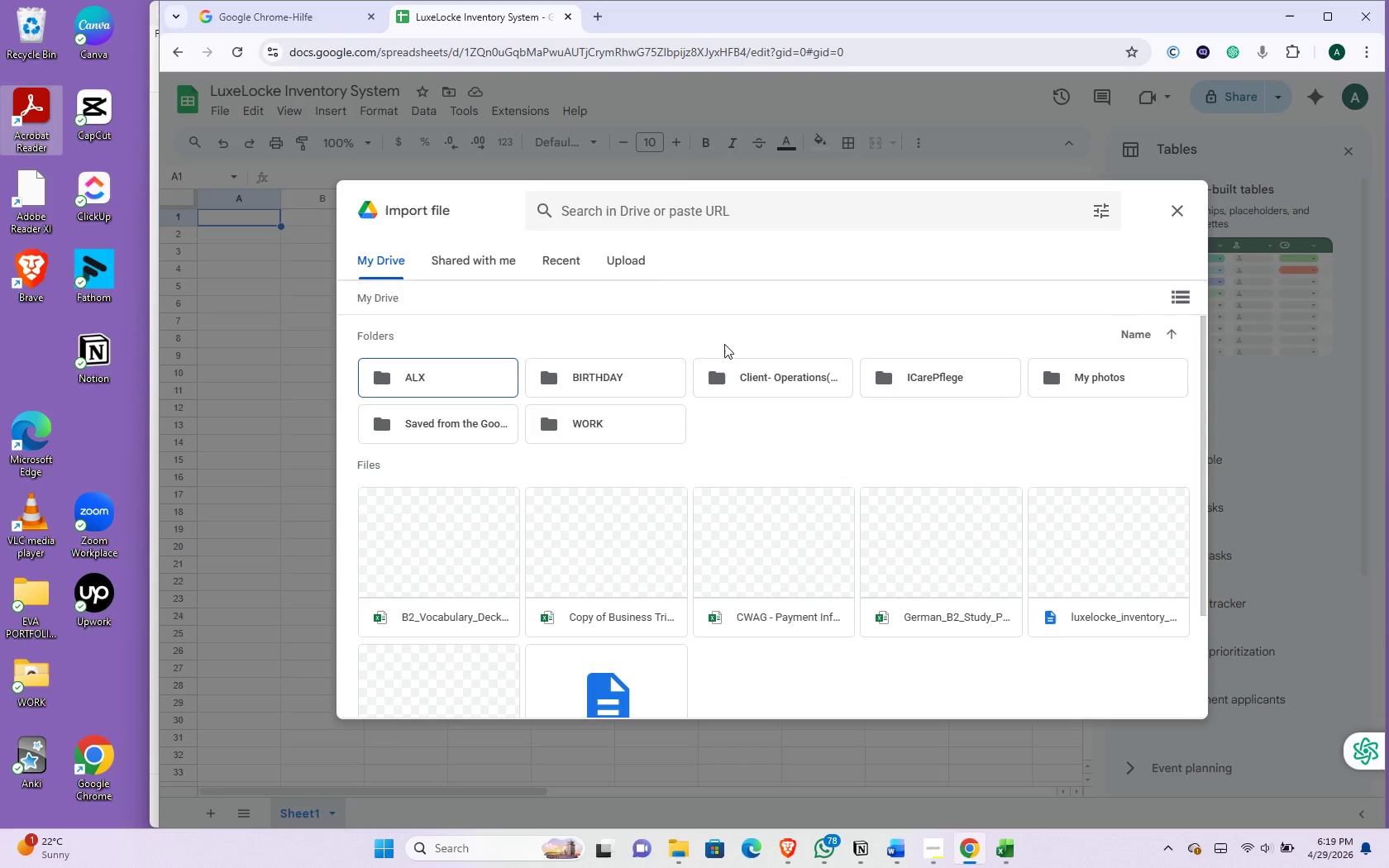 
wait(5.12)
 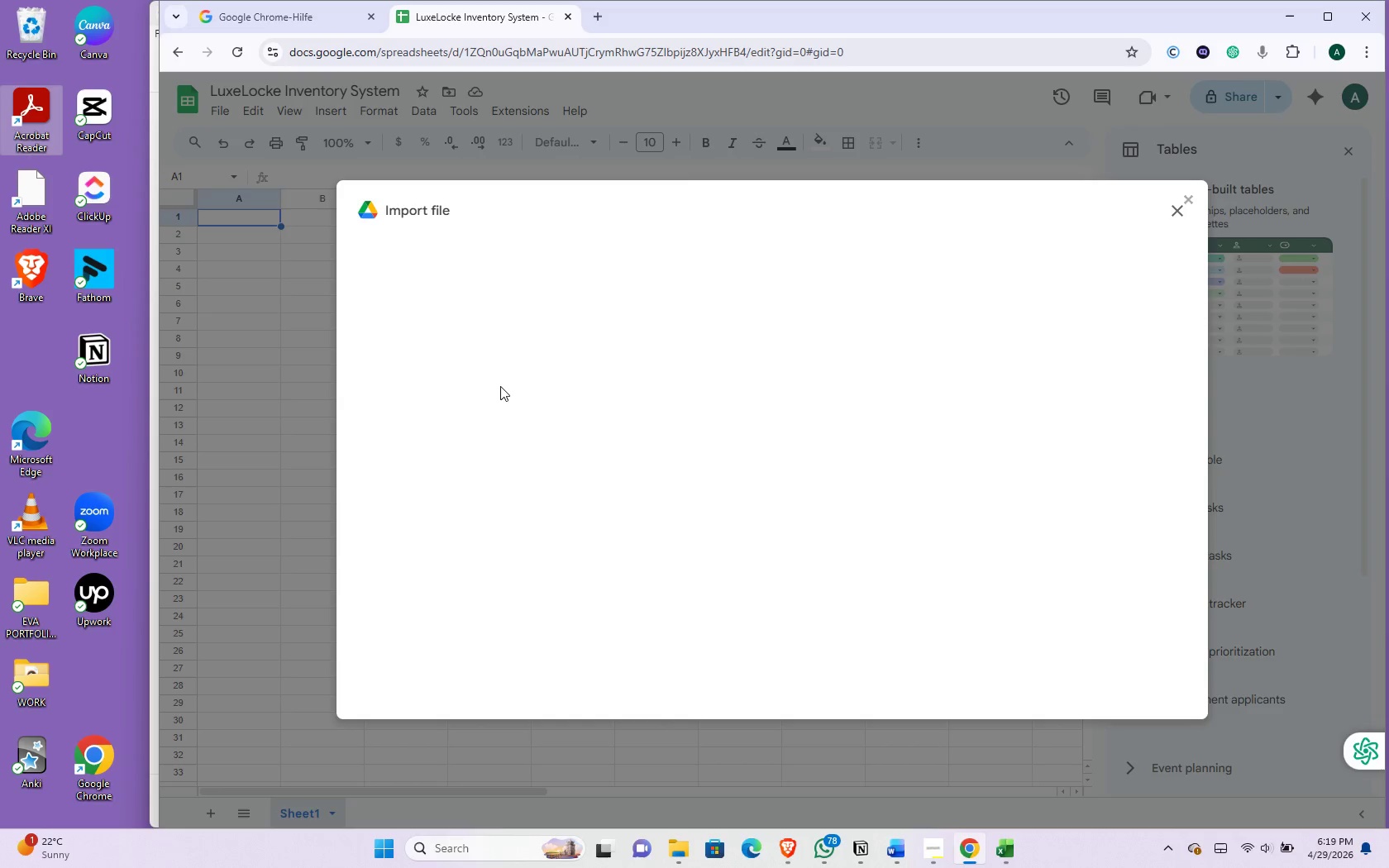 
left_click([631, 265])
 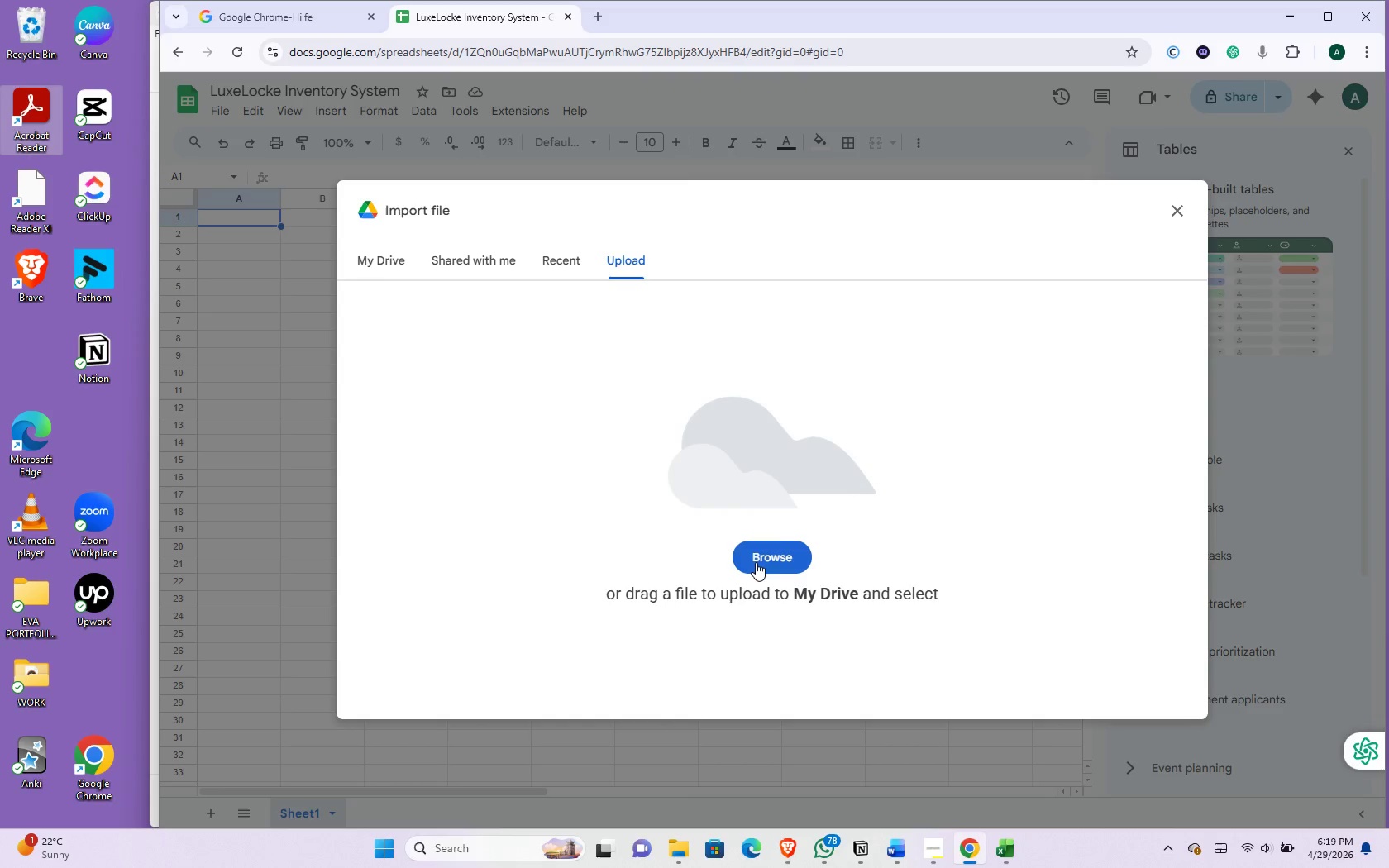 
left_click([756, 562])
 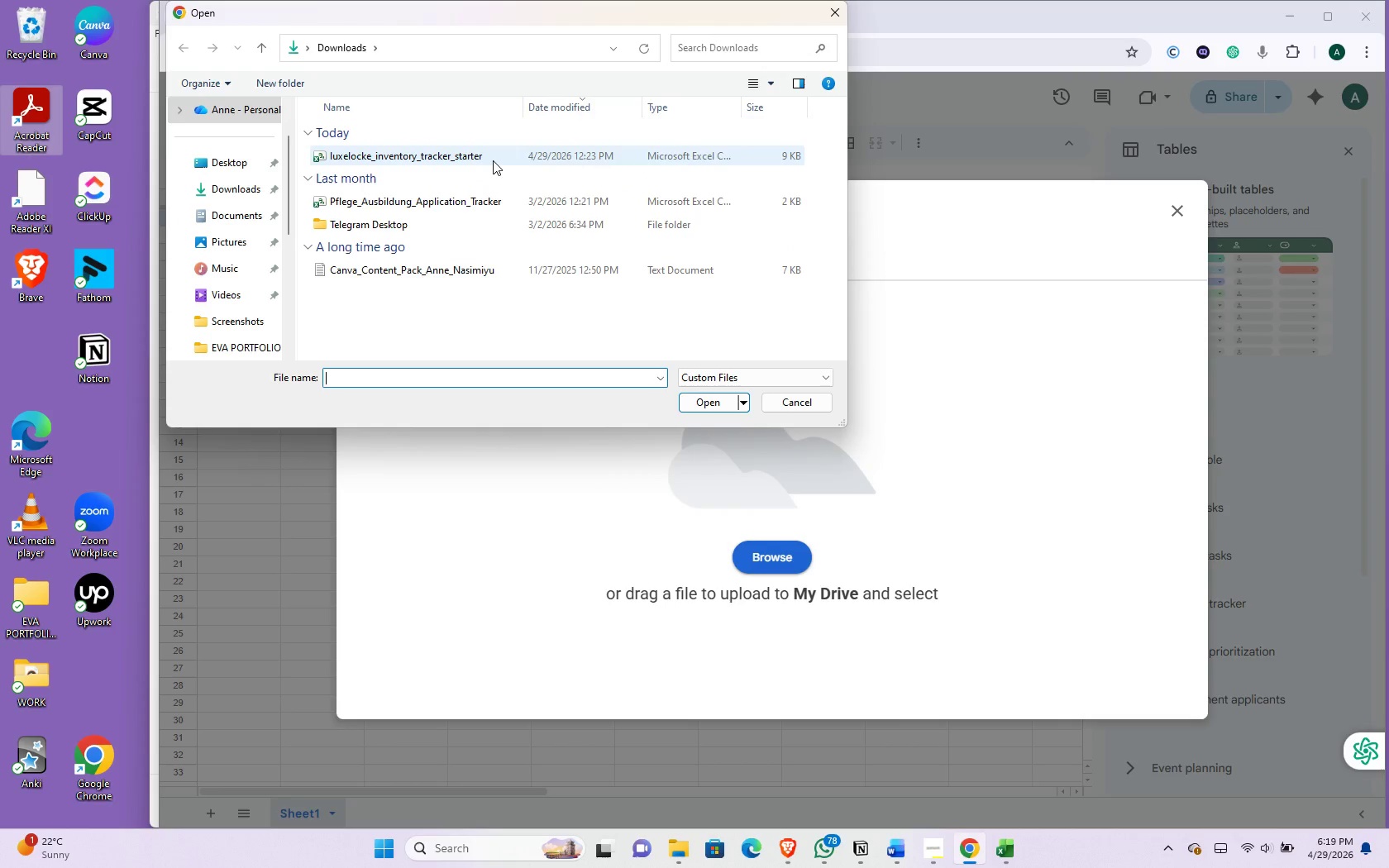 
left_click([493, 160])
 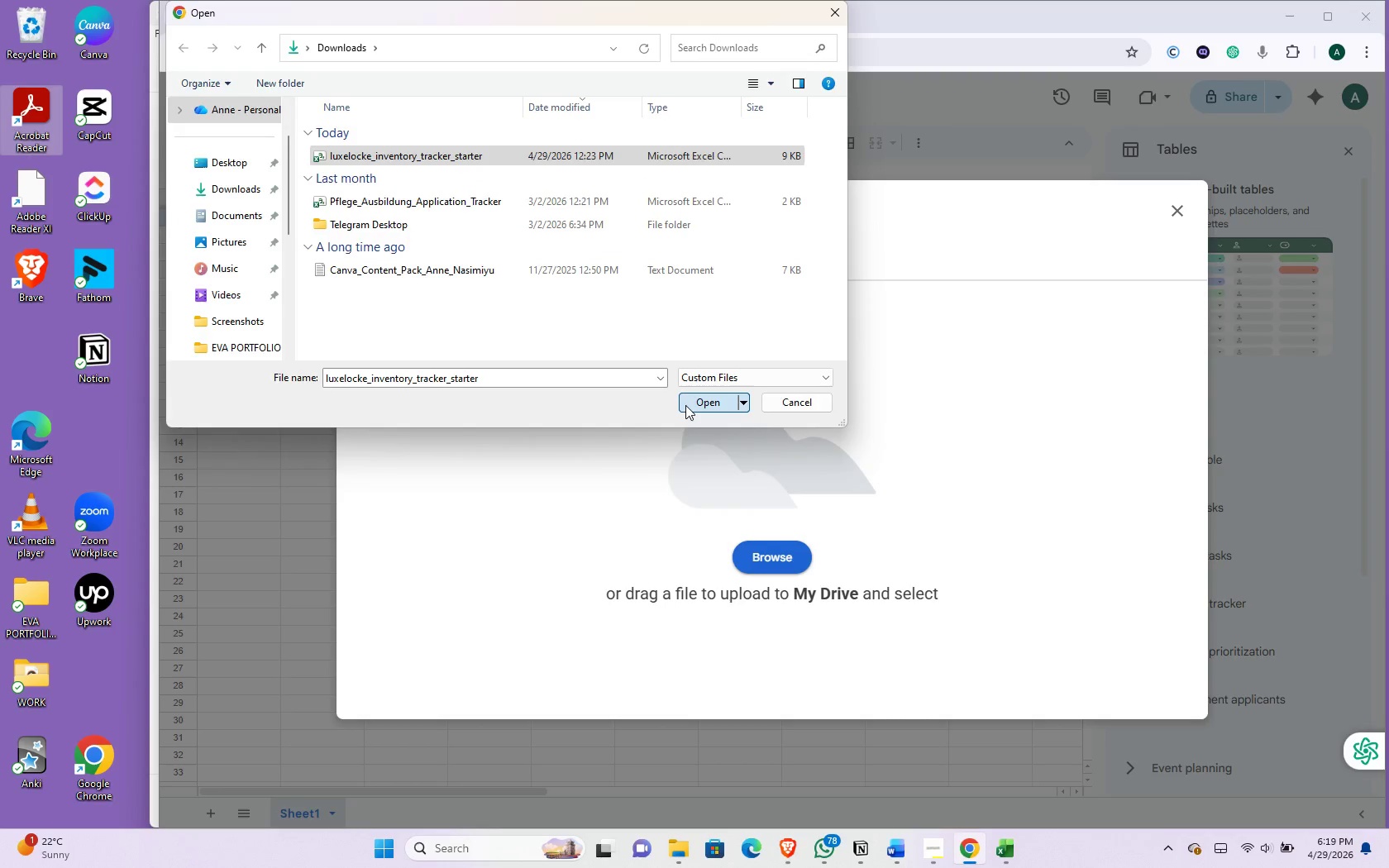 
left_click([685, 405])
 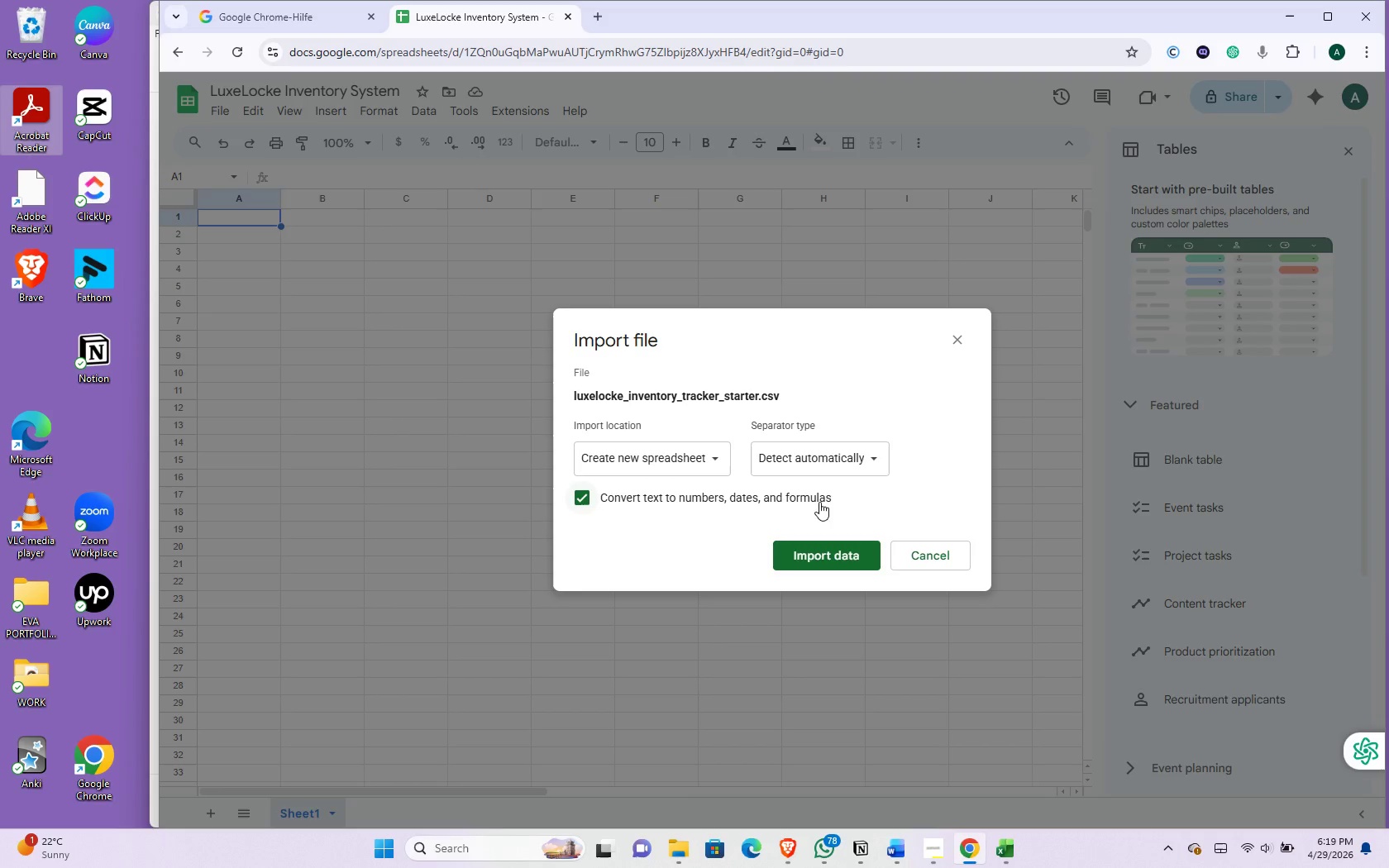 
left_click([710, 455])
 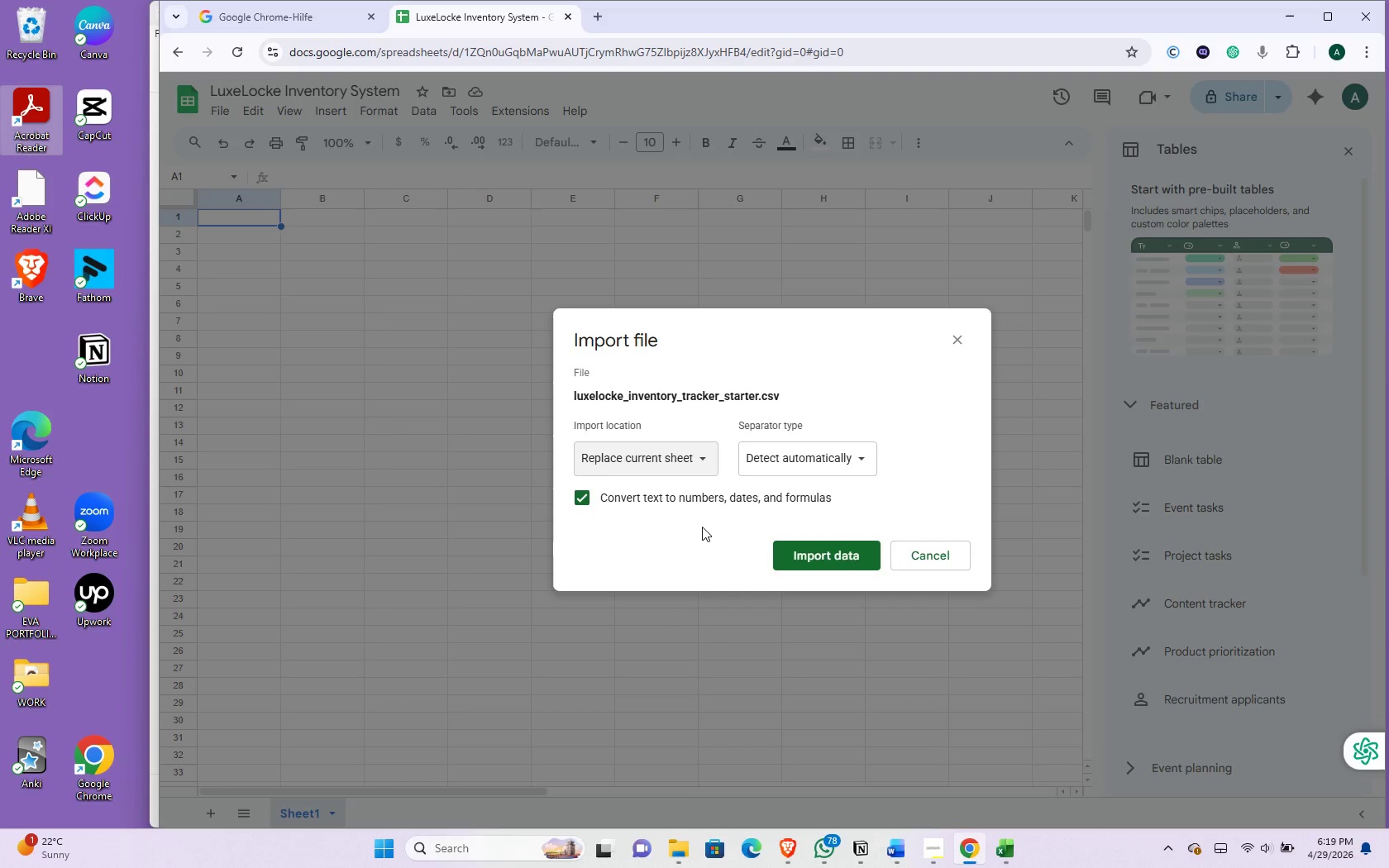 
left_click([702, 527])
 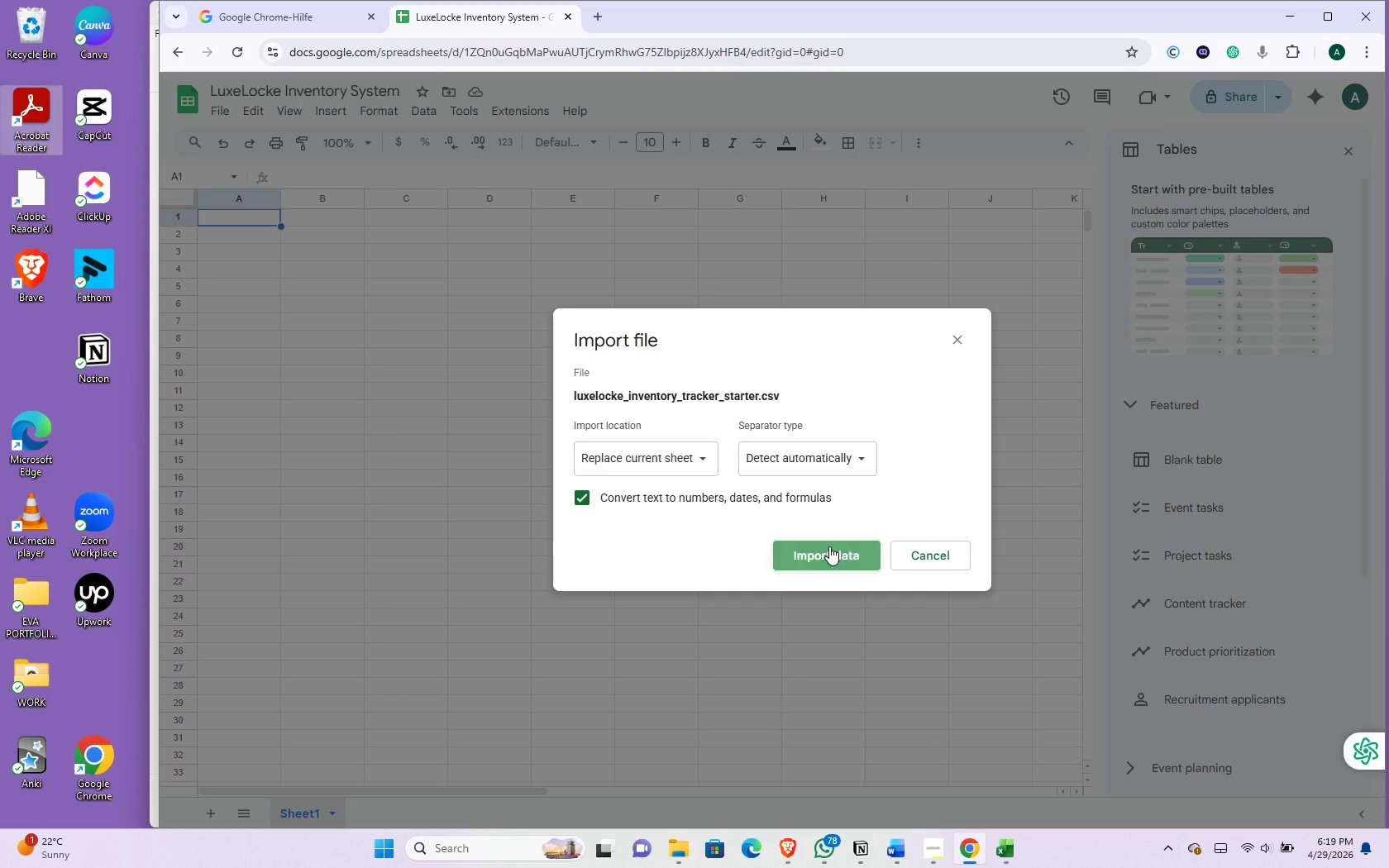 
left_click([829, 546])
 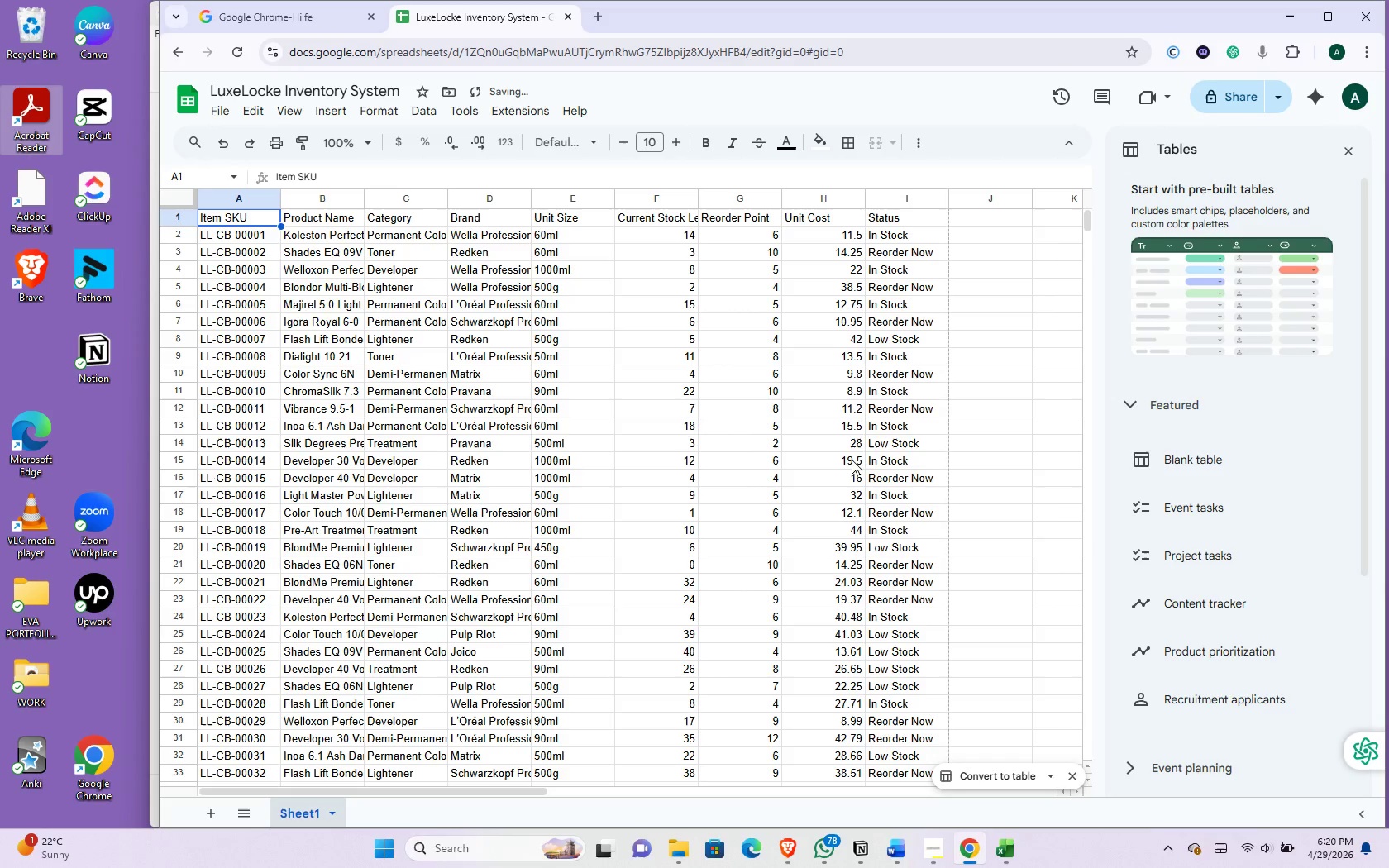 
wait(8.05)
 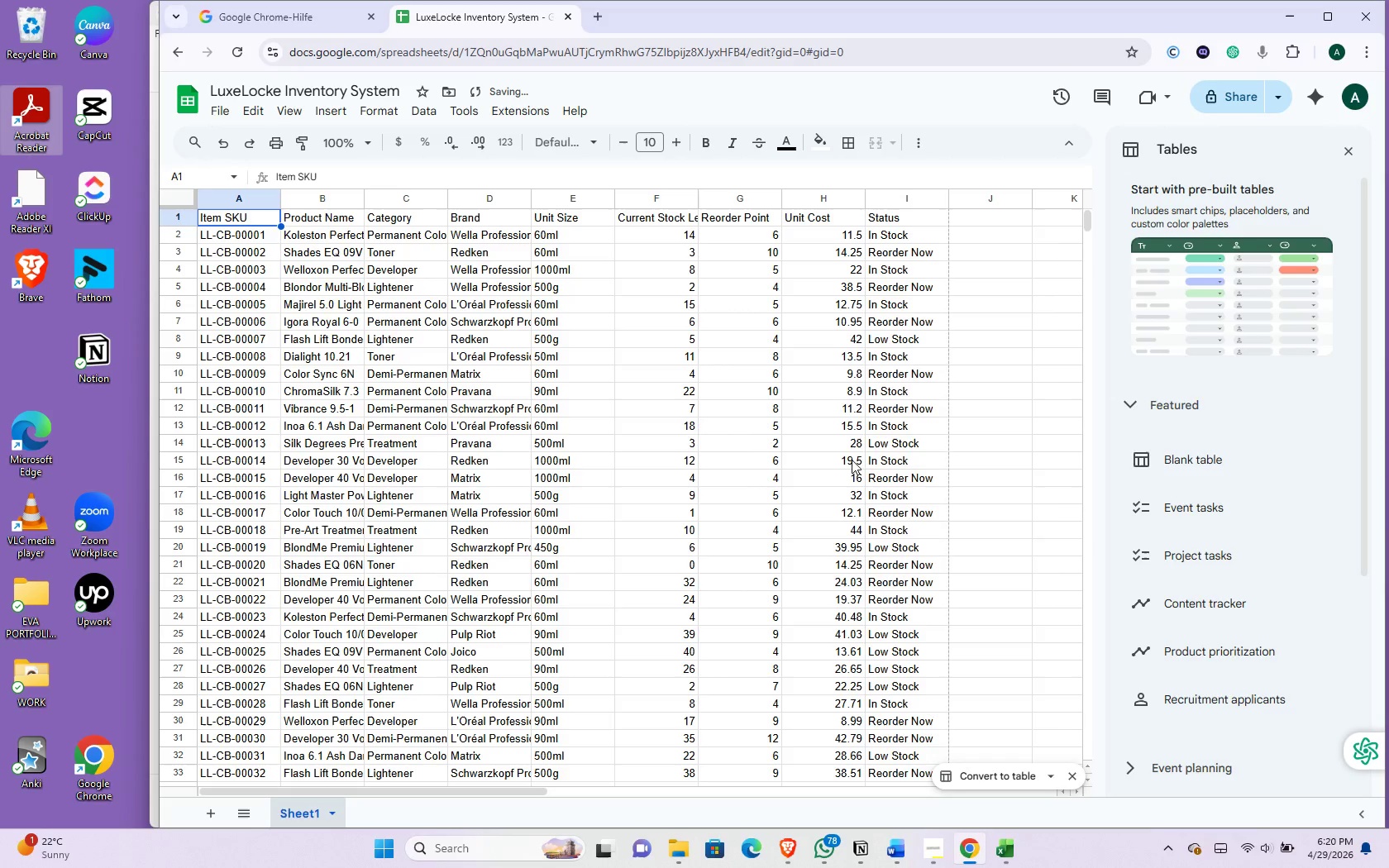 
left_click([1342, 152])
 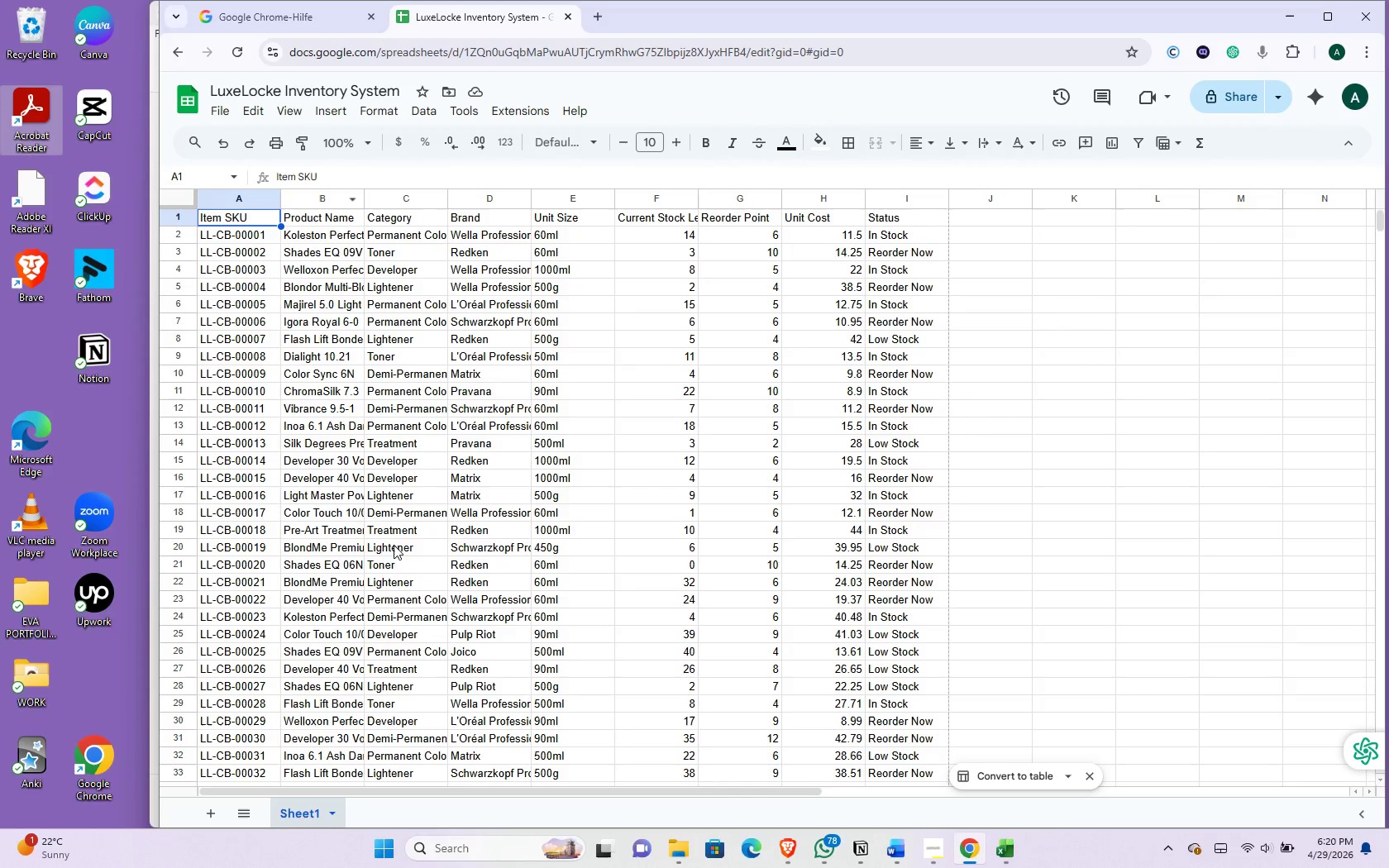 
wait(10.02)
 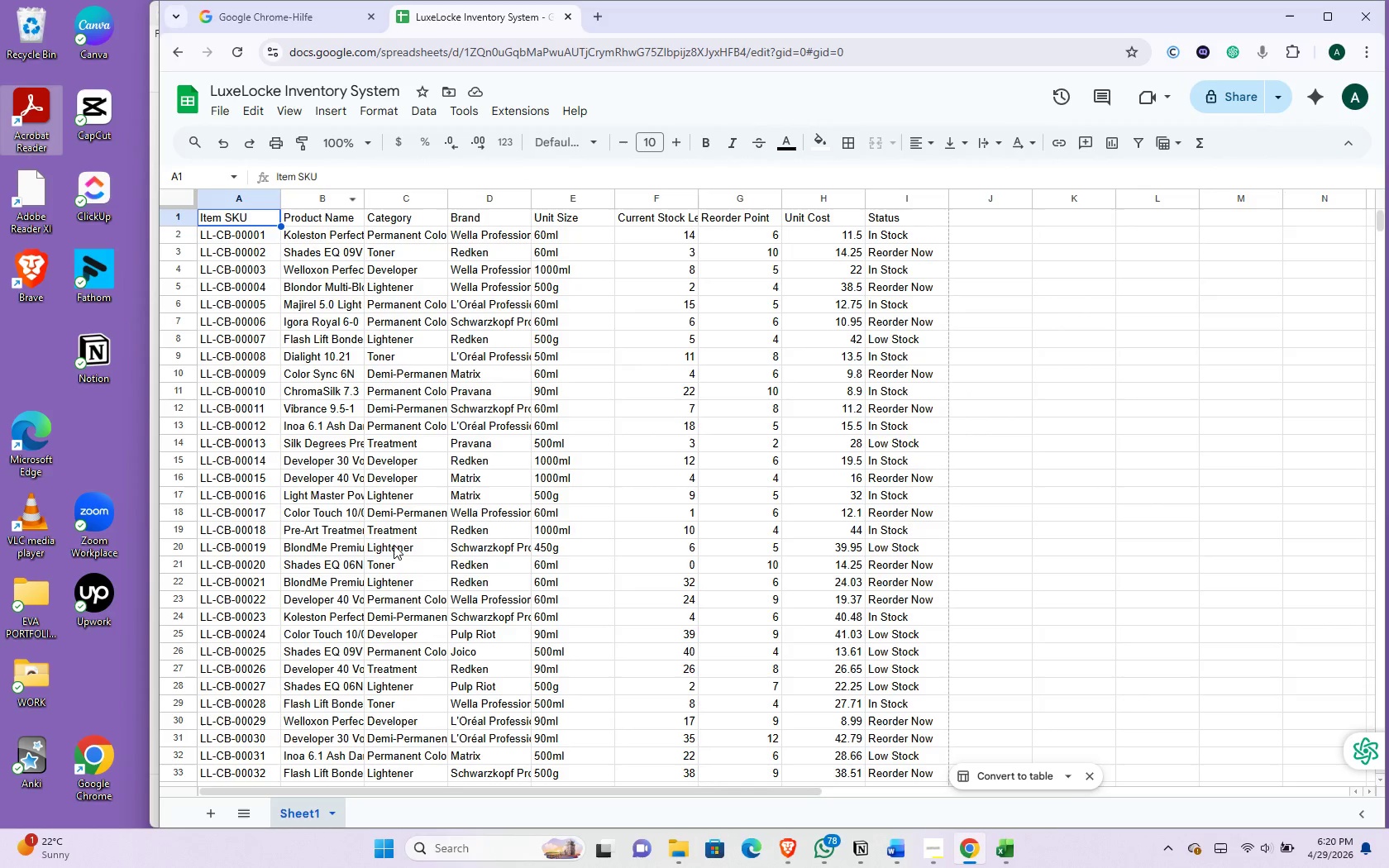 
mouse_move([297, 164])
 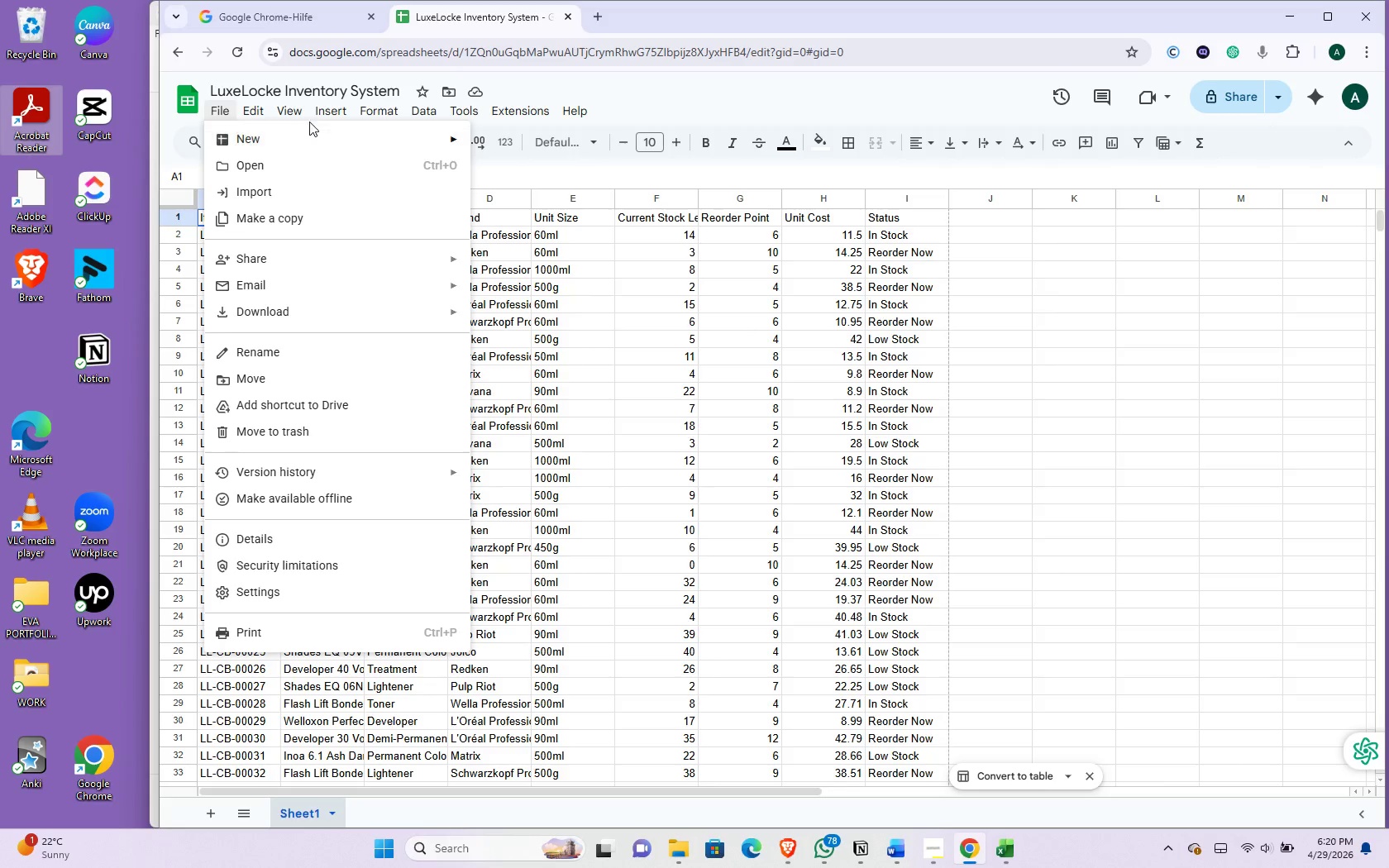 
mouse_move([336, 138])
 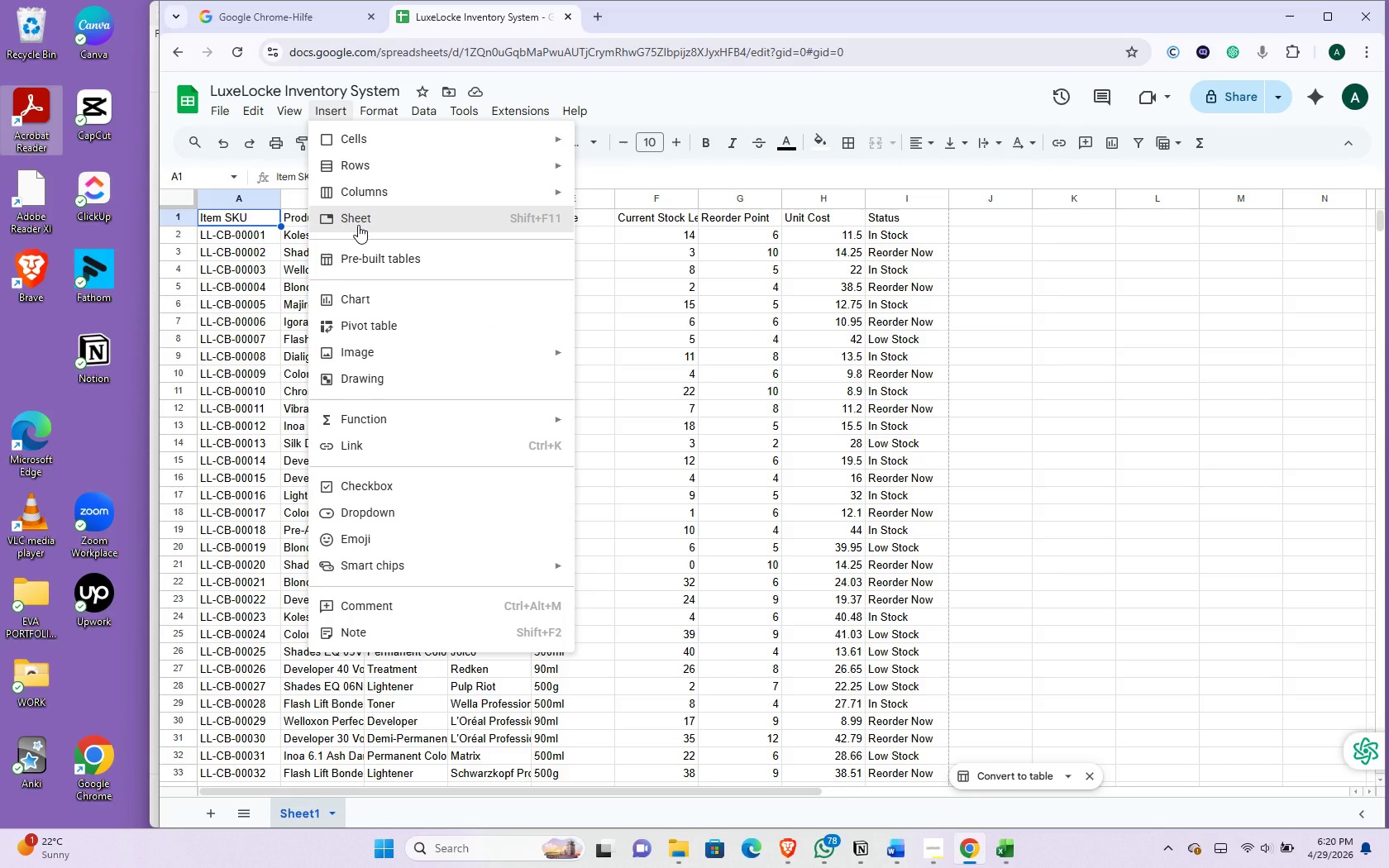 
left_click([358, 225])
 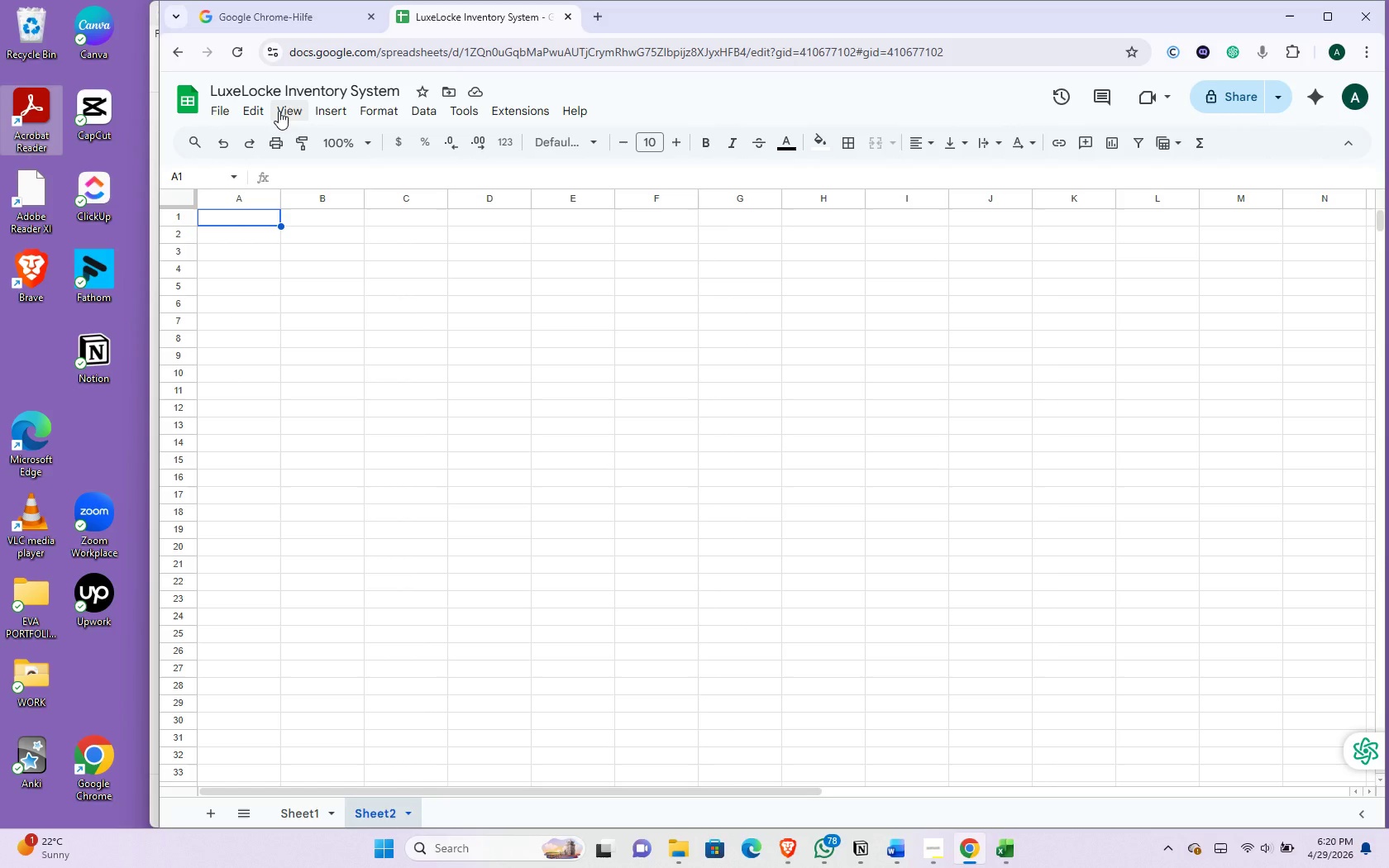 
wait(7.51)
 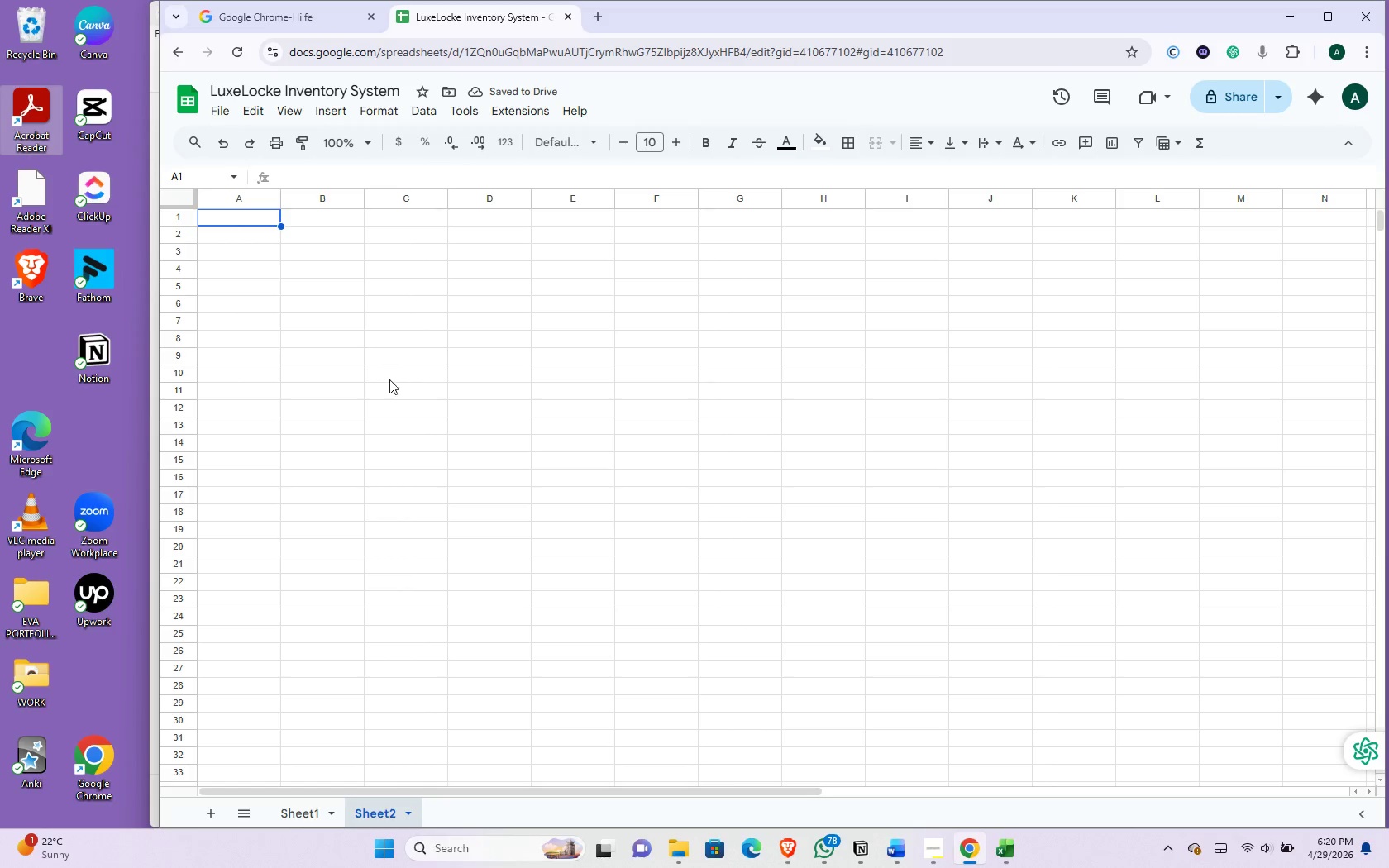 
left_click([327, 112])
 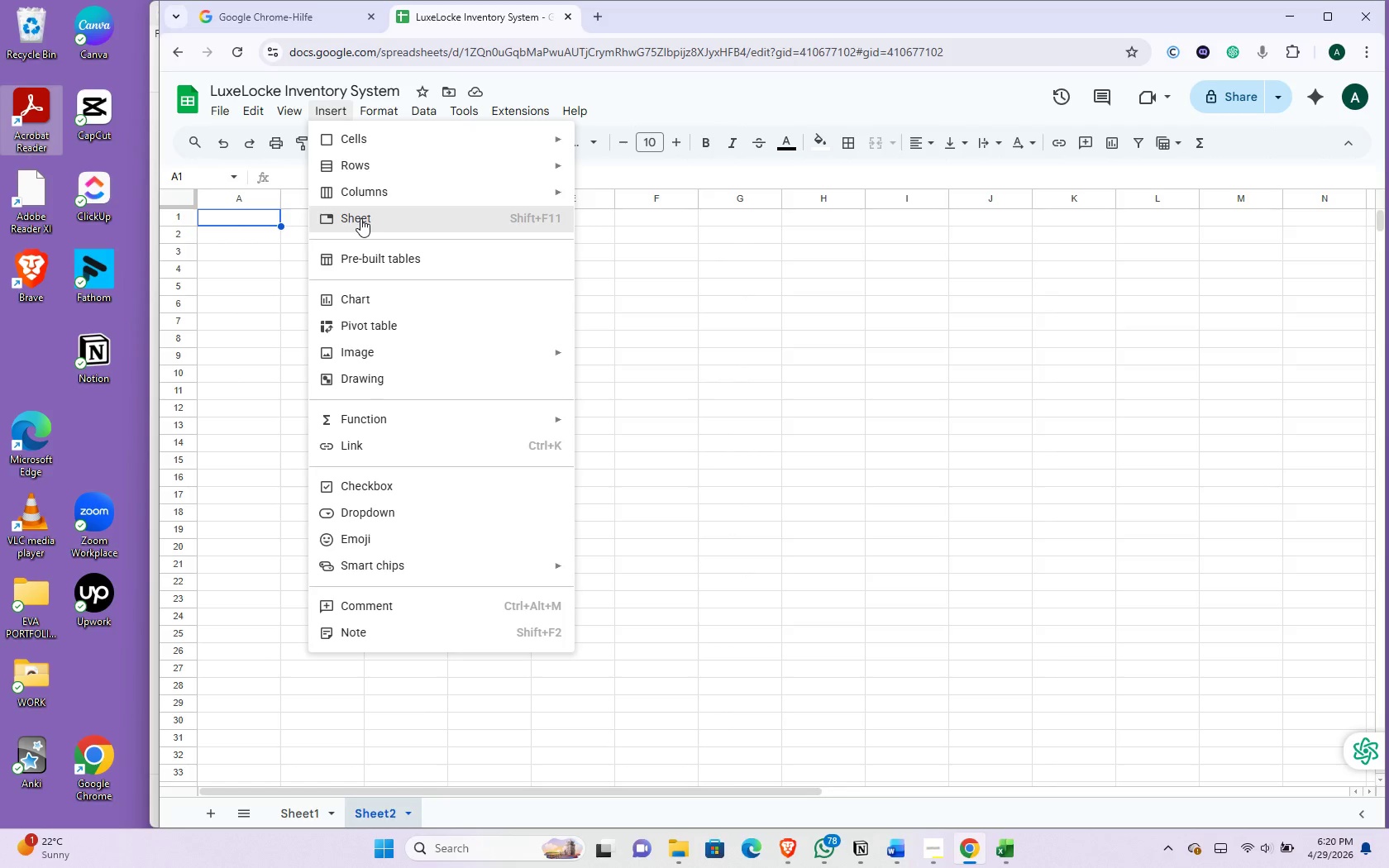 
left_click([360, 218])
 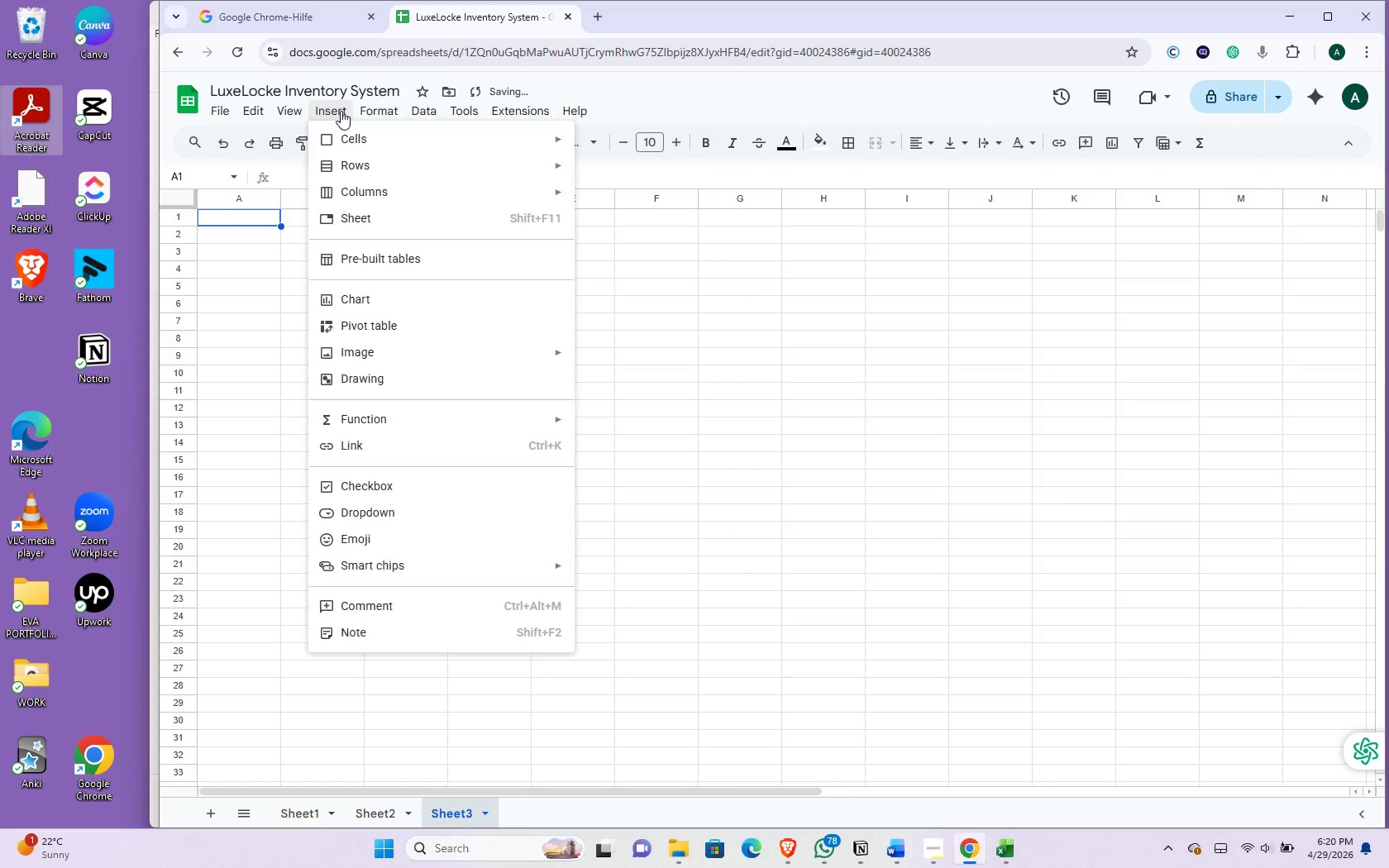 
left_click([341, 111])
 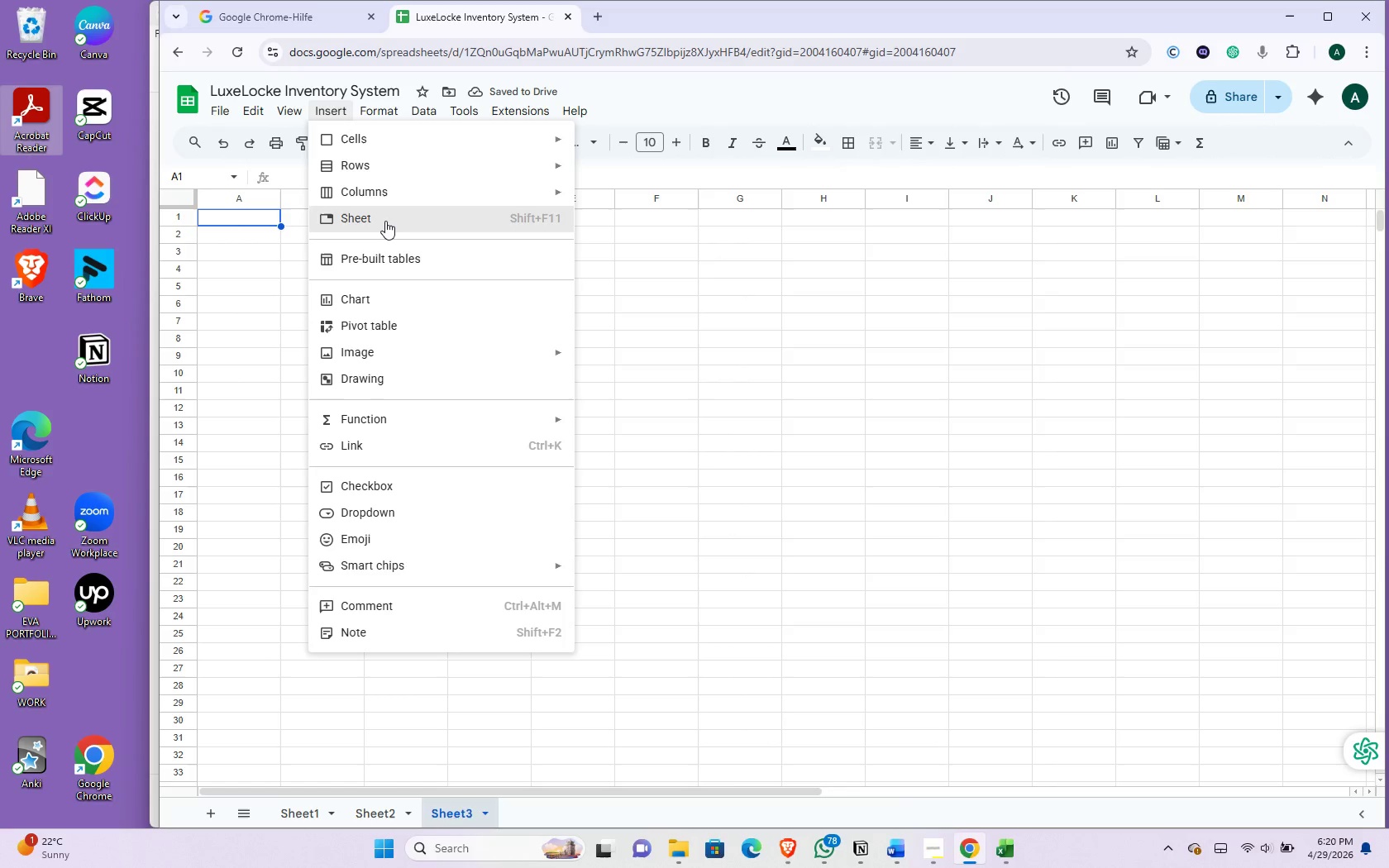 
left_click([385, 221])
 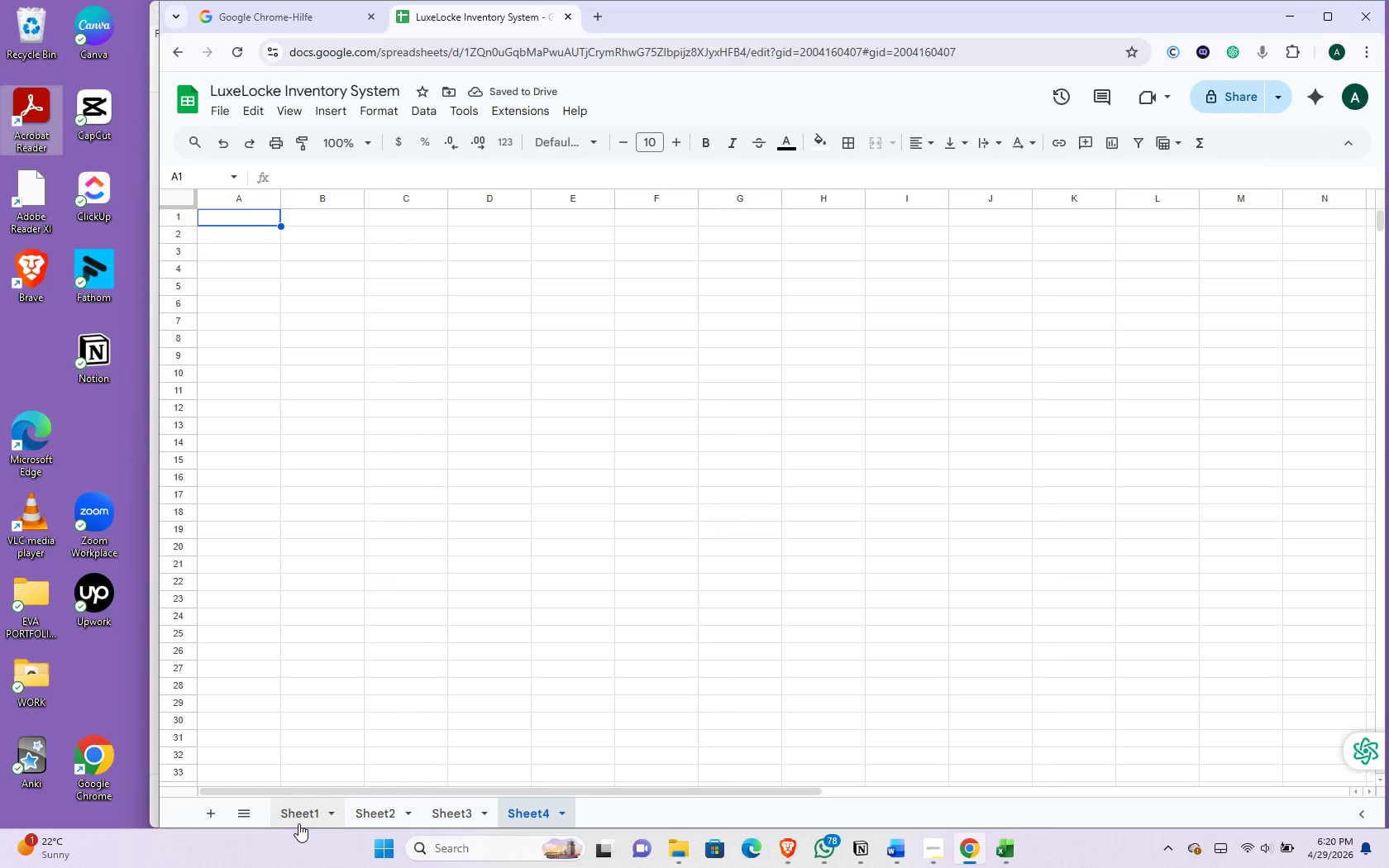 
left_click([300, 818])
 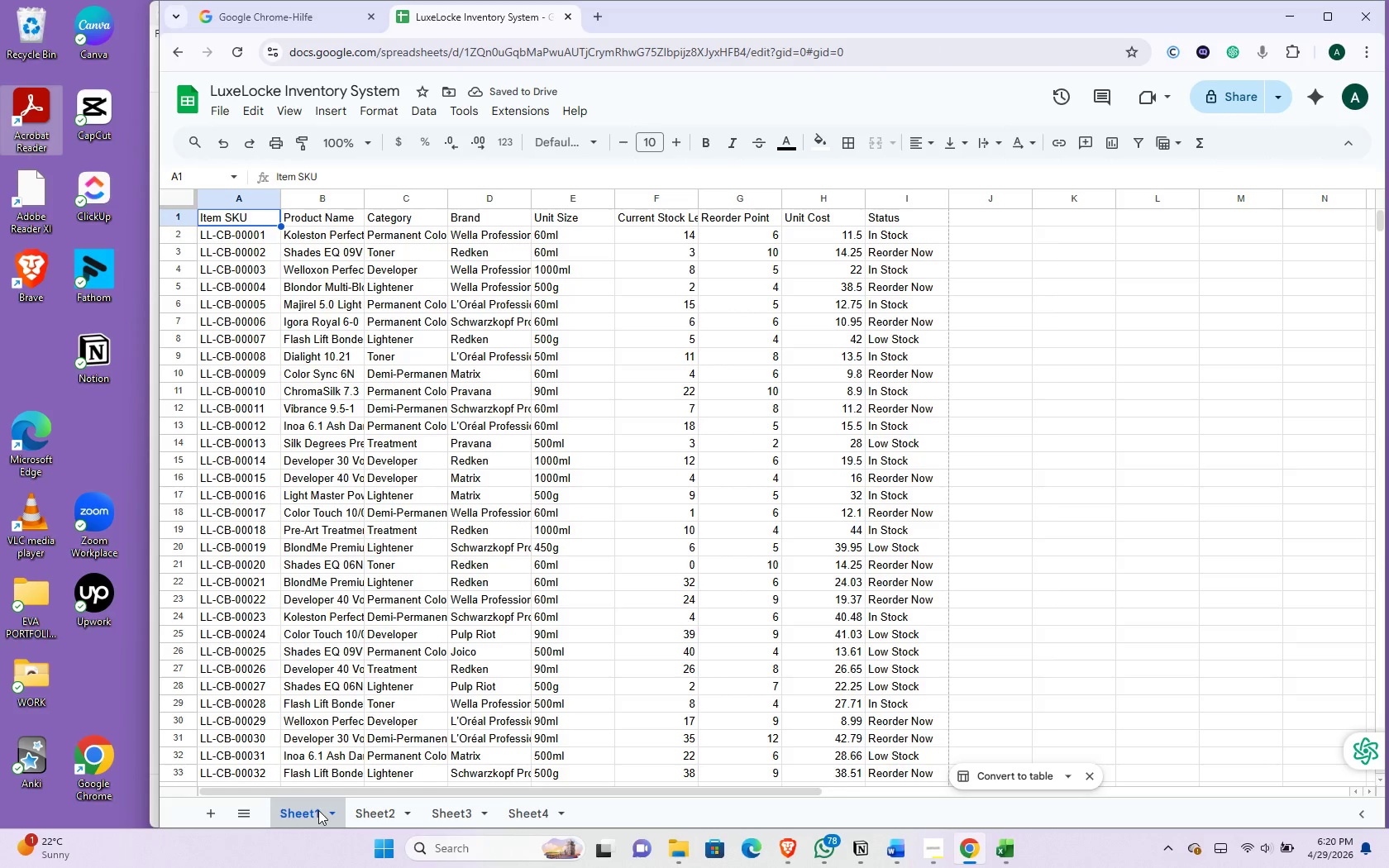 
left_click([326, 812])
 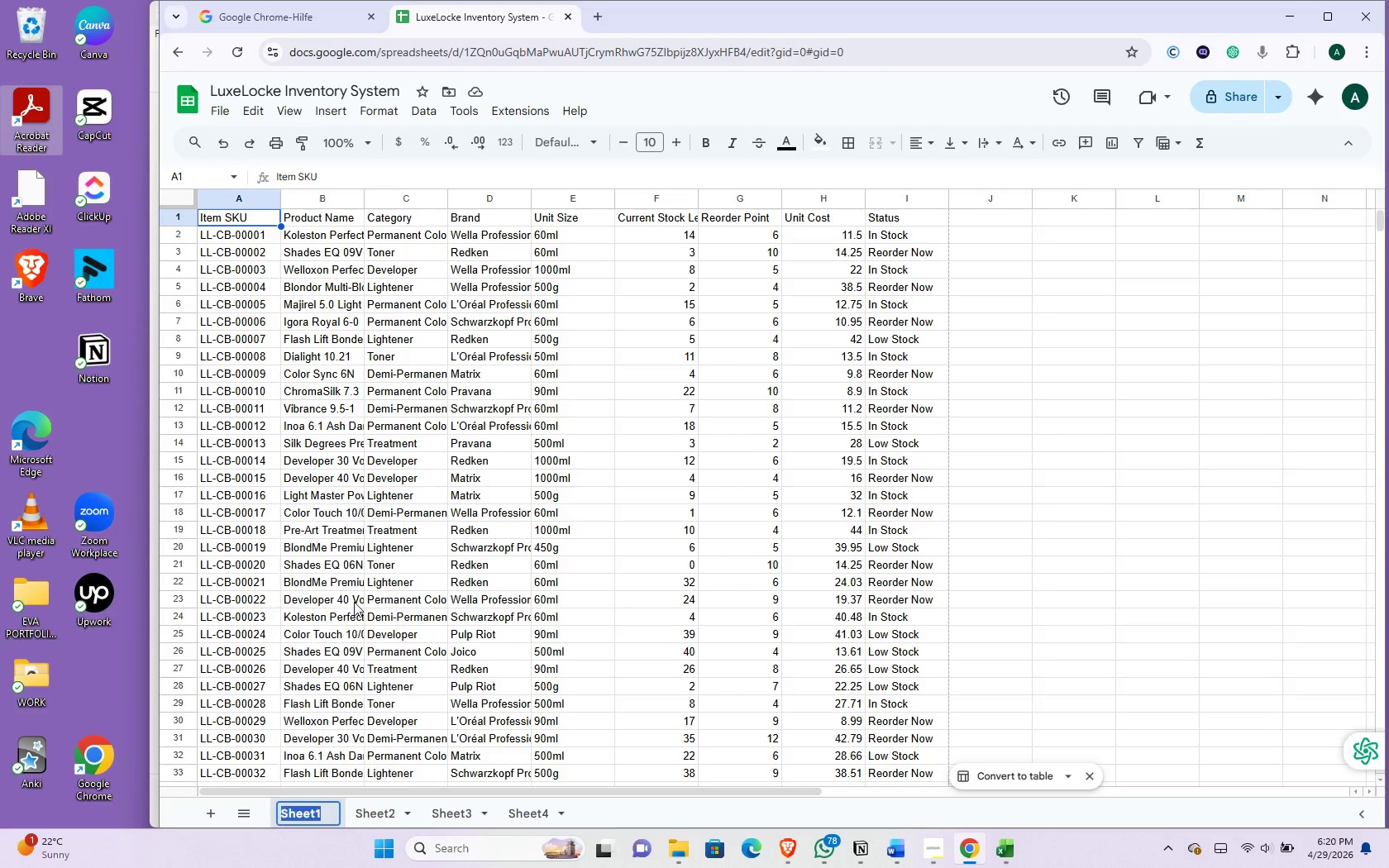 
mouse_move([329, 793])
 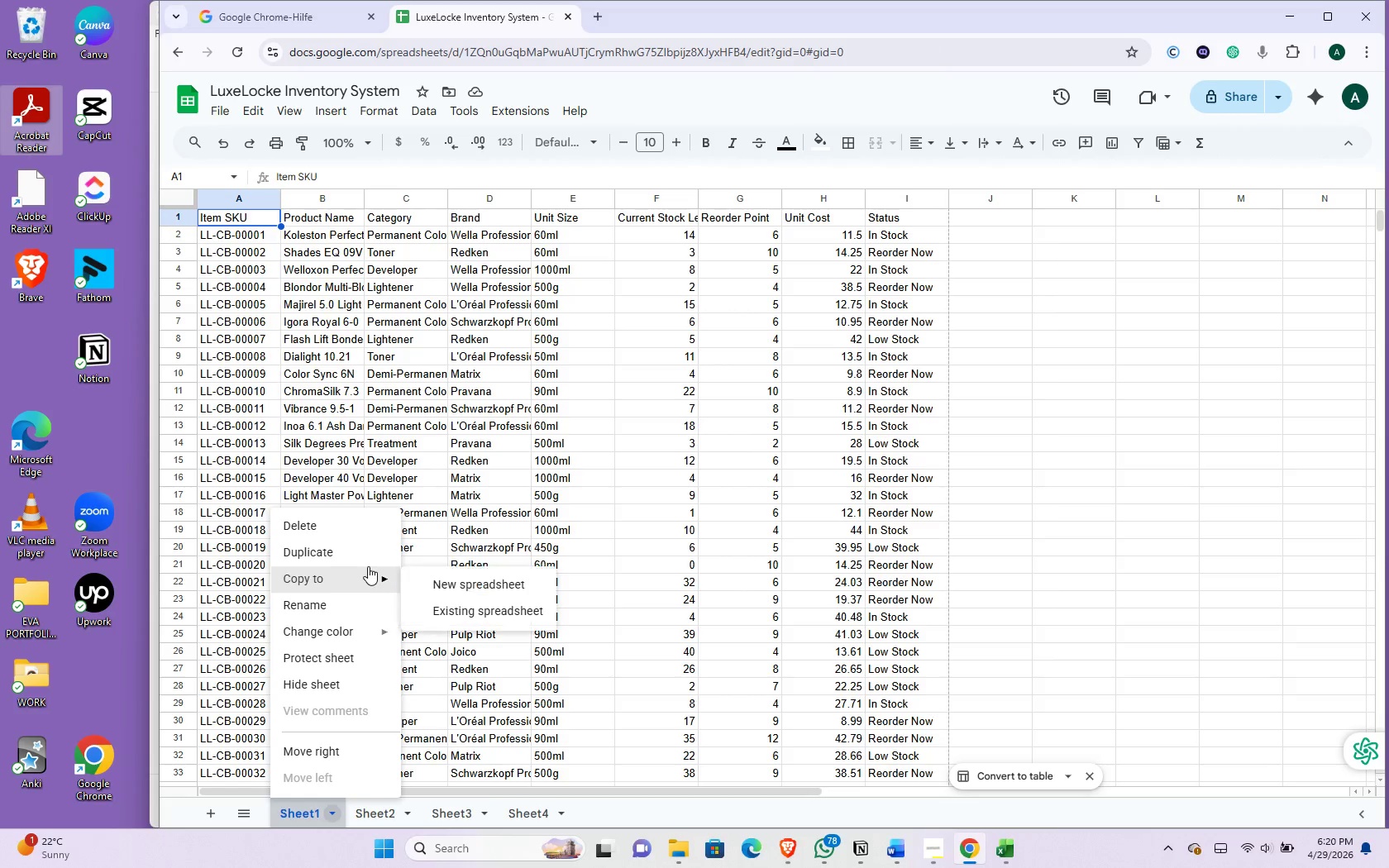 
left_click([354, 602])
 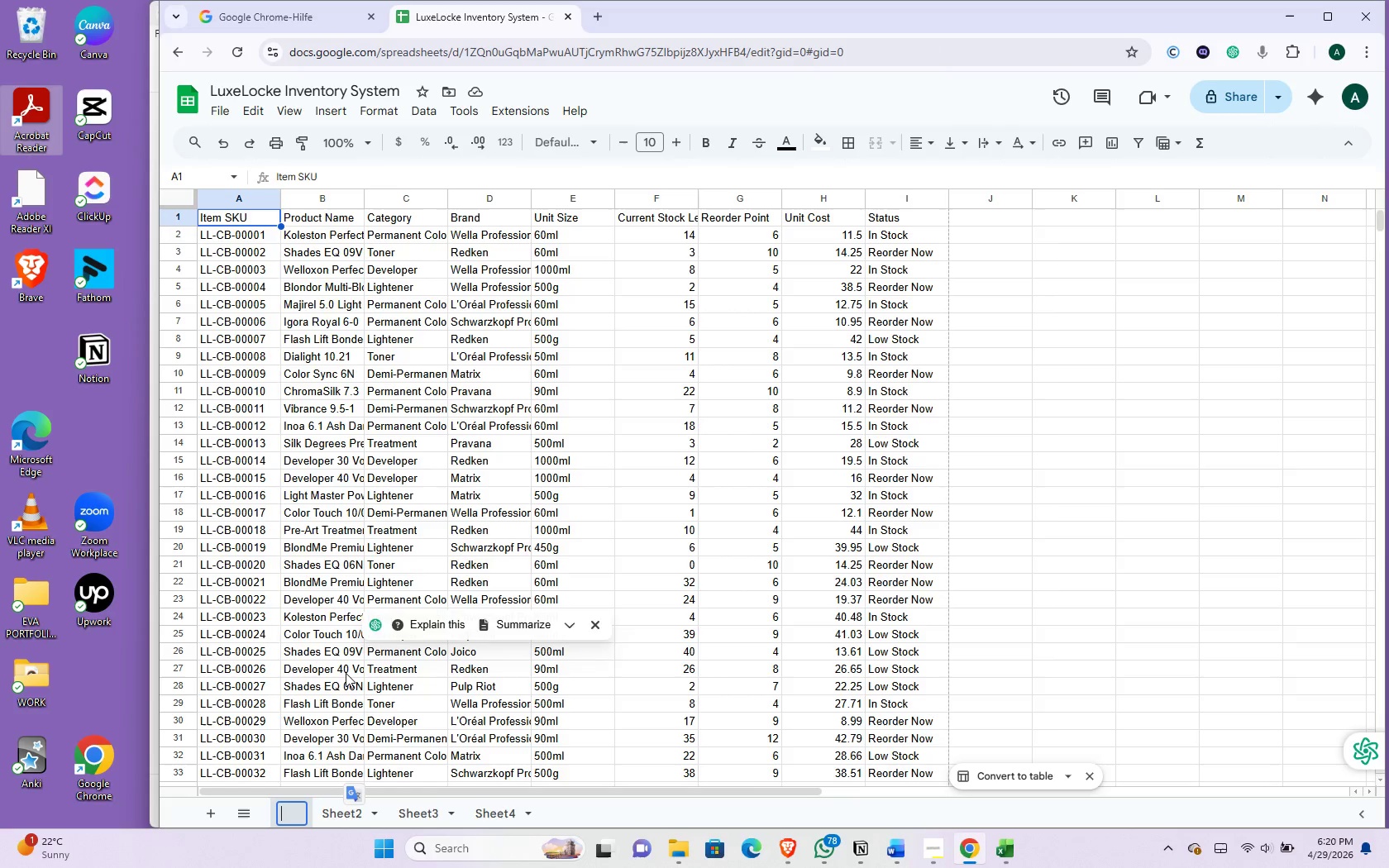 
key(Backspace)
type(Inventory Data)
 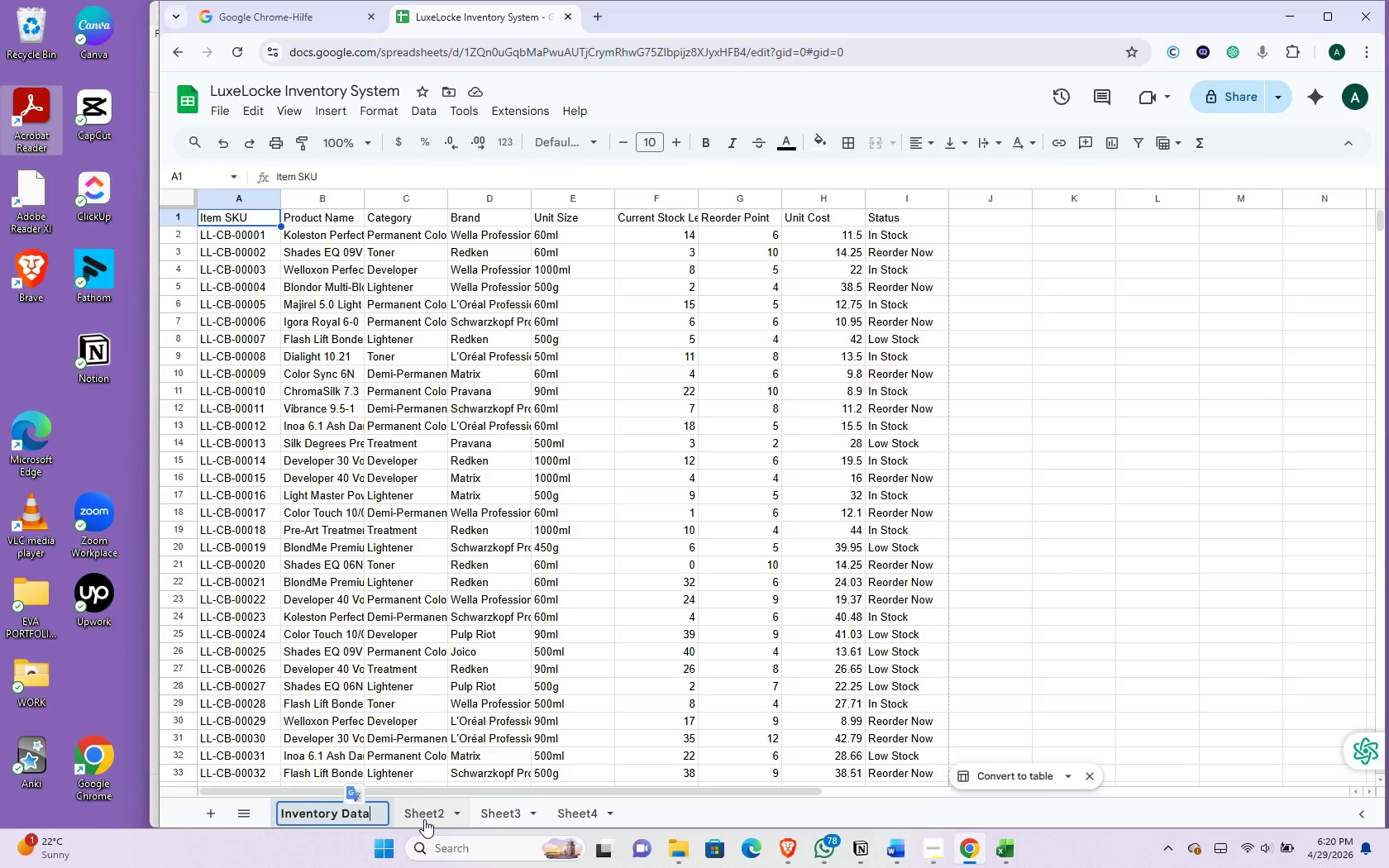 
left_click([424, 818])
 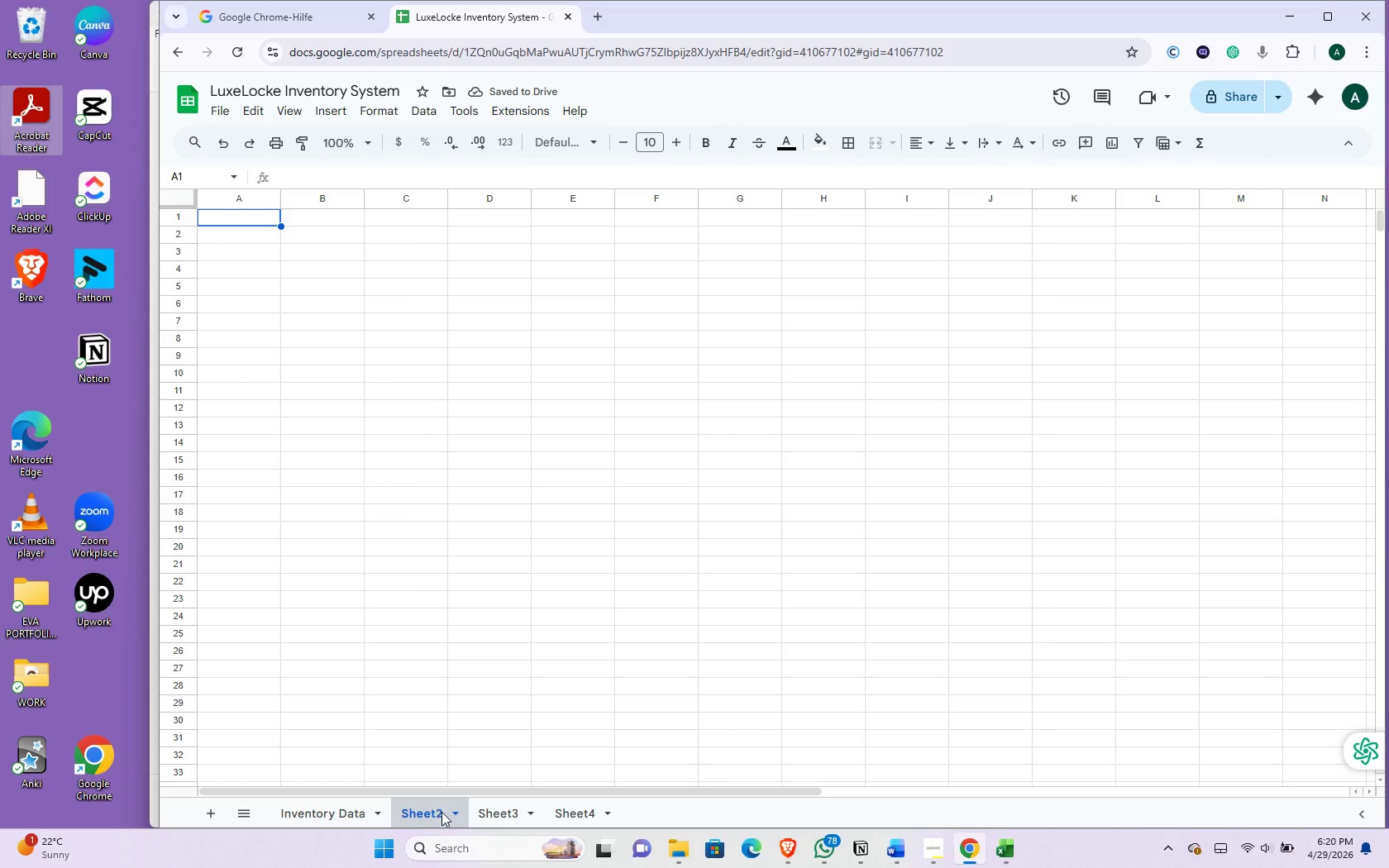 
left_click([454, 808])
 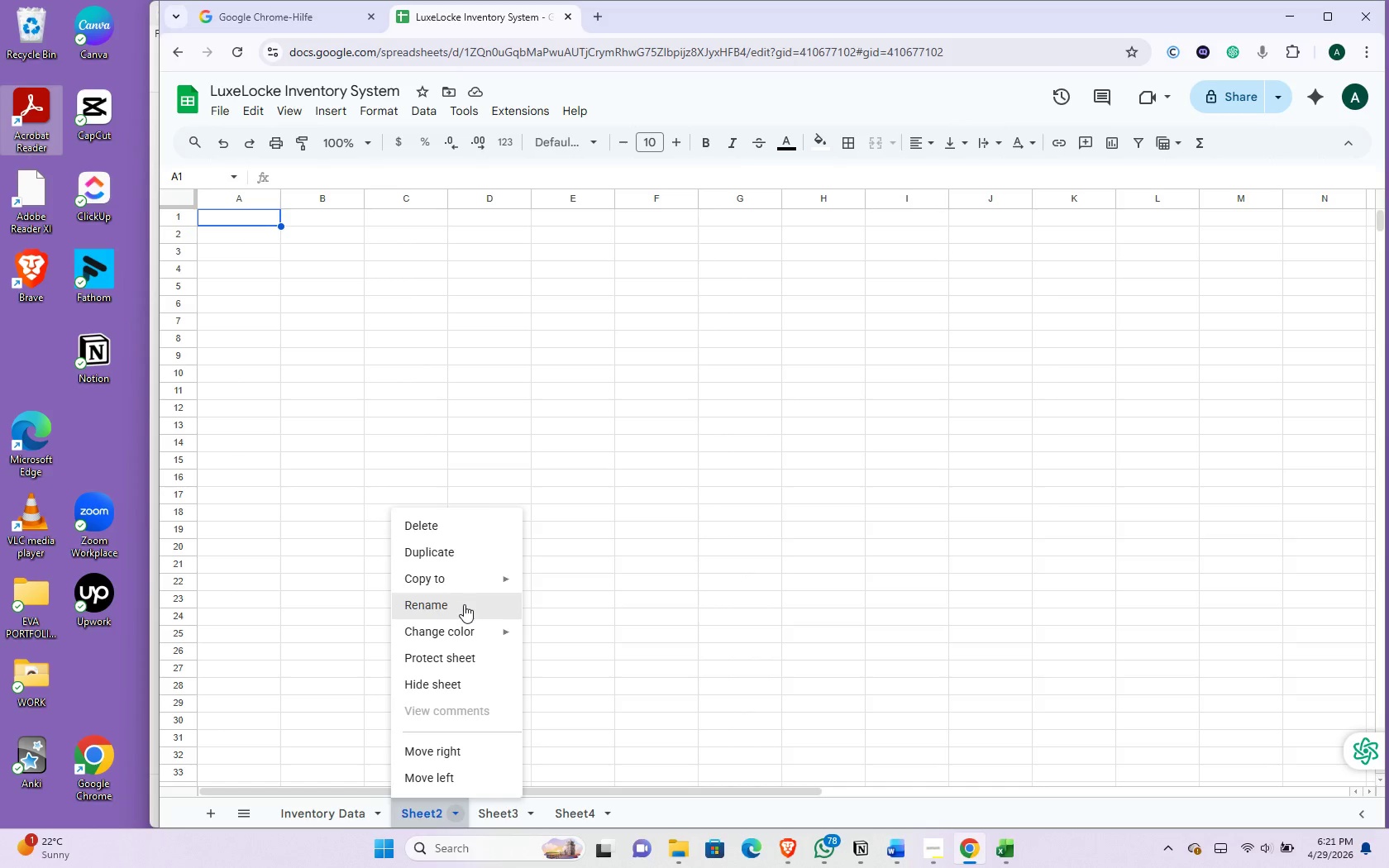 
left_click([464, 604])
 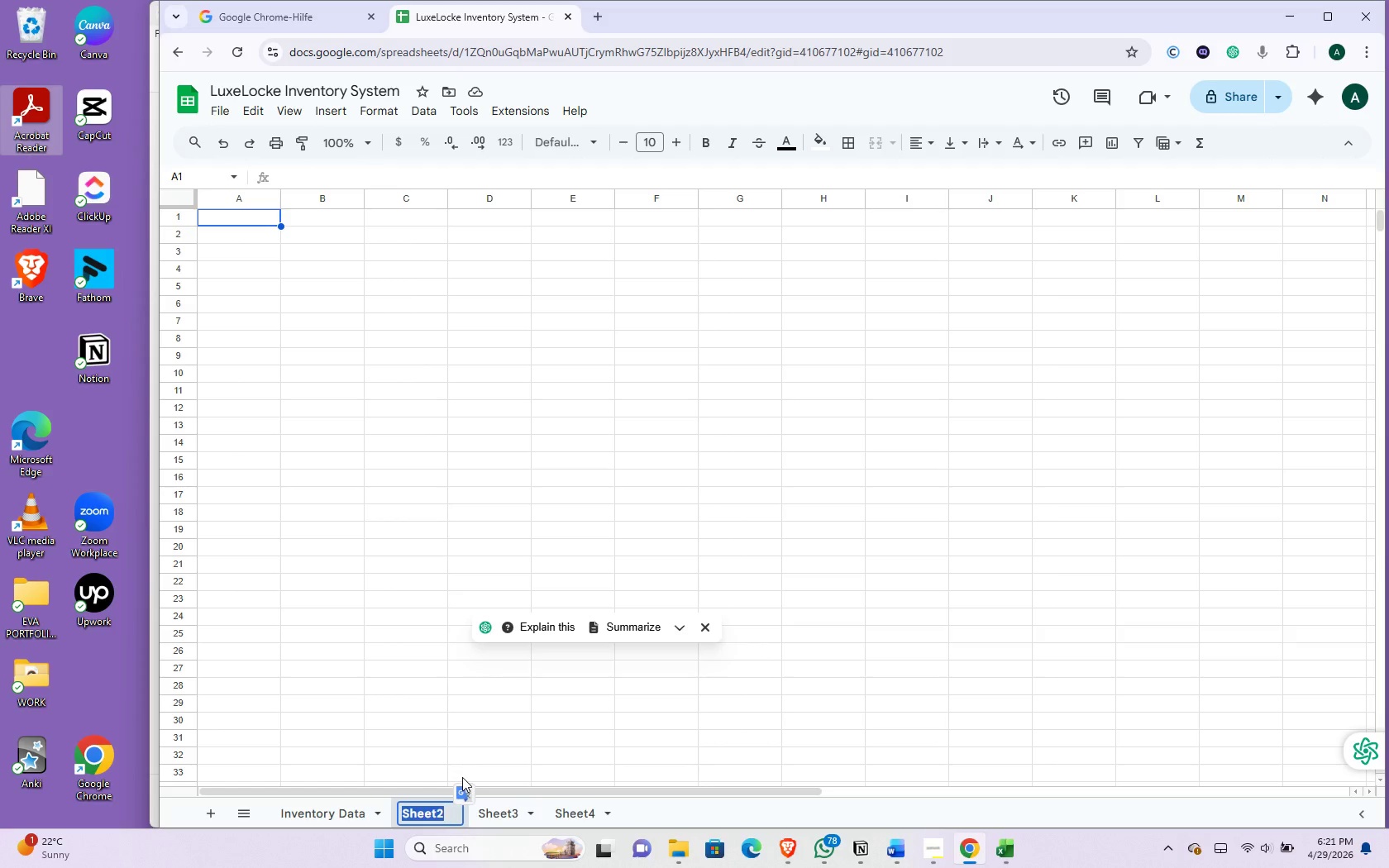 
key(Backspace)
type(Lists_Lookups)
 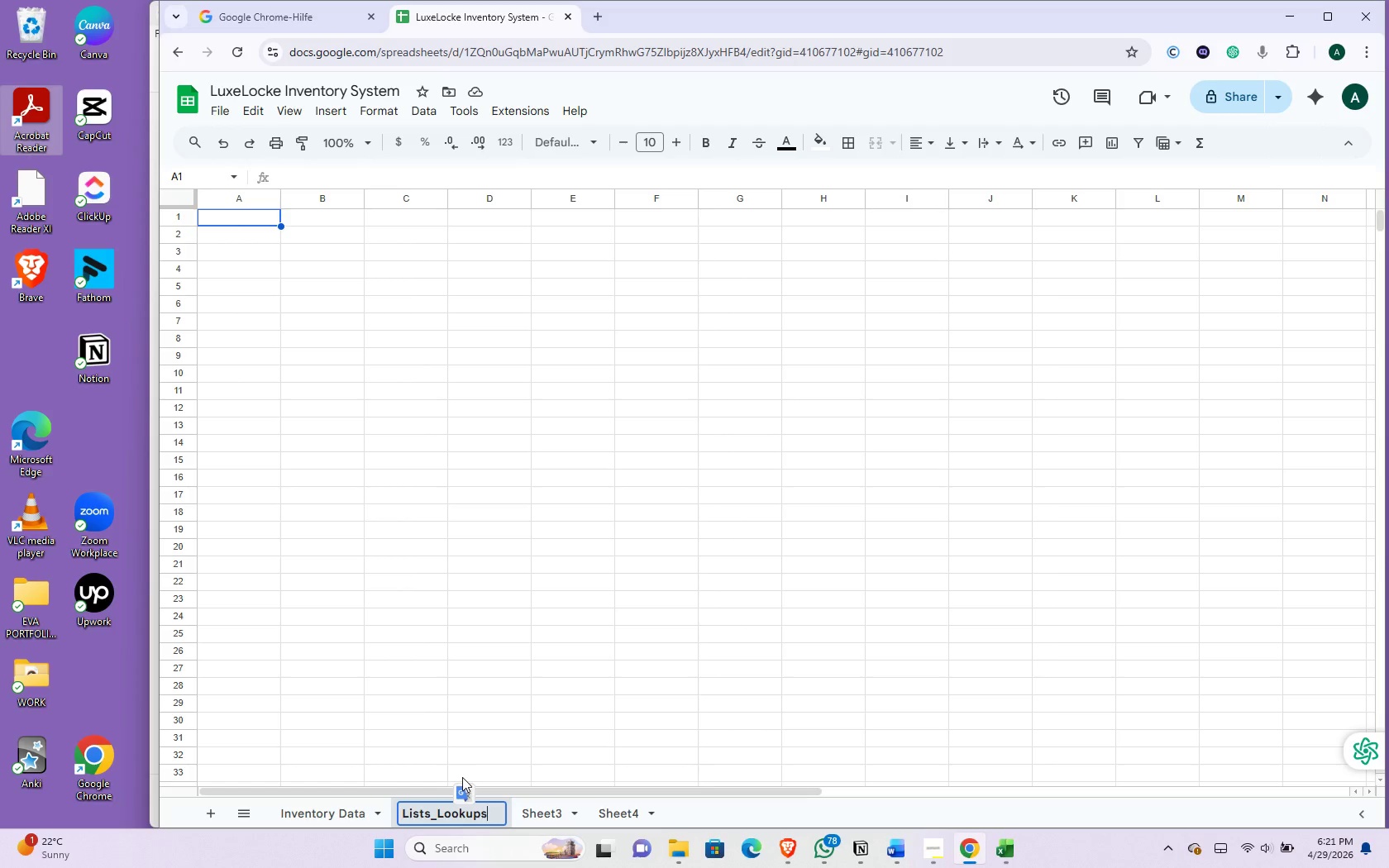 
left_click([547, 808])
 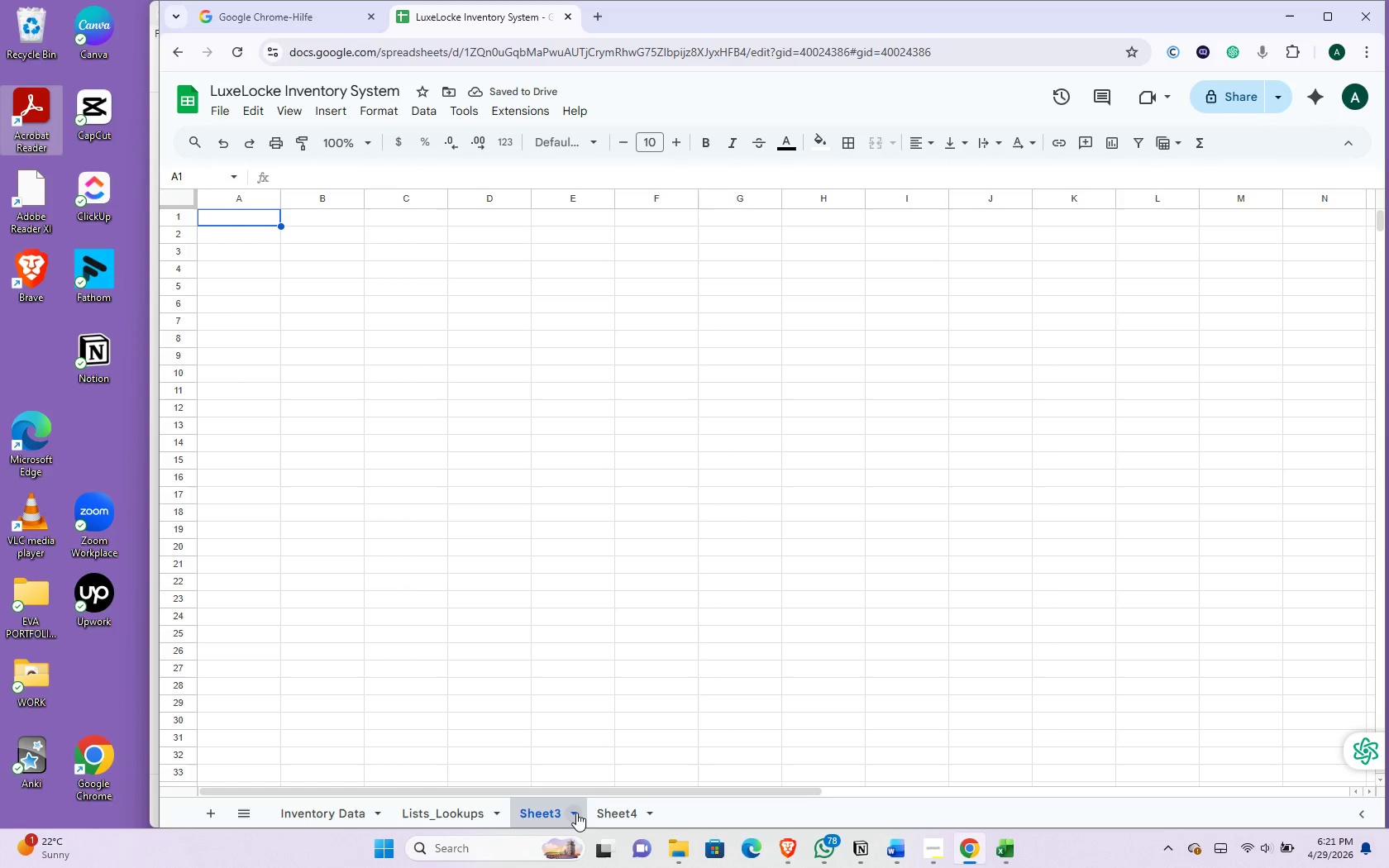 
left_click([576, 813])
 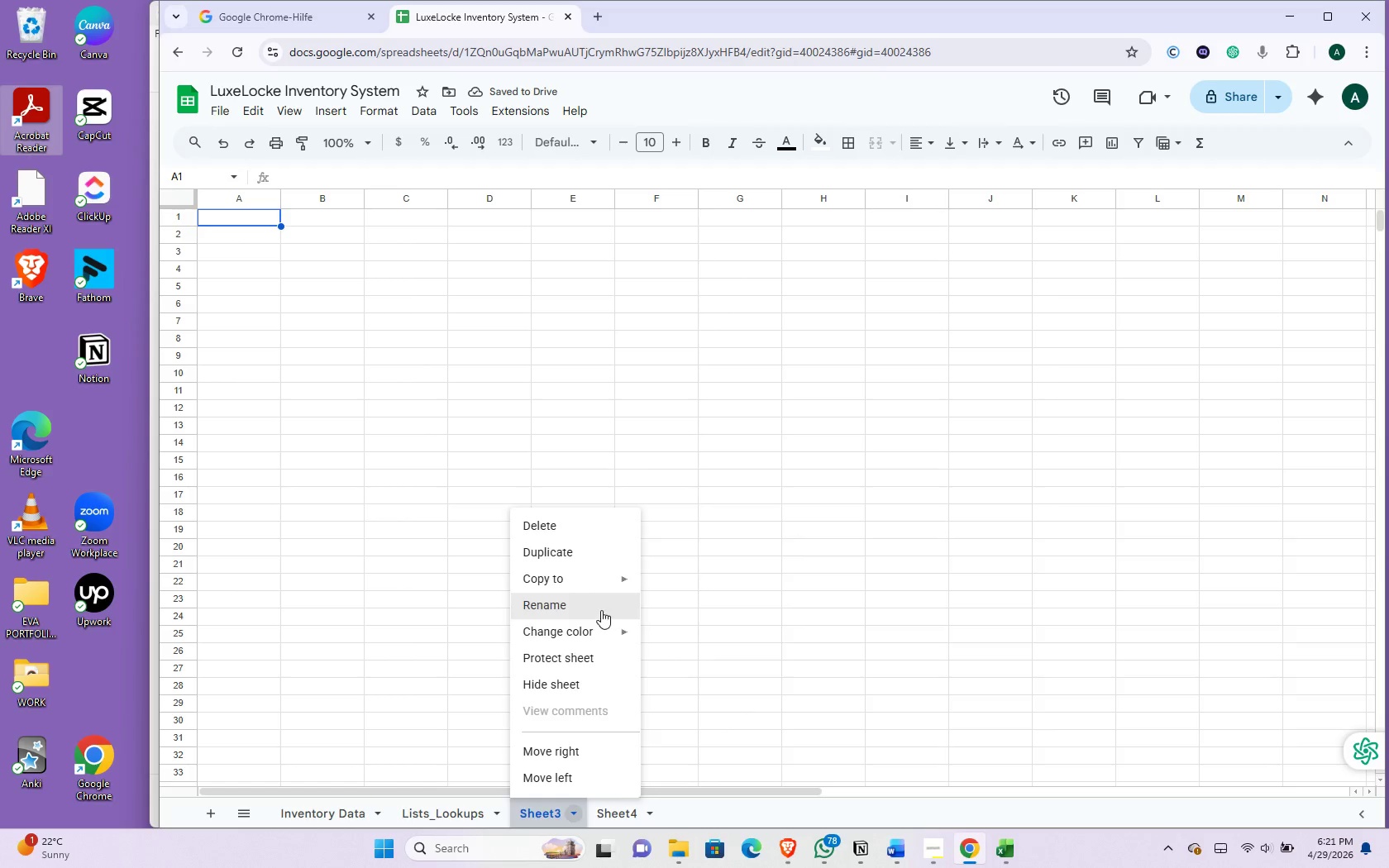 
left_click([601, 610])
 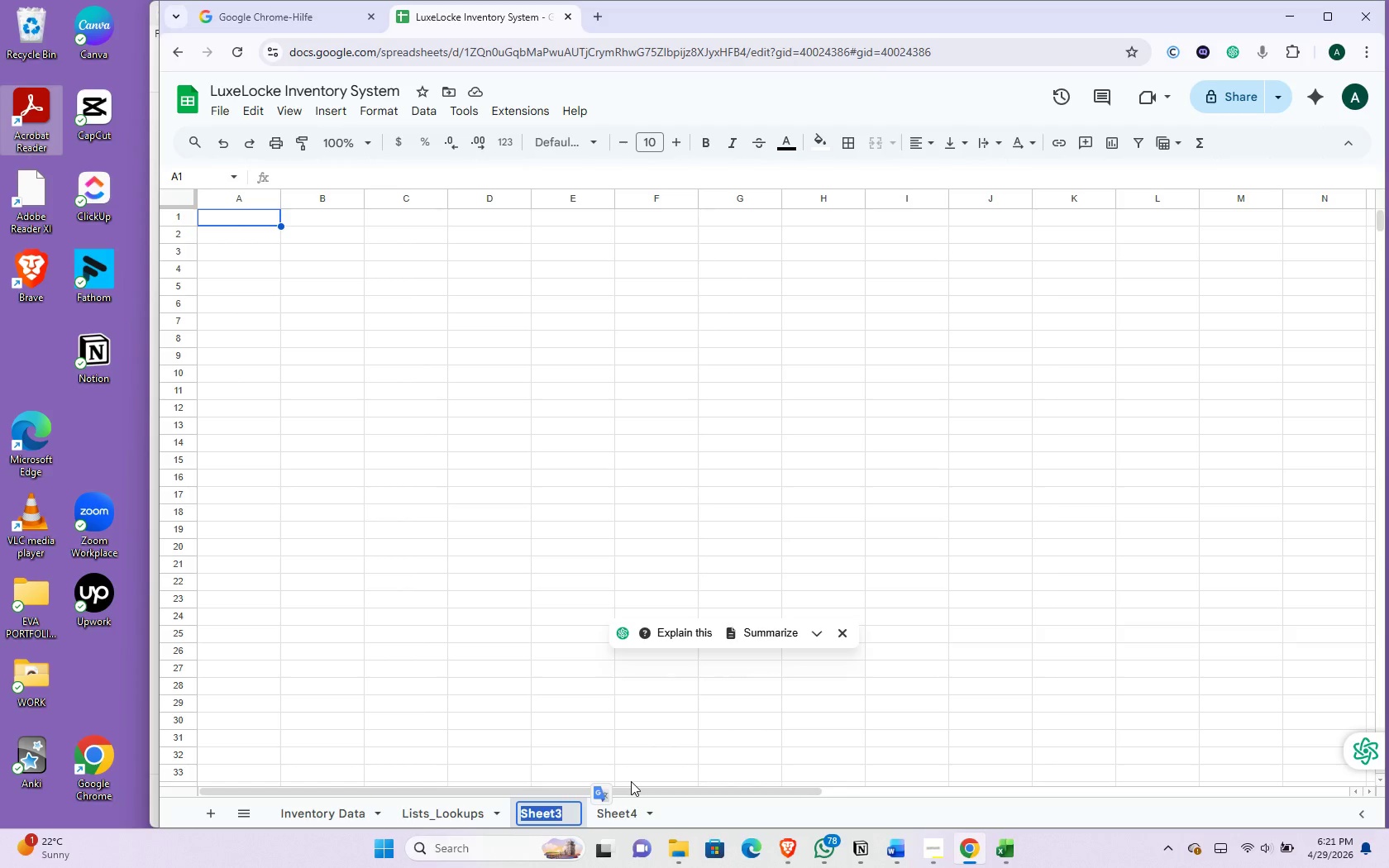 
key(Backspace)
type(Calculations)
 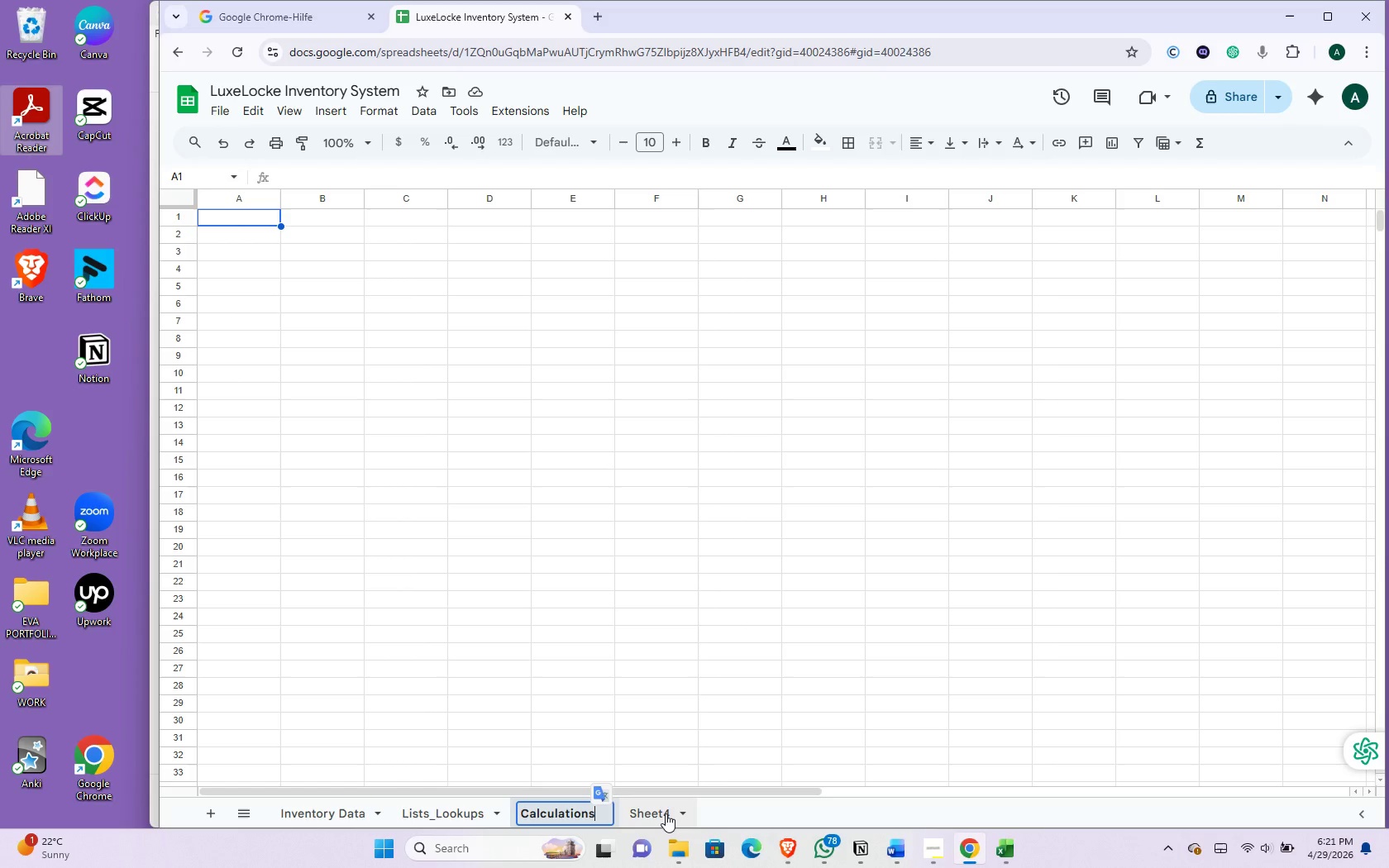 
left_click([666, 813])
 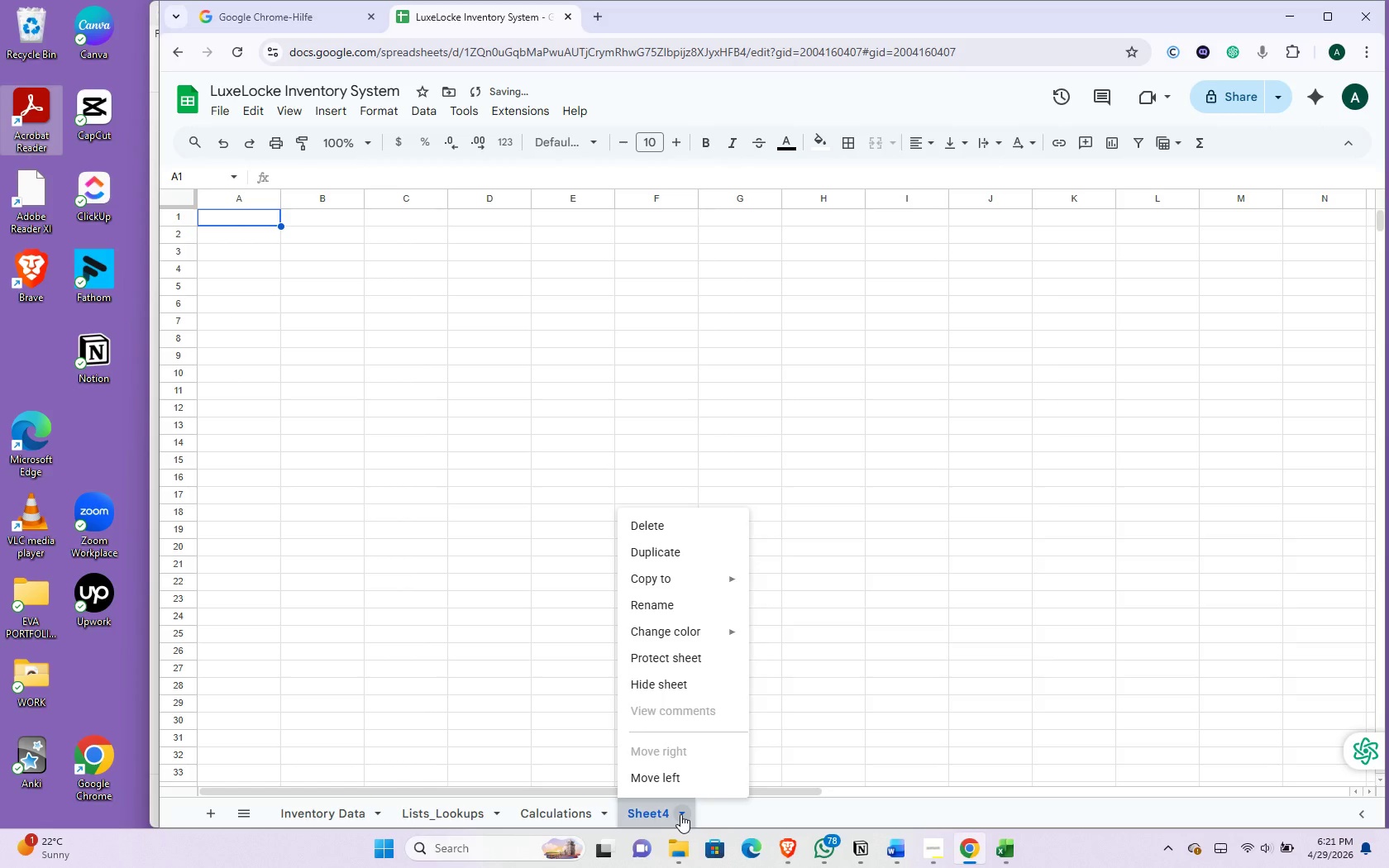 
left_click([680, 814])
 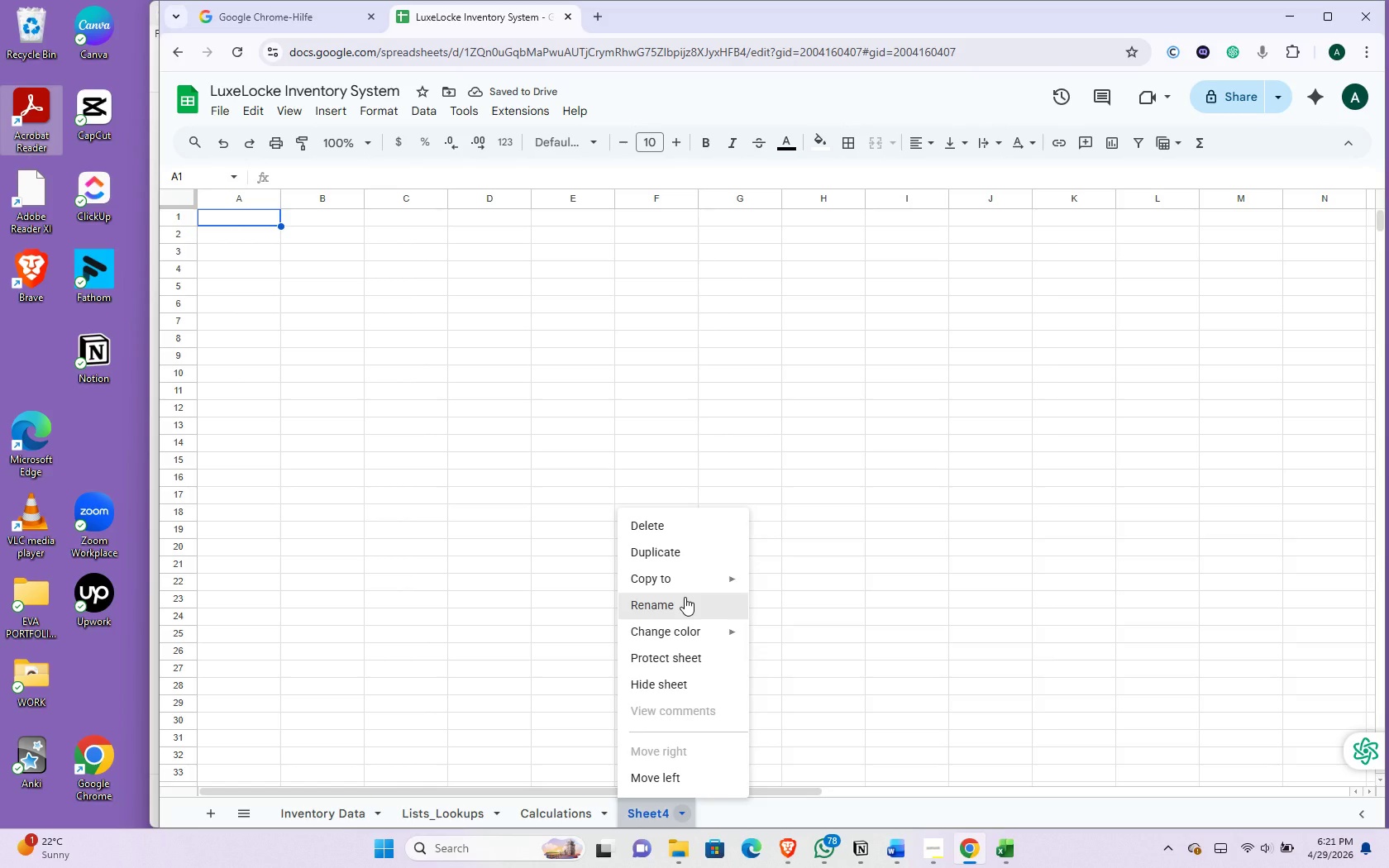 
left_click([685, 597])
 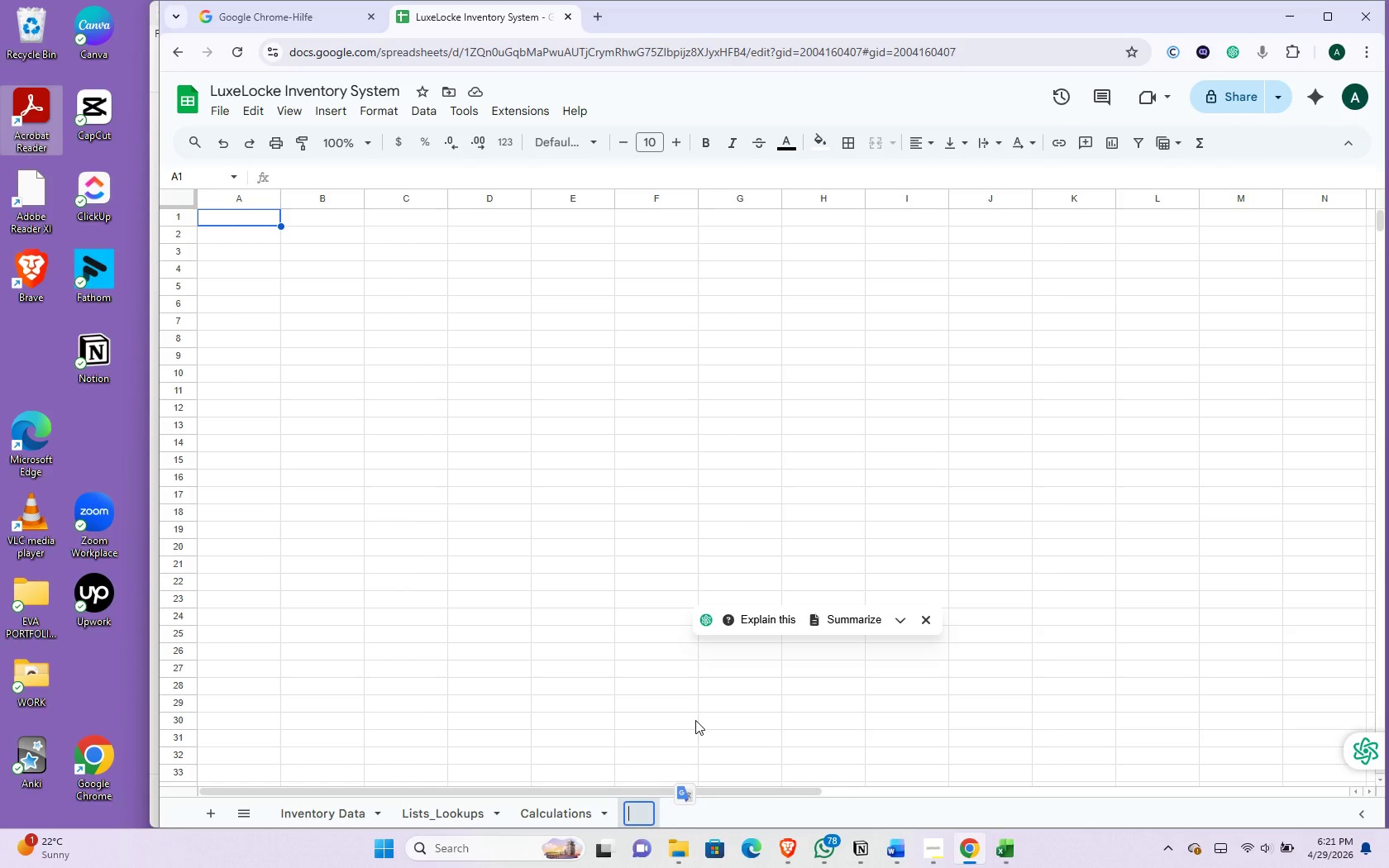 
key(Backspace)
type(Dashboard)
 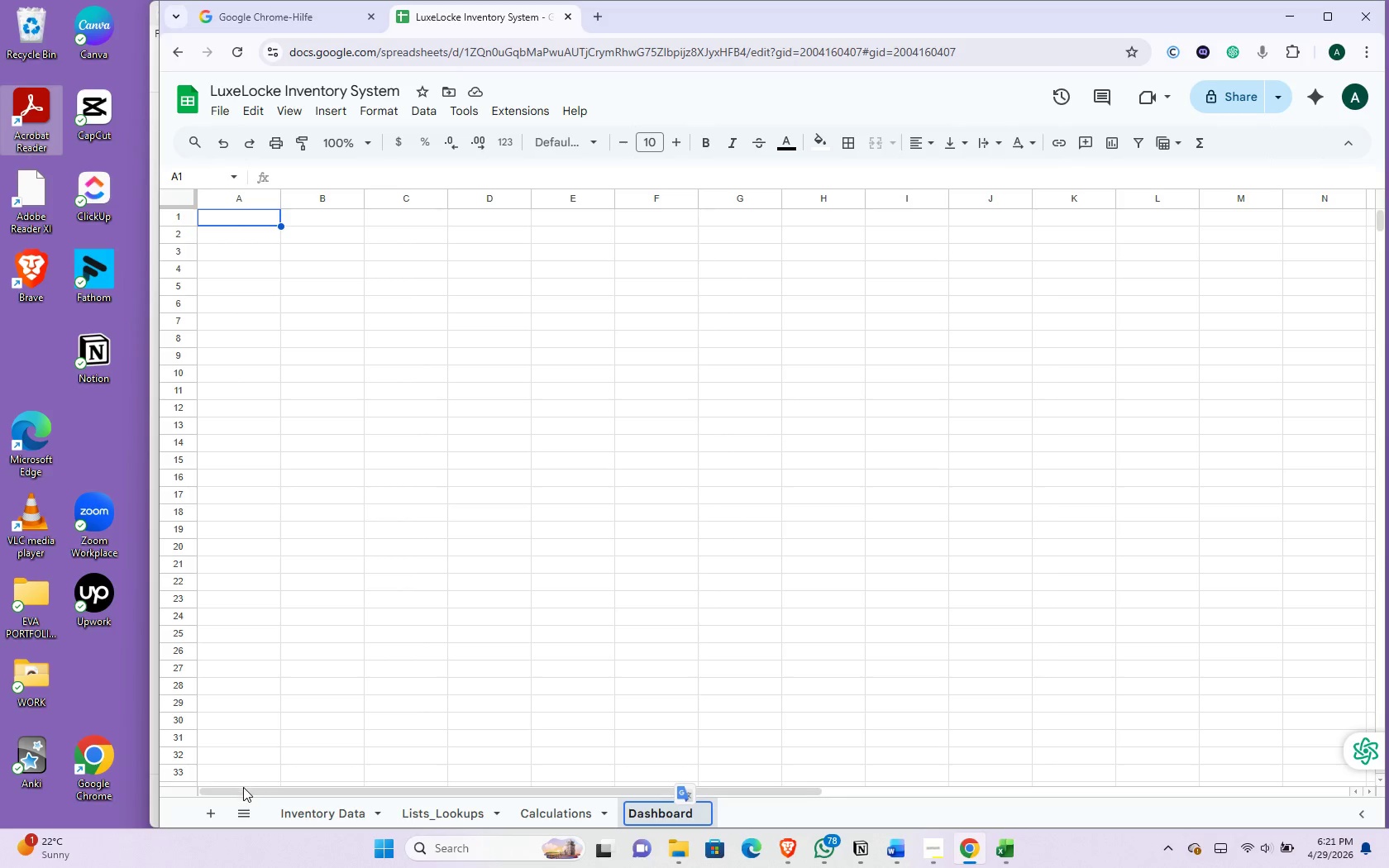 
left_click([306, 813])
 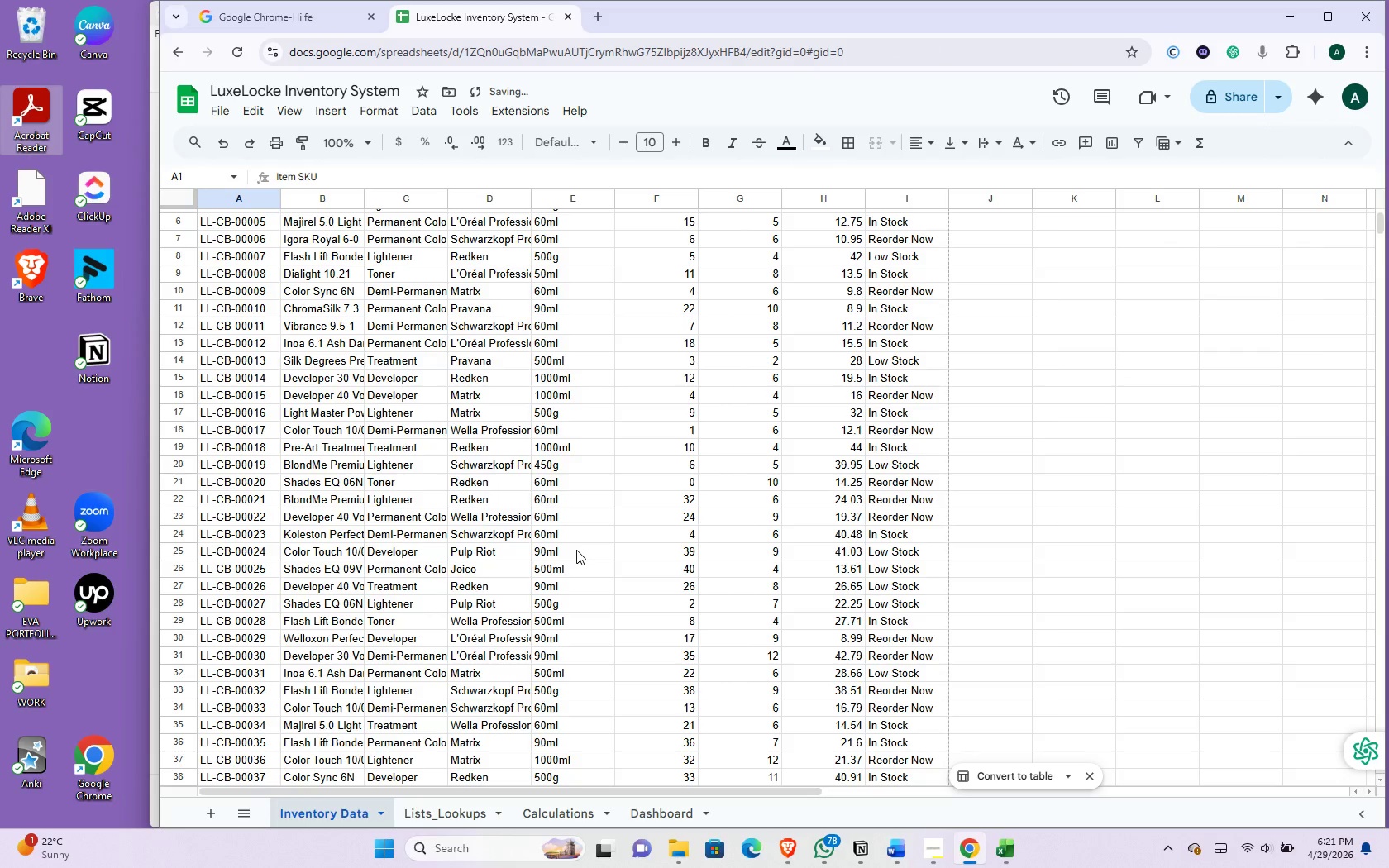 
scroll: coordinate [577, 559], scroll_direction: down, amount: 3.0
 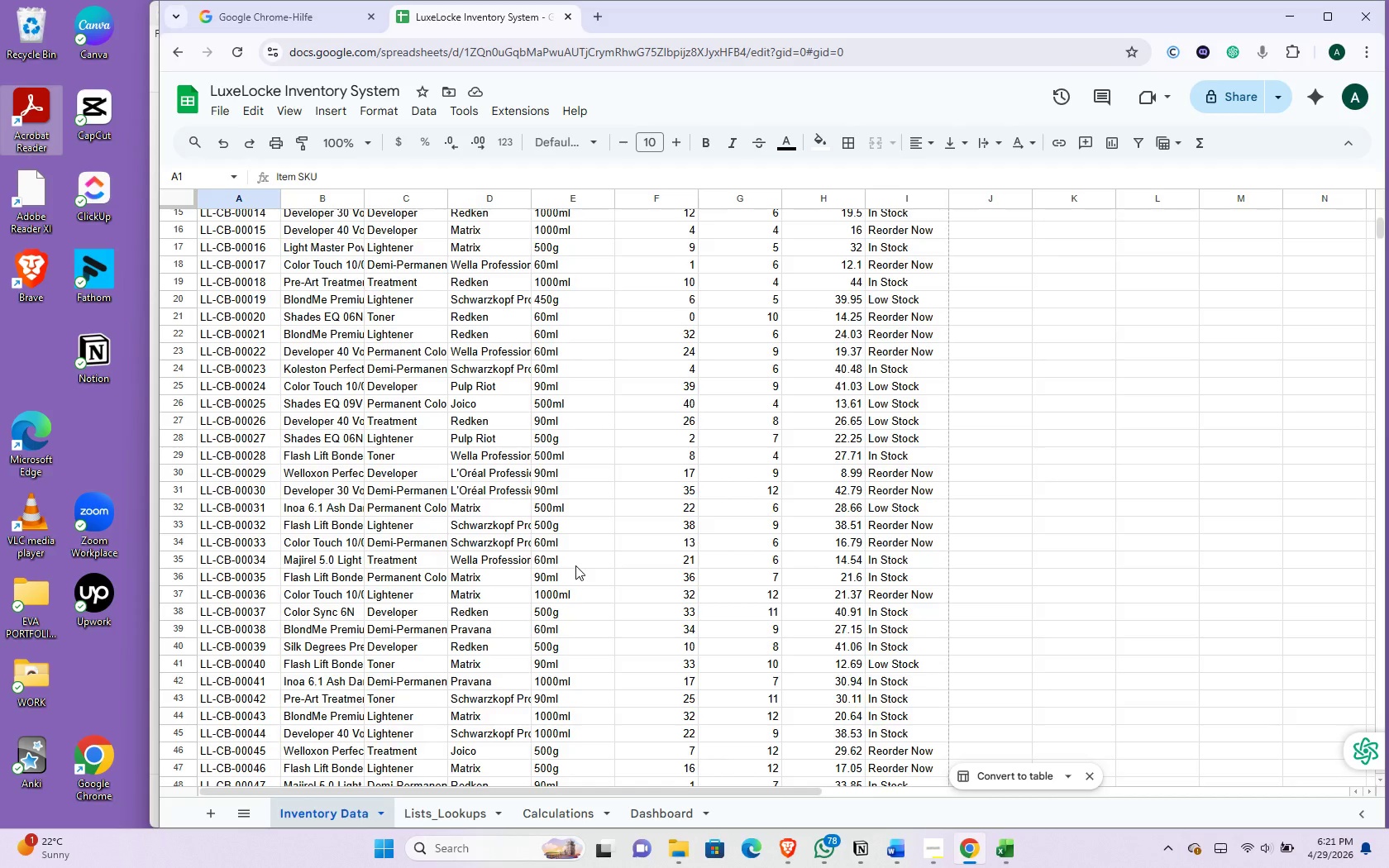 
scroll: coordinate [575, 565], scroll_direction: up, amount: 2.0
 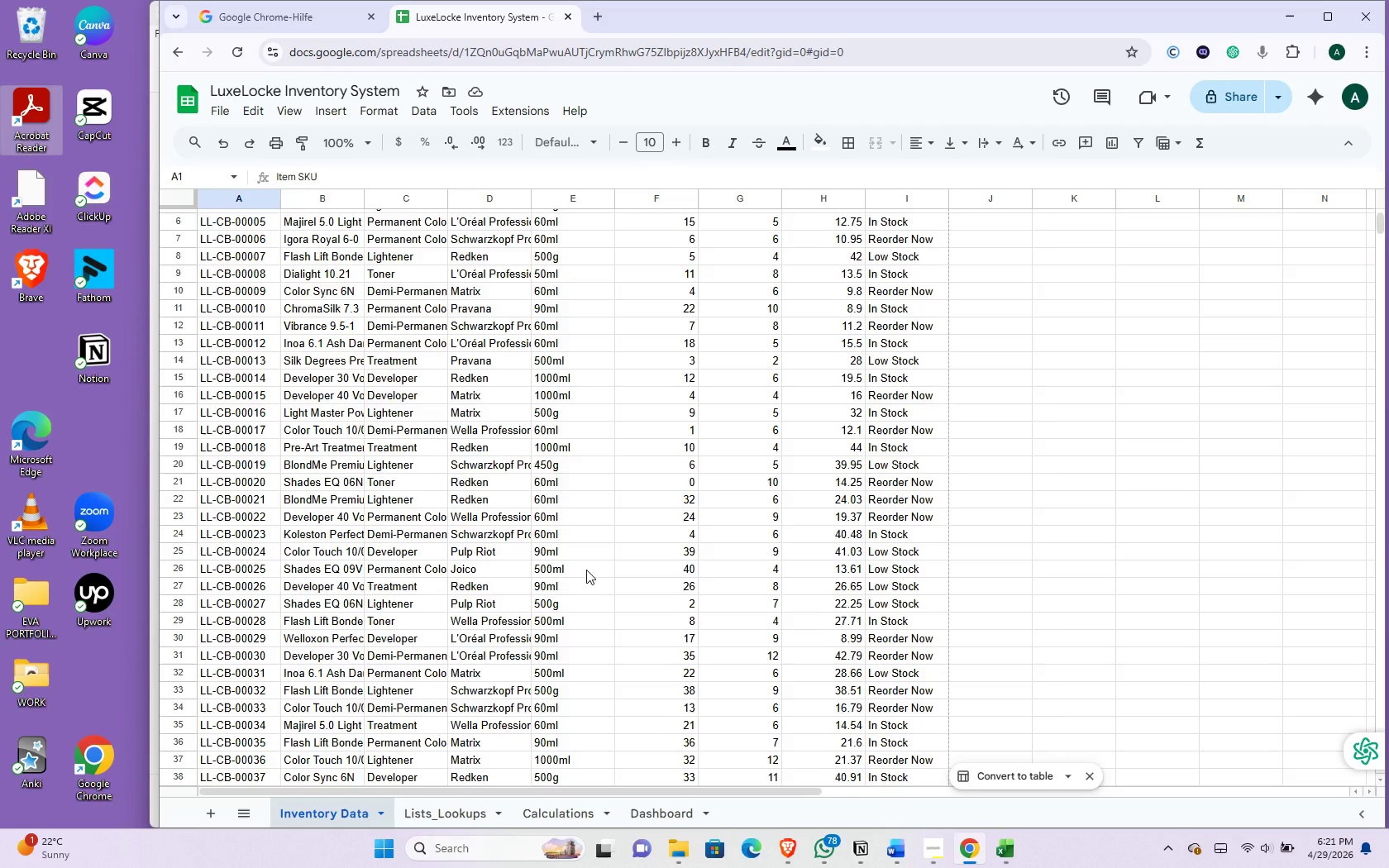 
hold_key(key=ArrowRight, duration=0.66)
 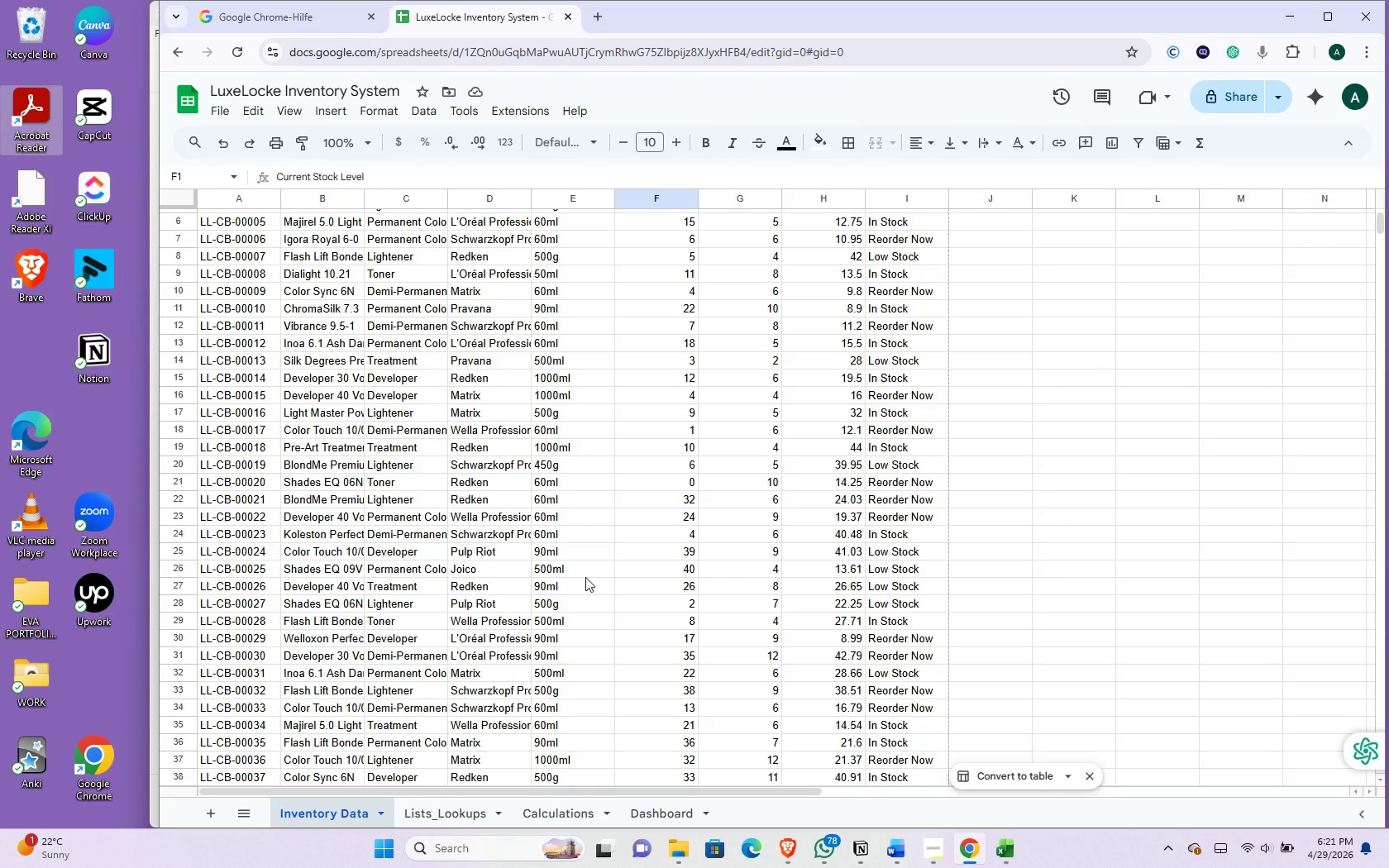 
scroll: coordinate [585, 575], scroll_direction: down, amount: 1.0
 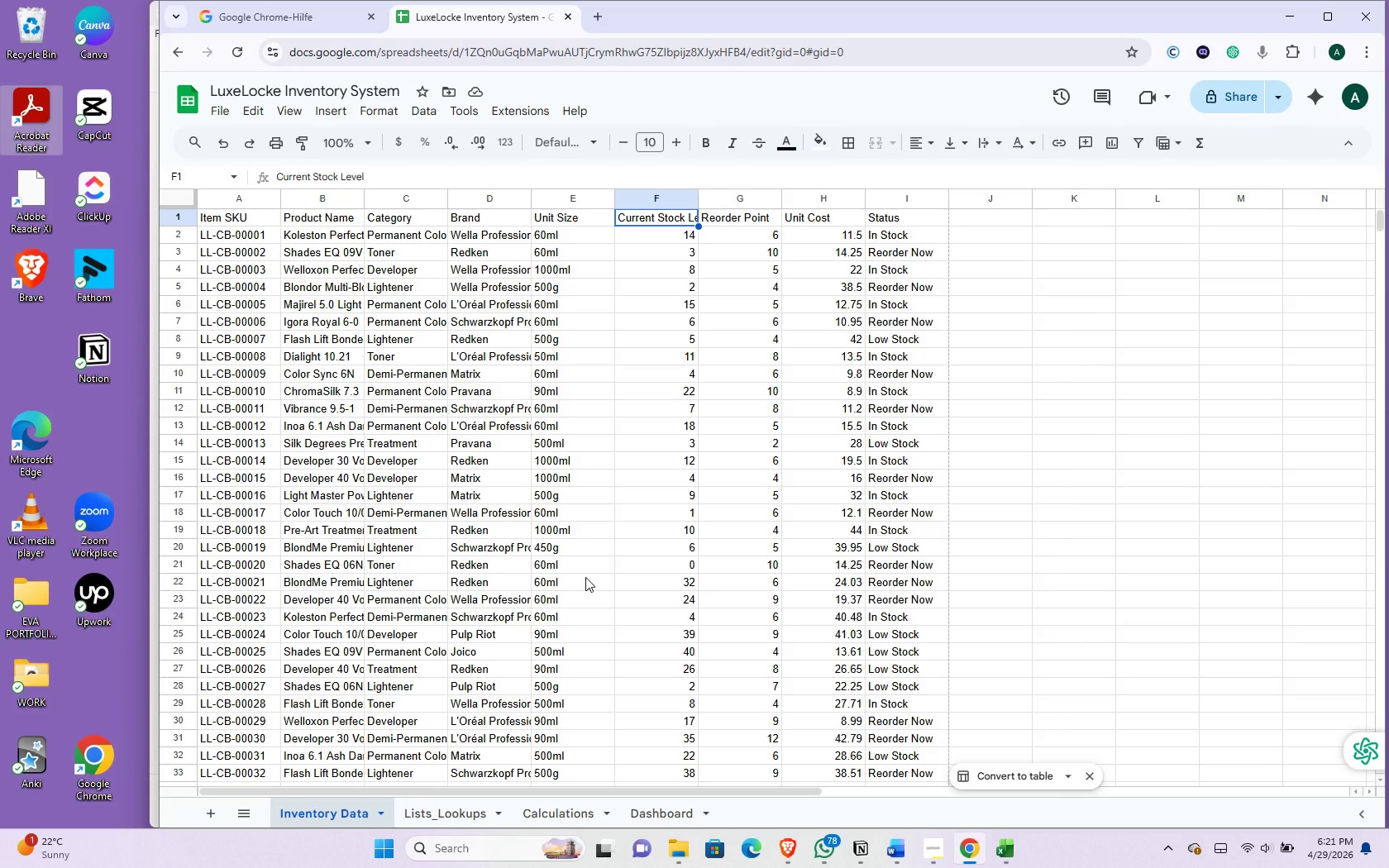 
scroll: coordinate [585, 577], scroll_direction: up, amount: 6.0
 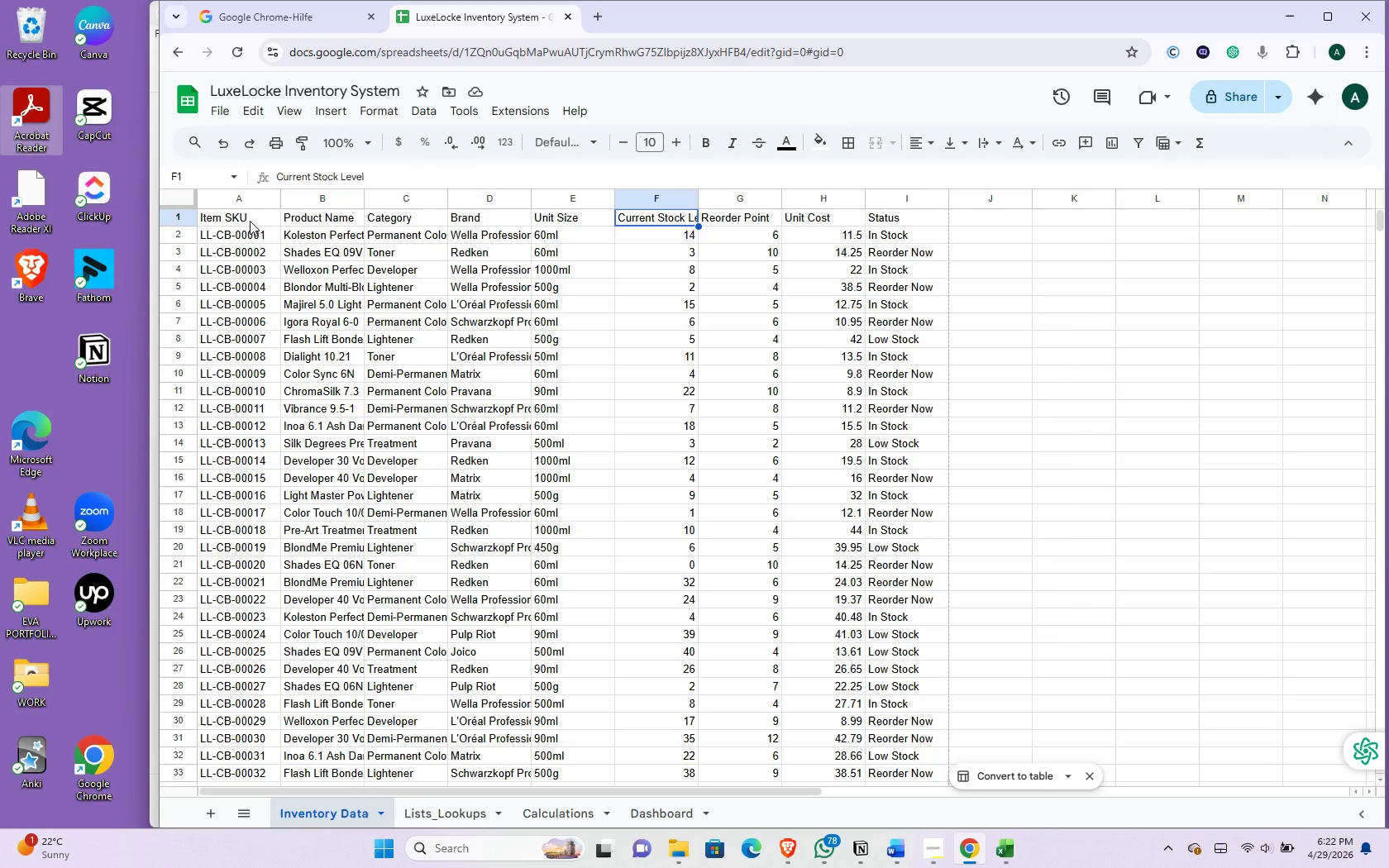 
left_click([250, 221])
 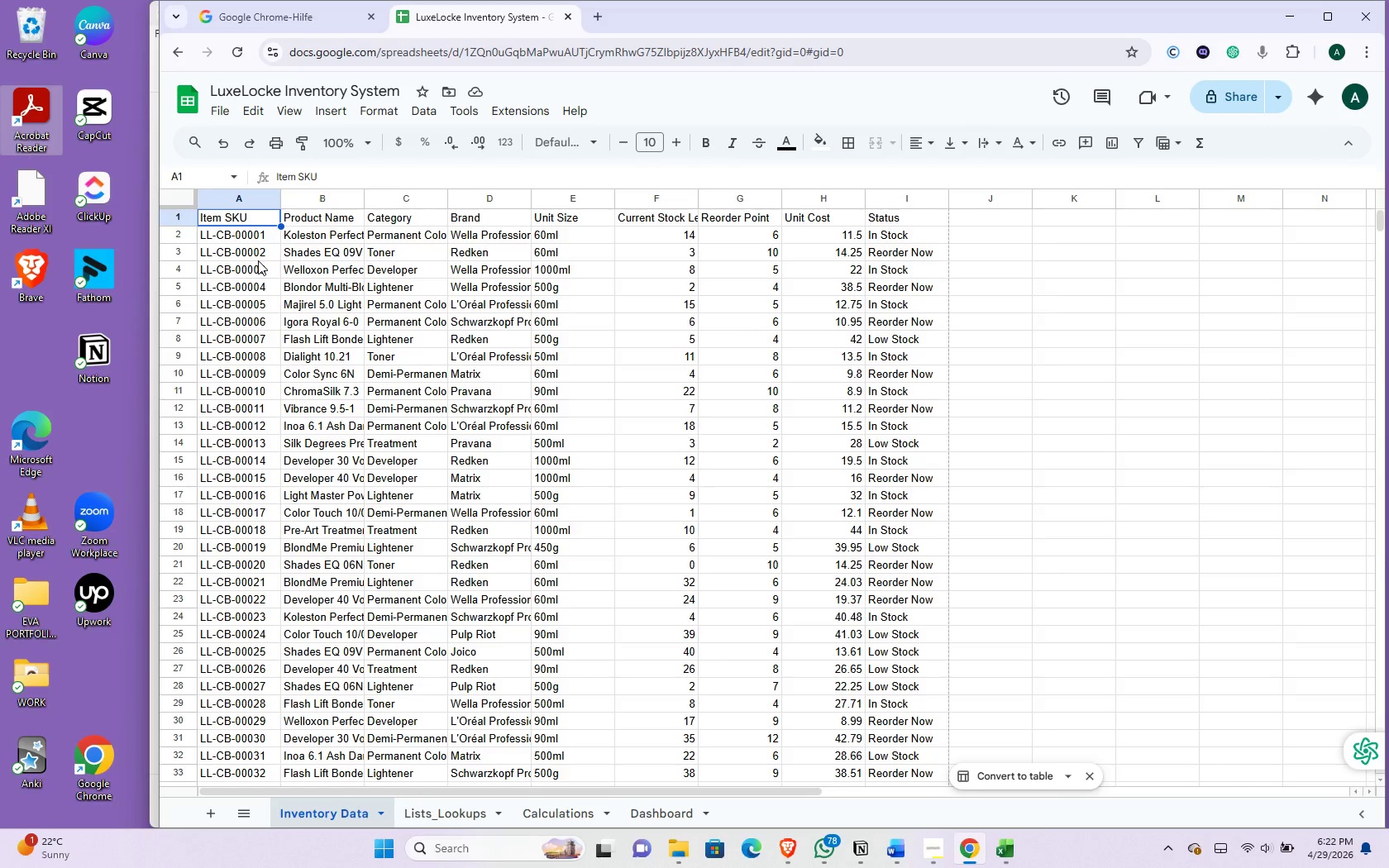 
wait(12.2)
 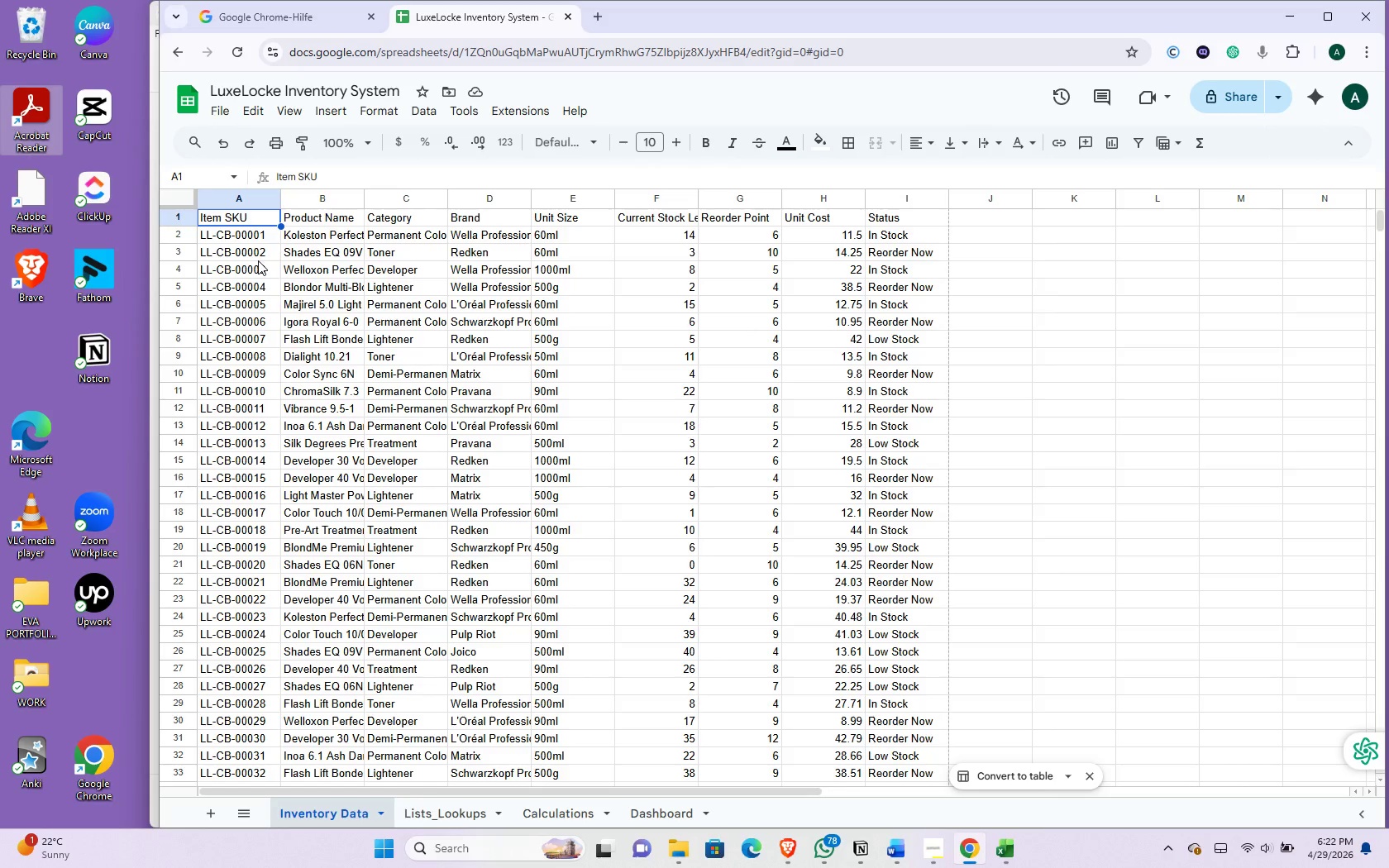 
left_click([244, 235])
 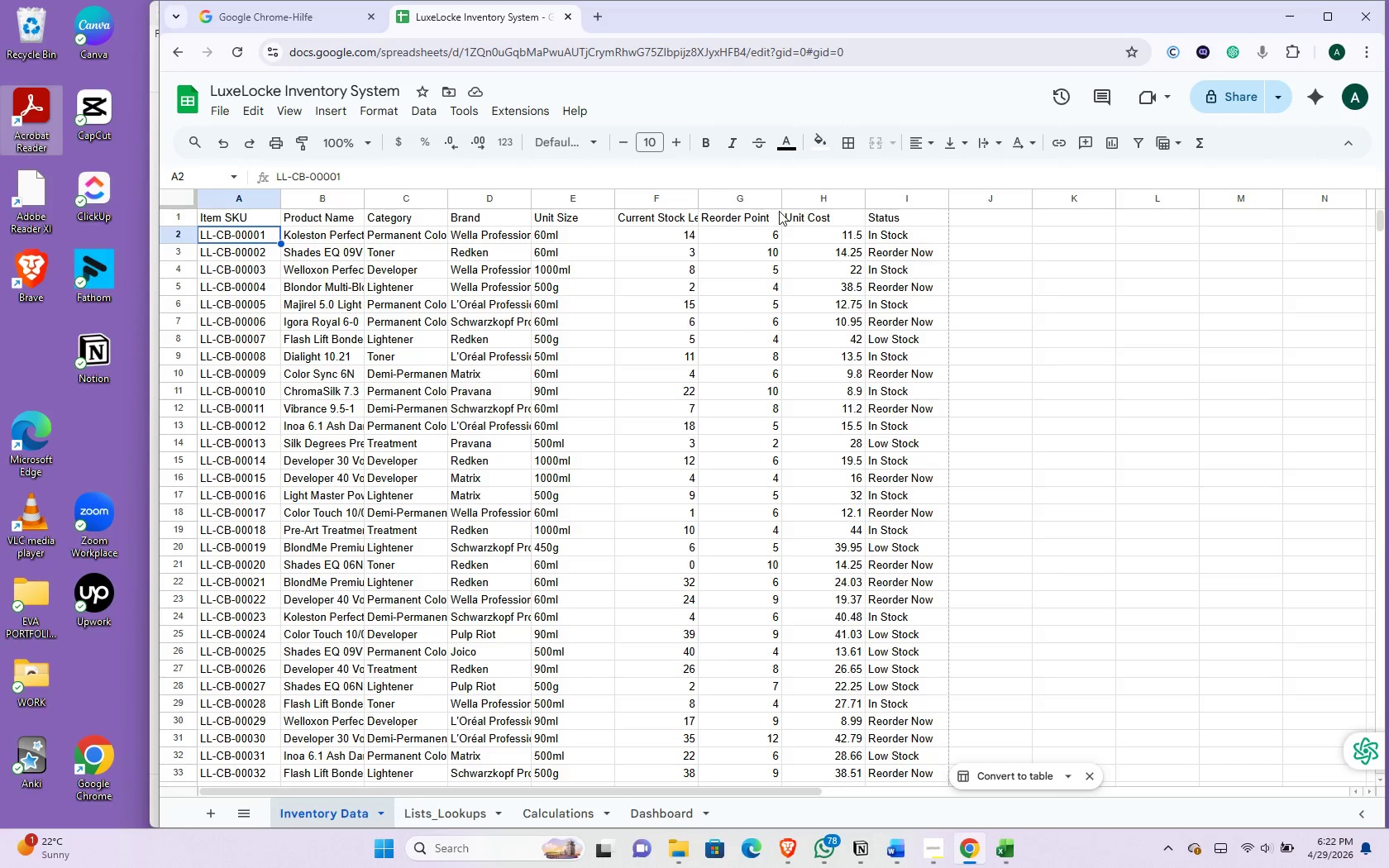 
left_click([911, 216])
 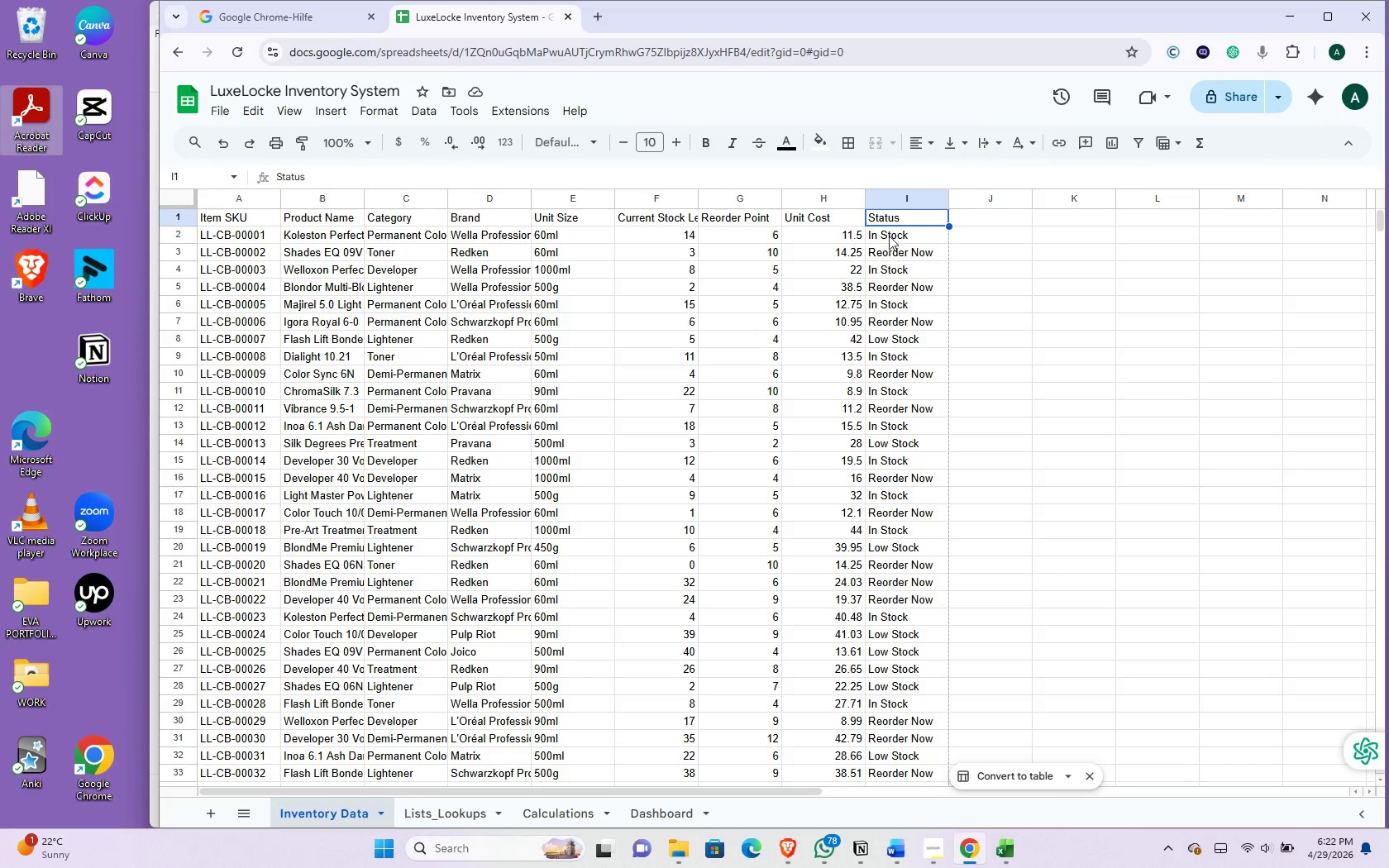 
left_click([900, 236])
 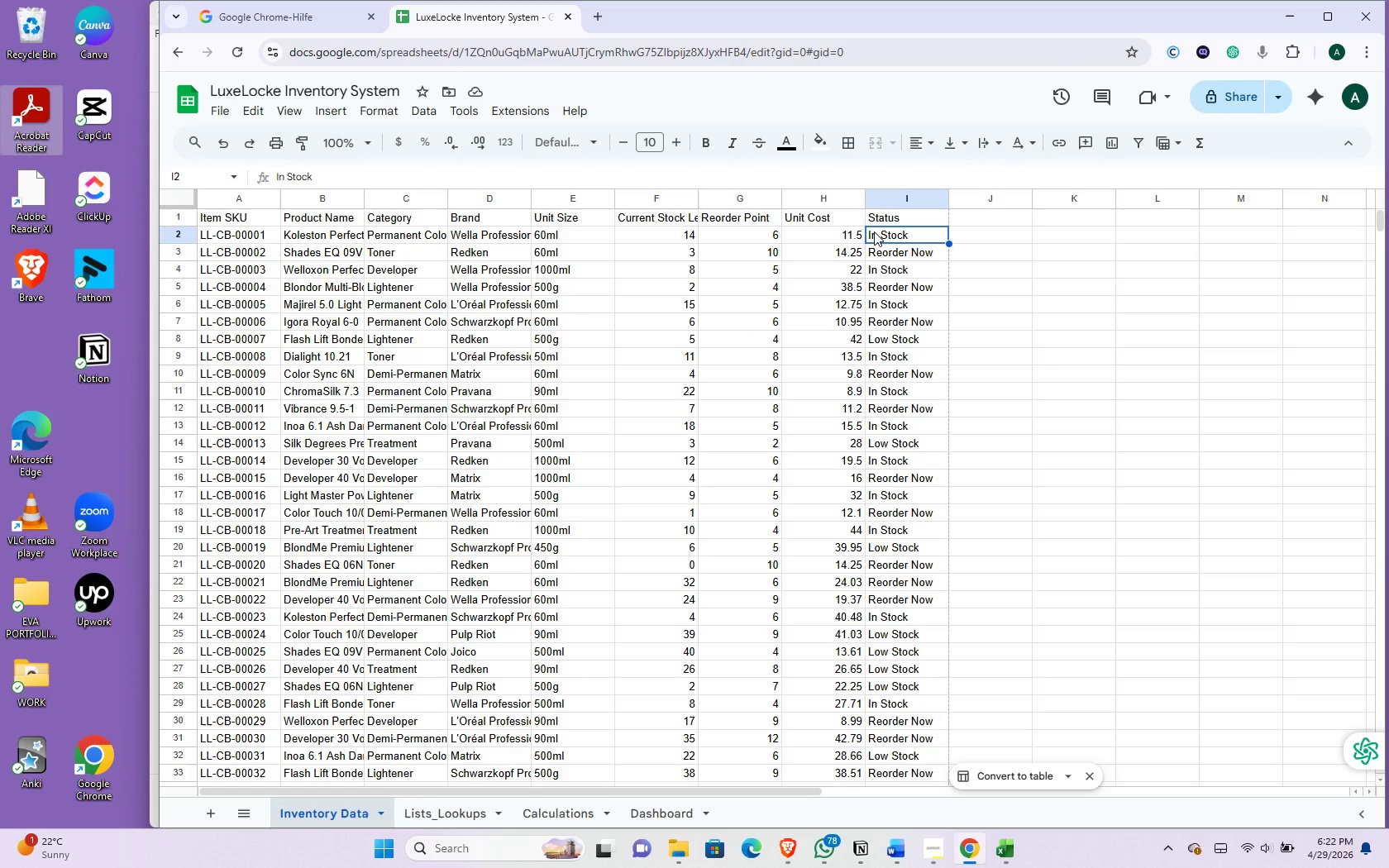 
left_click_drag(start_coordinate=[871, 232], to_coordinate=[926, 642])
 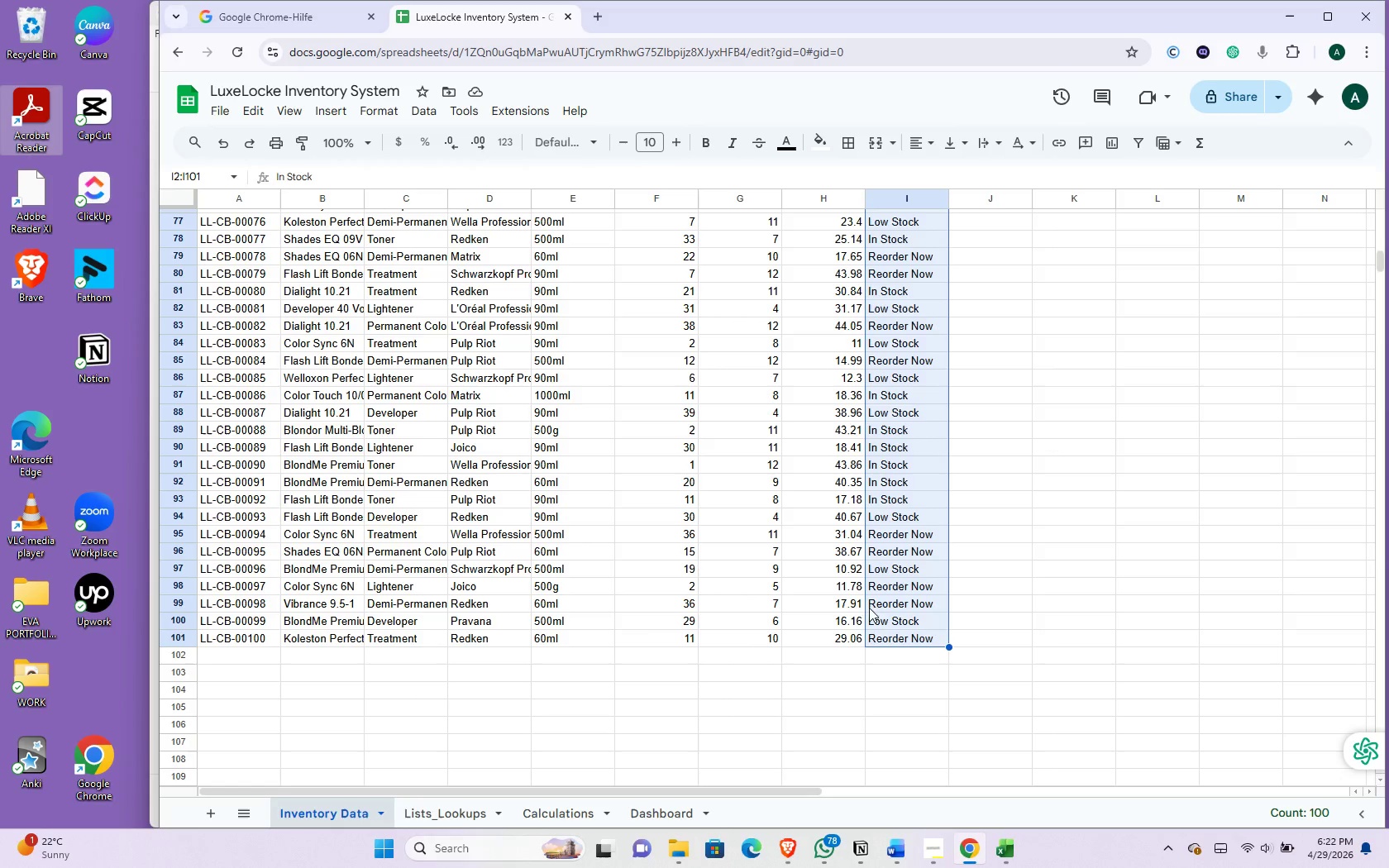 
wait(6.34)
 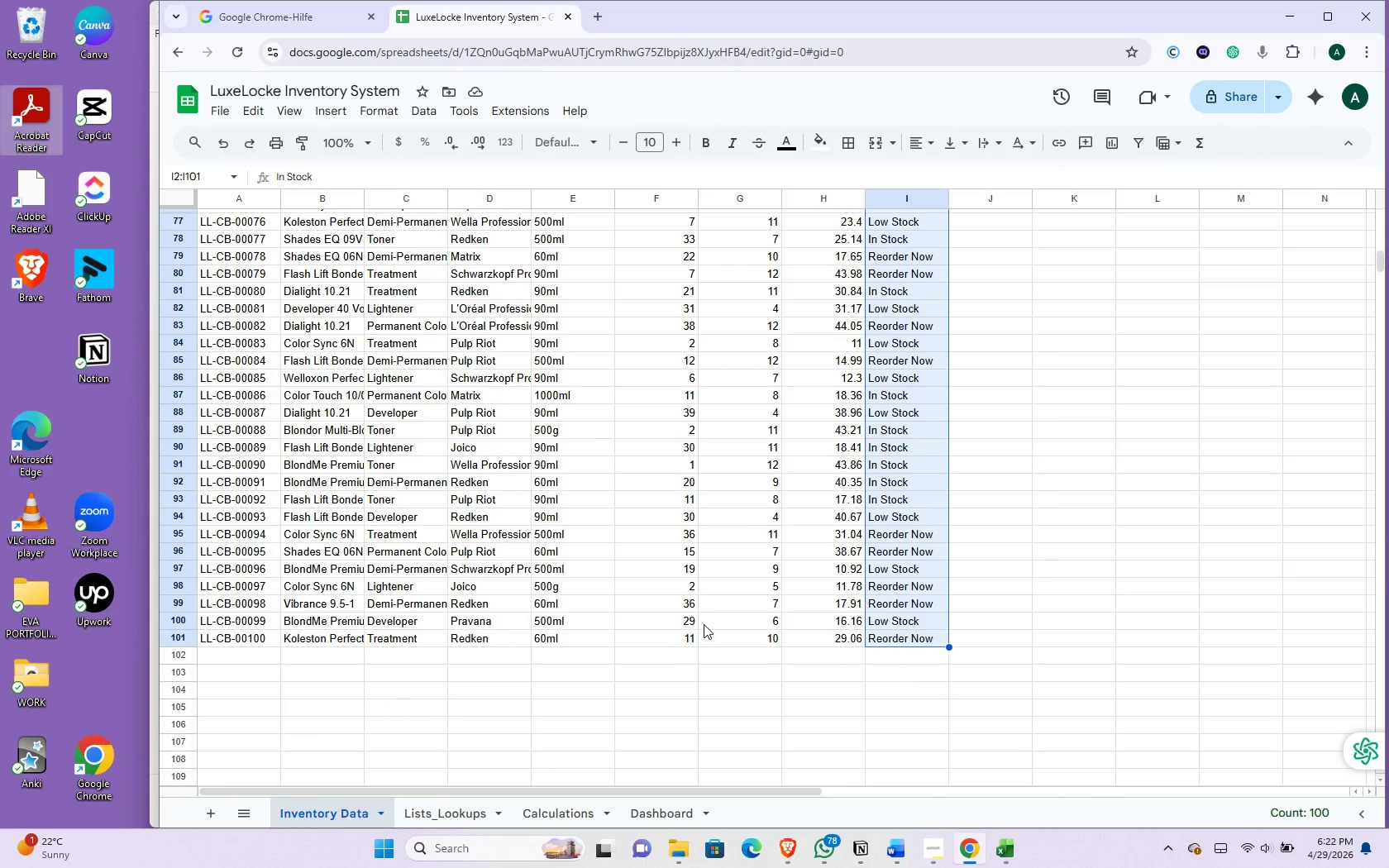 
key(Delete)
 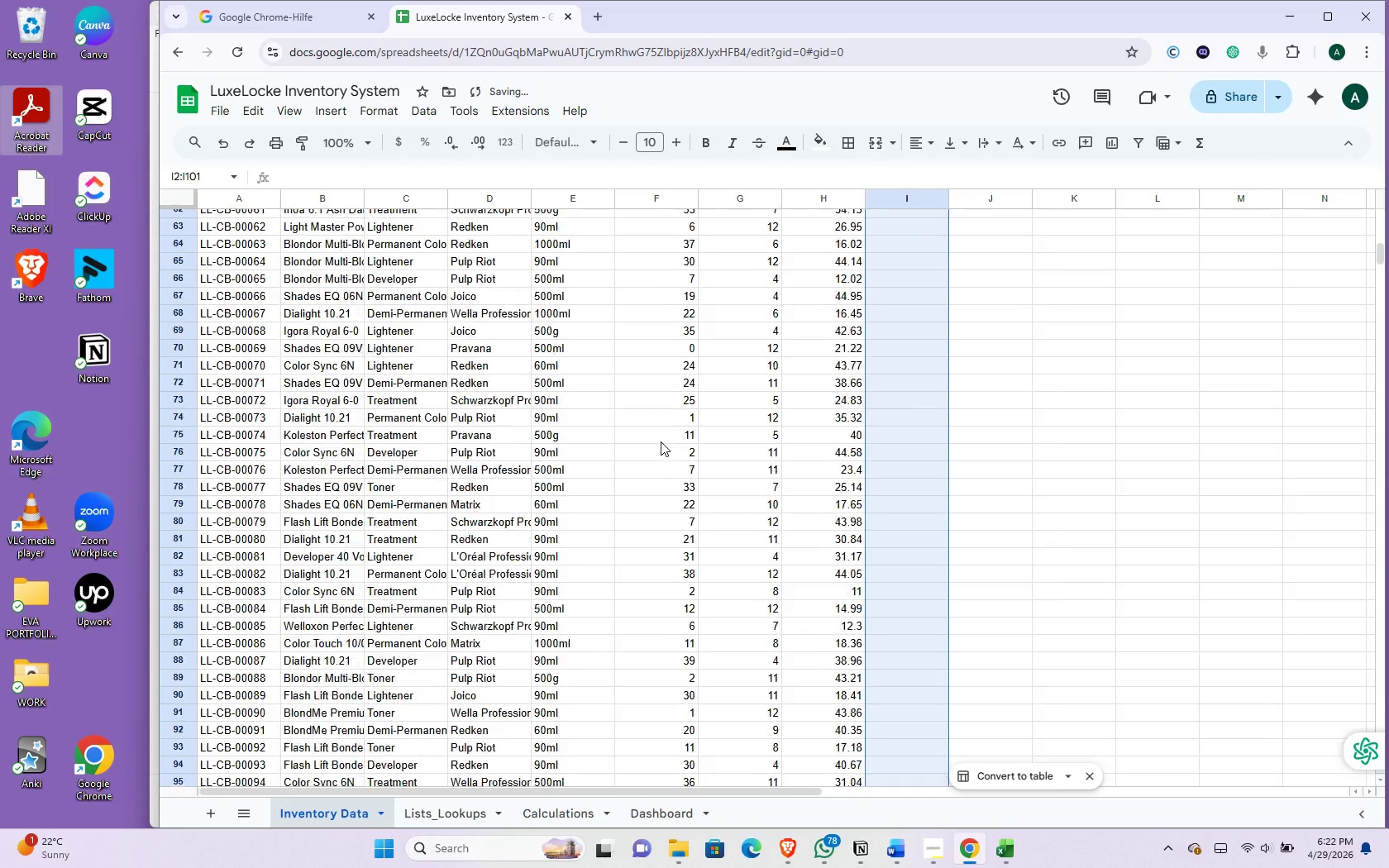 
scroll: coordinate [661, 440], scroll_direction: up, amount: 5.0
 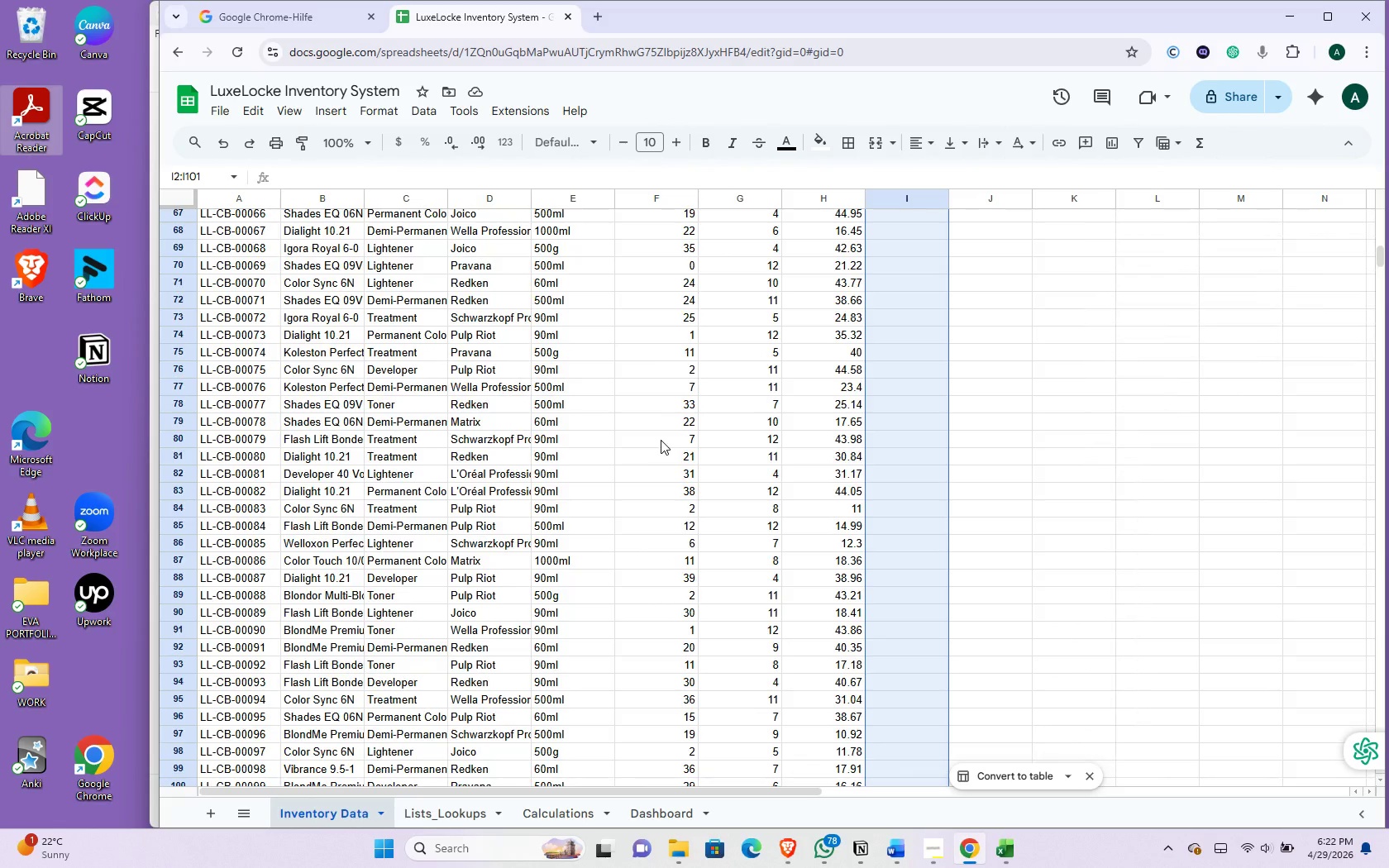 
scroll: coordinate [661, 440], scroll_direction: down, amount: 5.0
 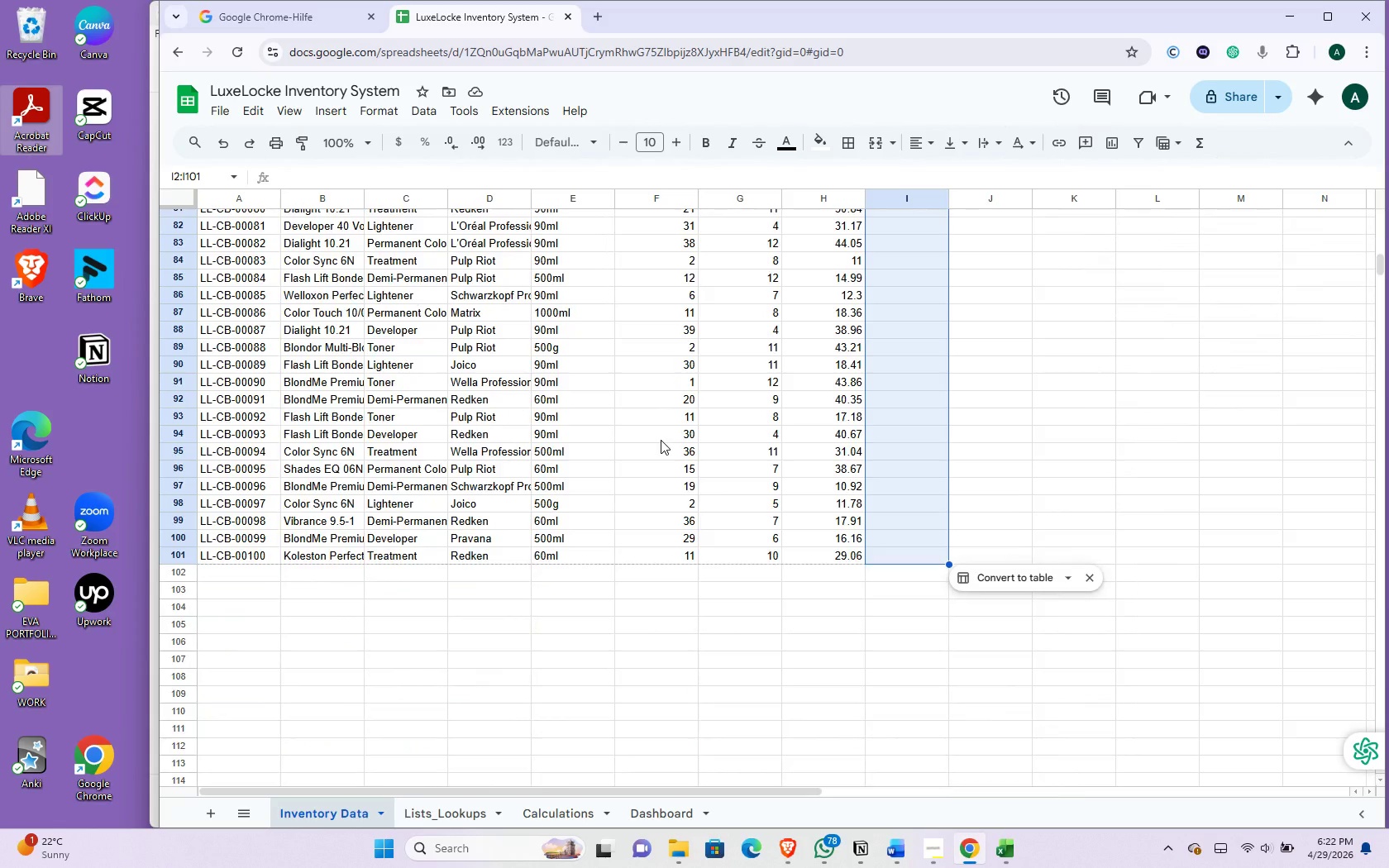 
scroll: coordinate [661, 439], scroll_direction: none, amount: 0.0
 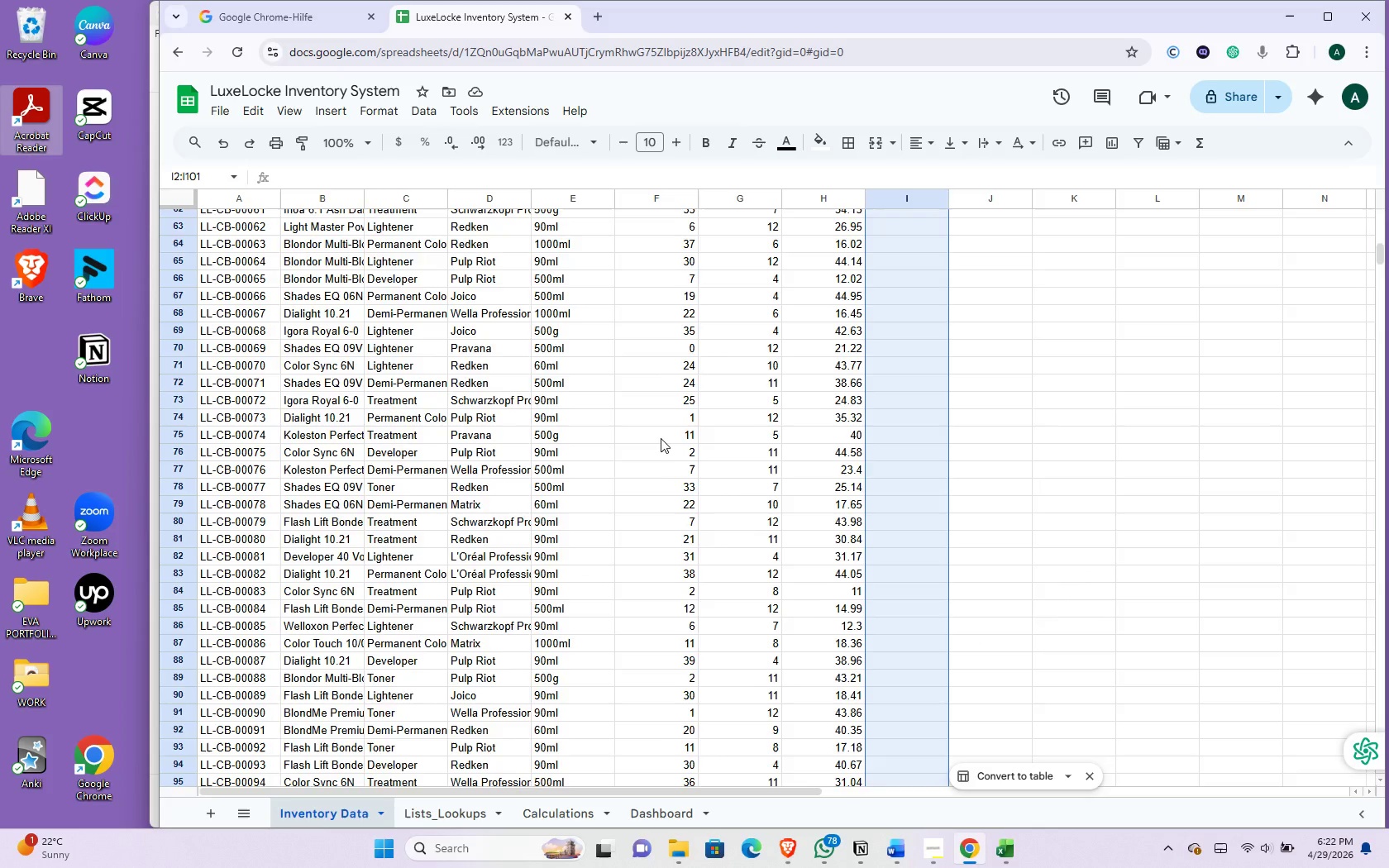 
scroll: coordinate [661, 438], scroll_direction: up, amount: 1.0
 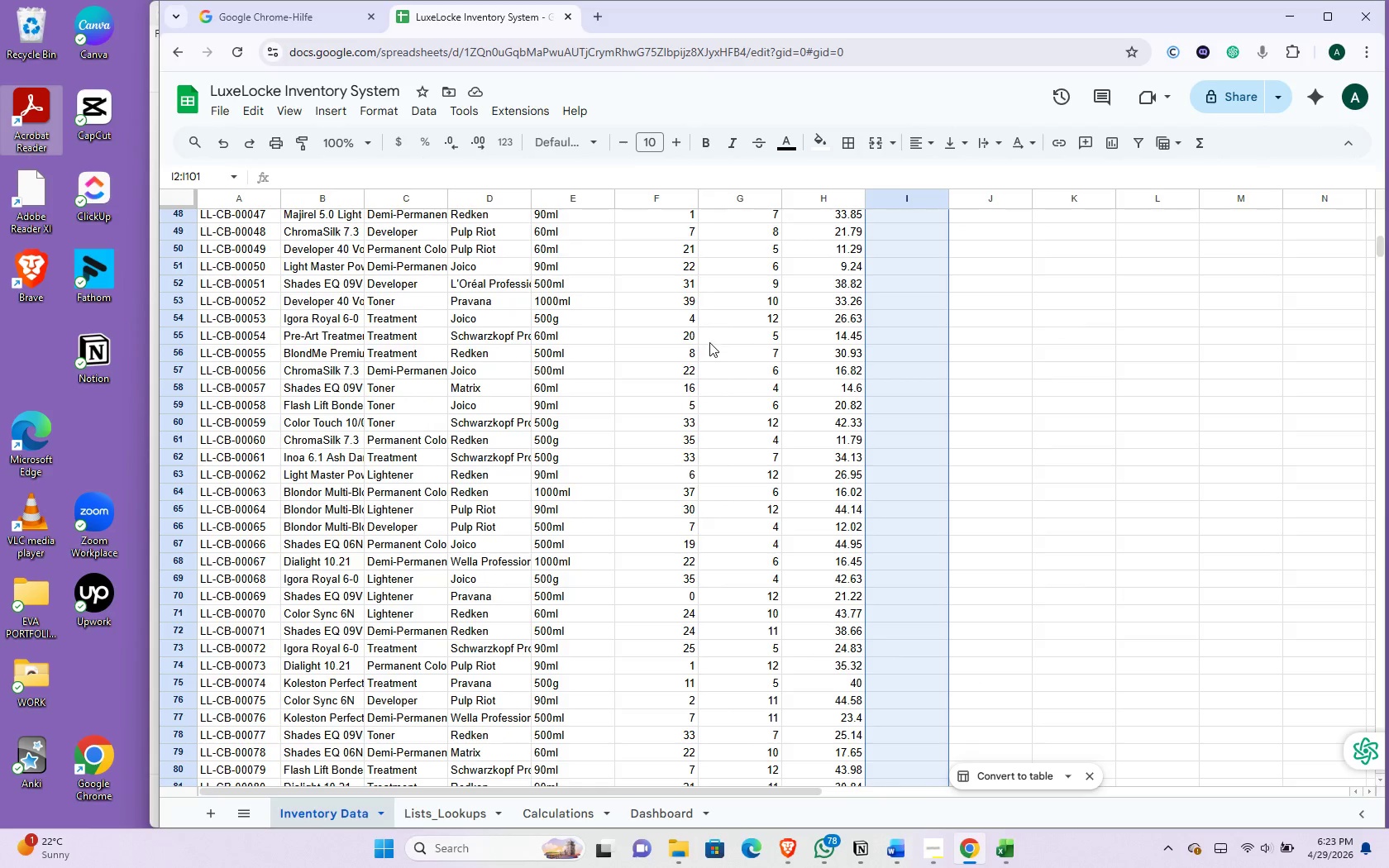 
wait(10.03)
 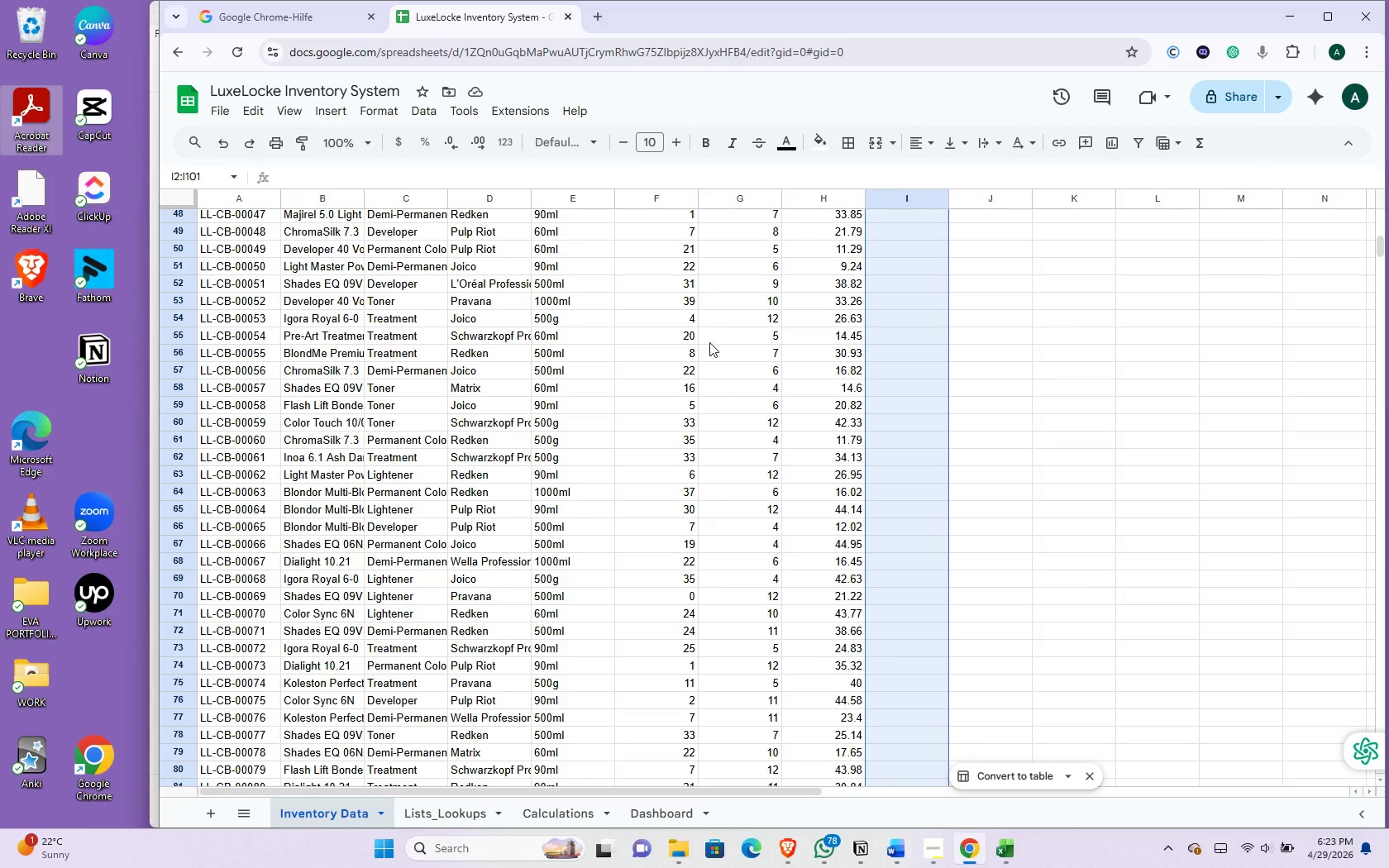 
left_click([320, 112])
 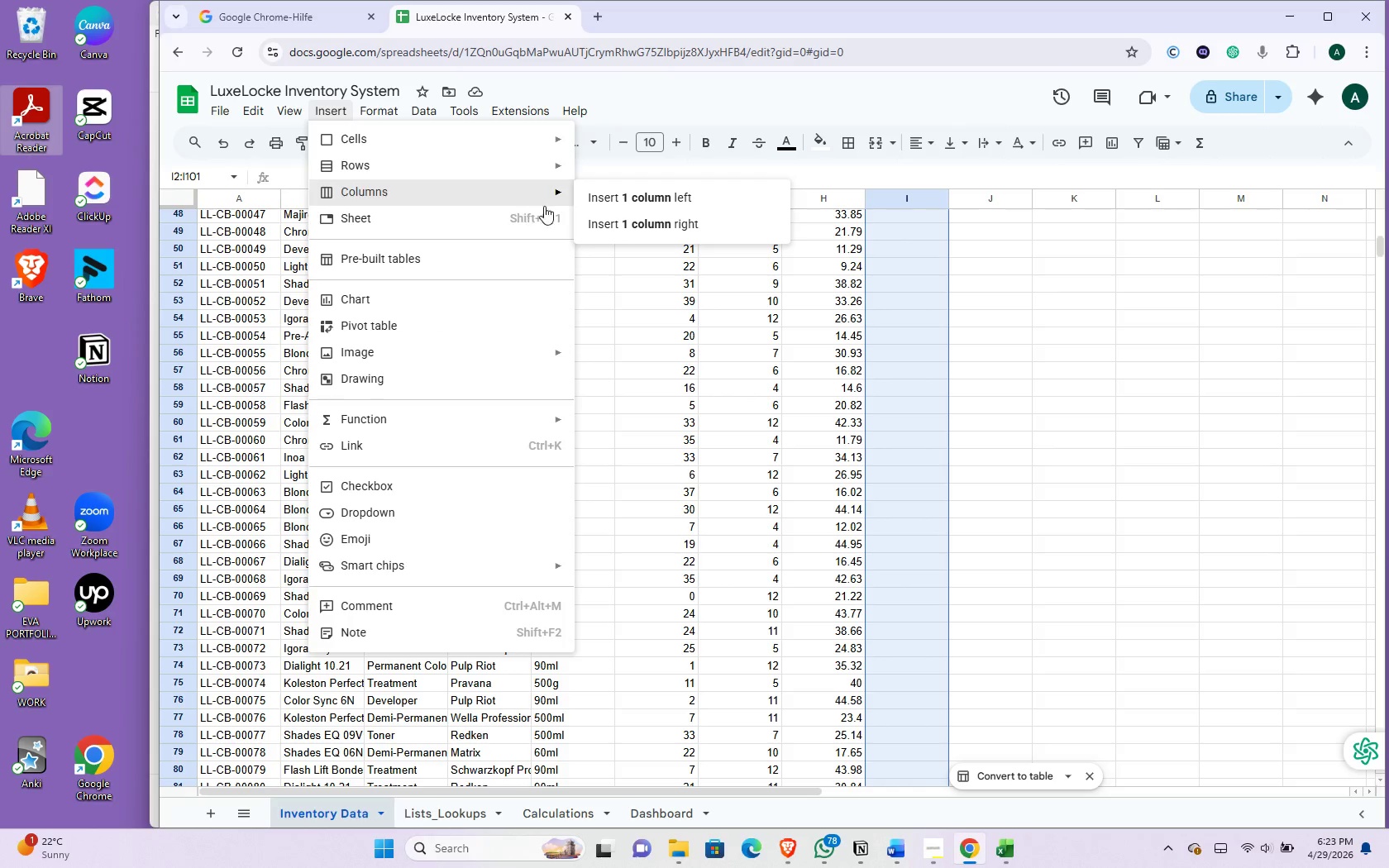 
left_click([613, 195])
 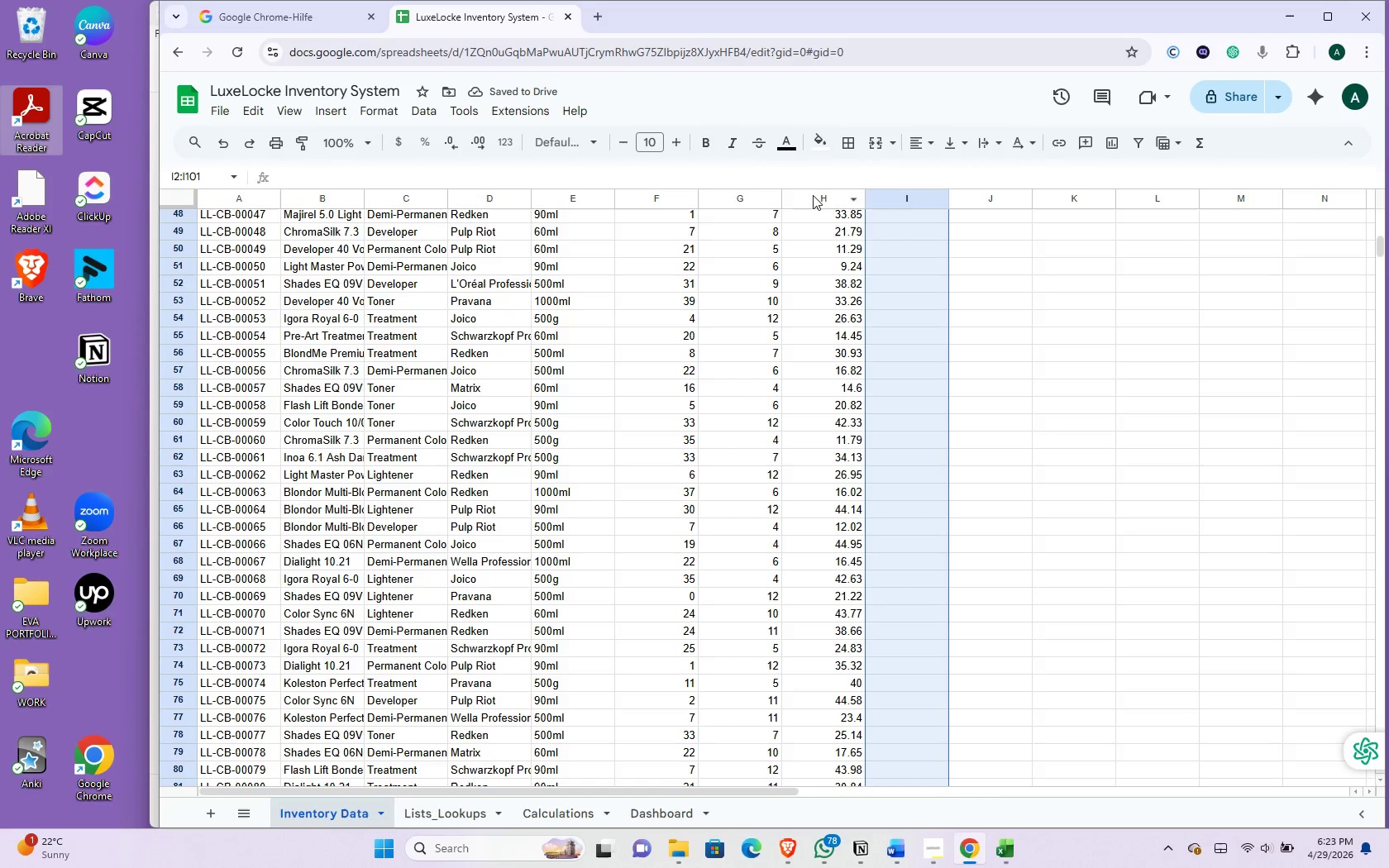 
wait(5.76)
 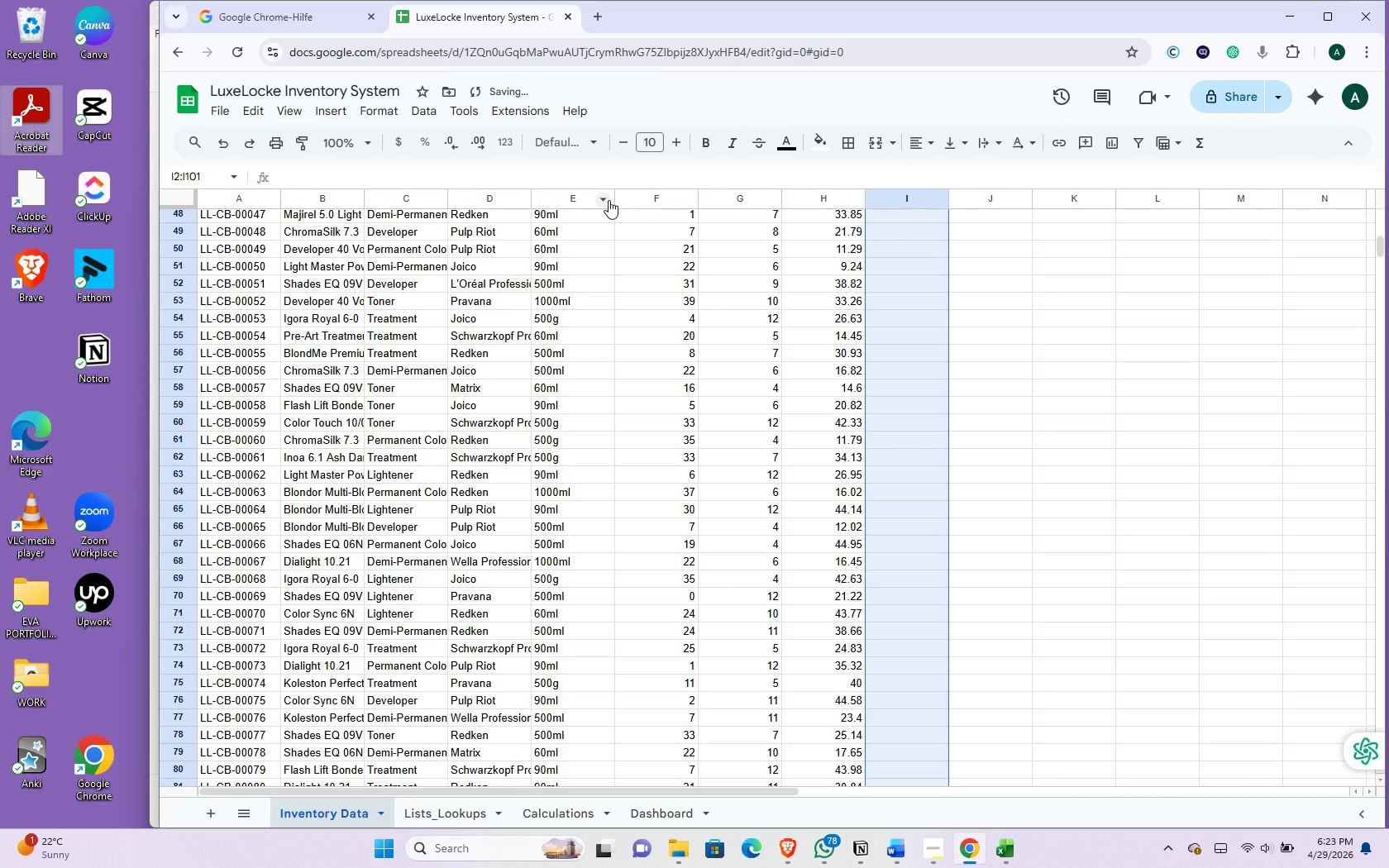 
scroll: coordinate [862, 274], scroll_direction: up, amount: 14.0
 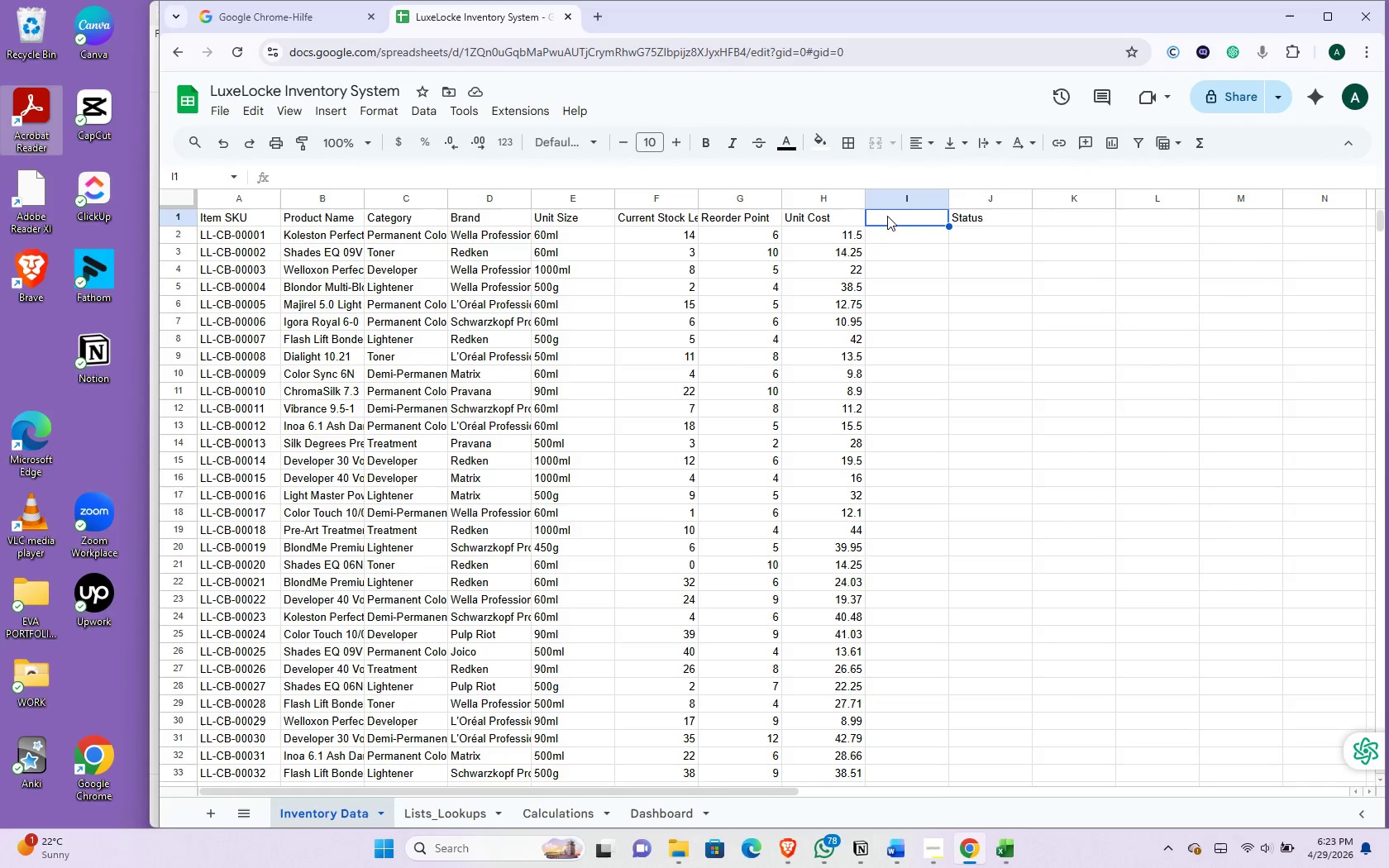 
left_click([887, 216])
 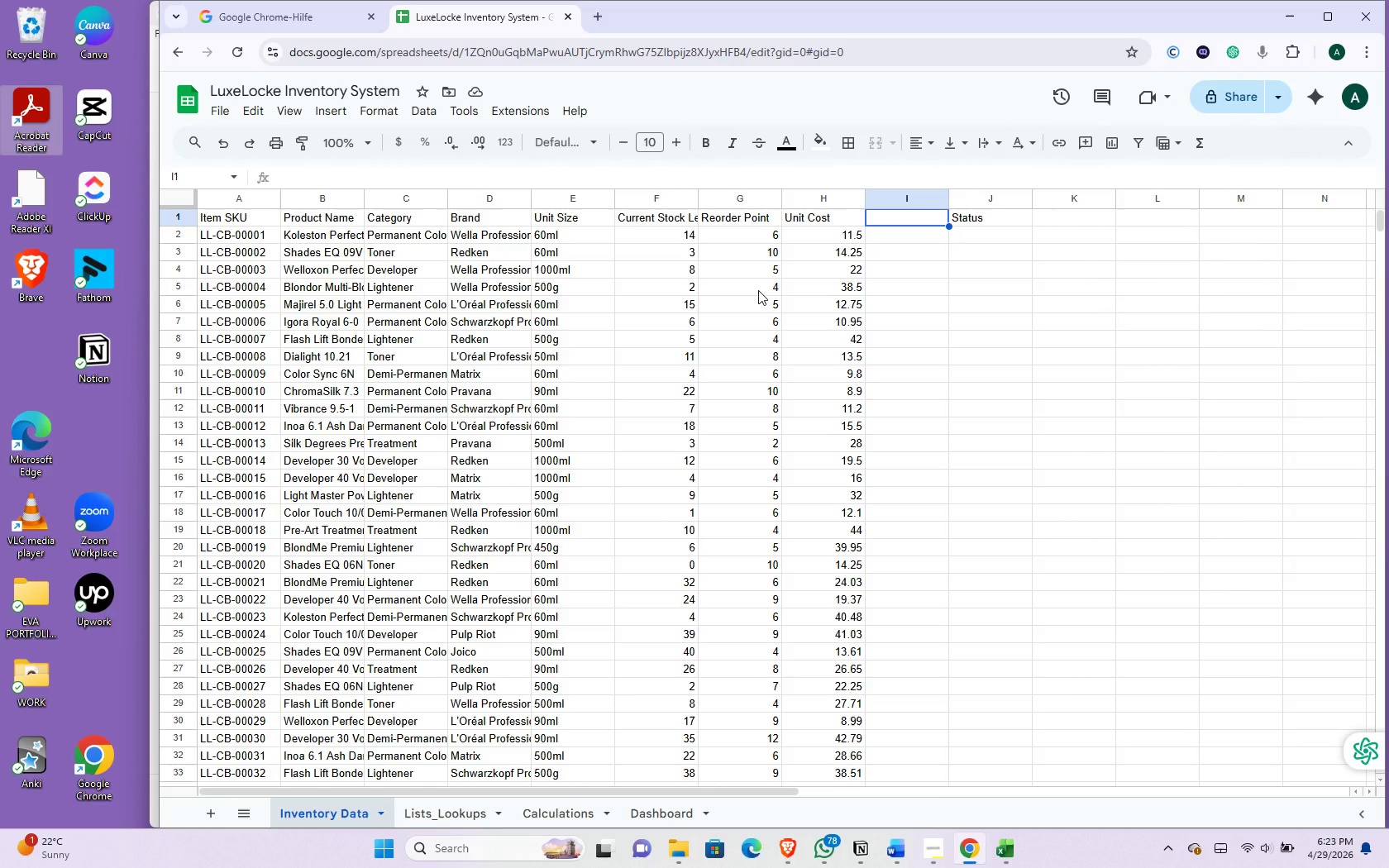 
wait(5.92)
 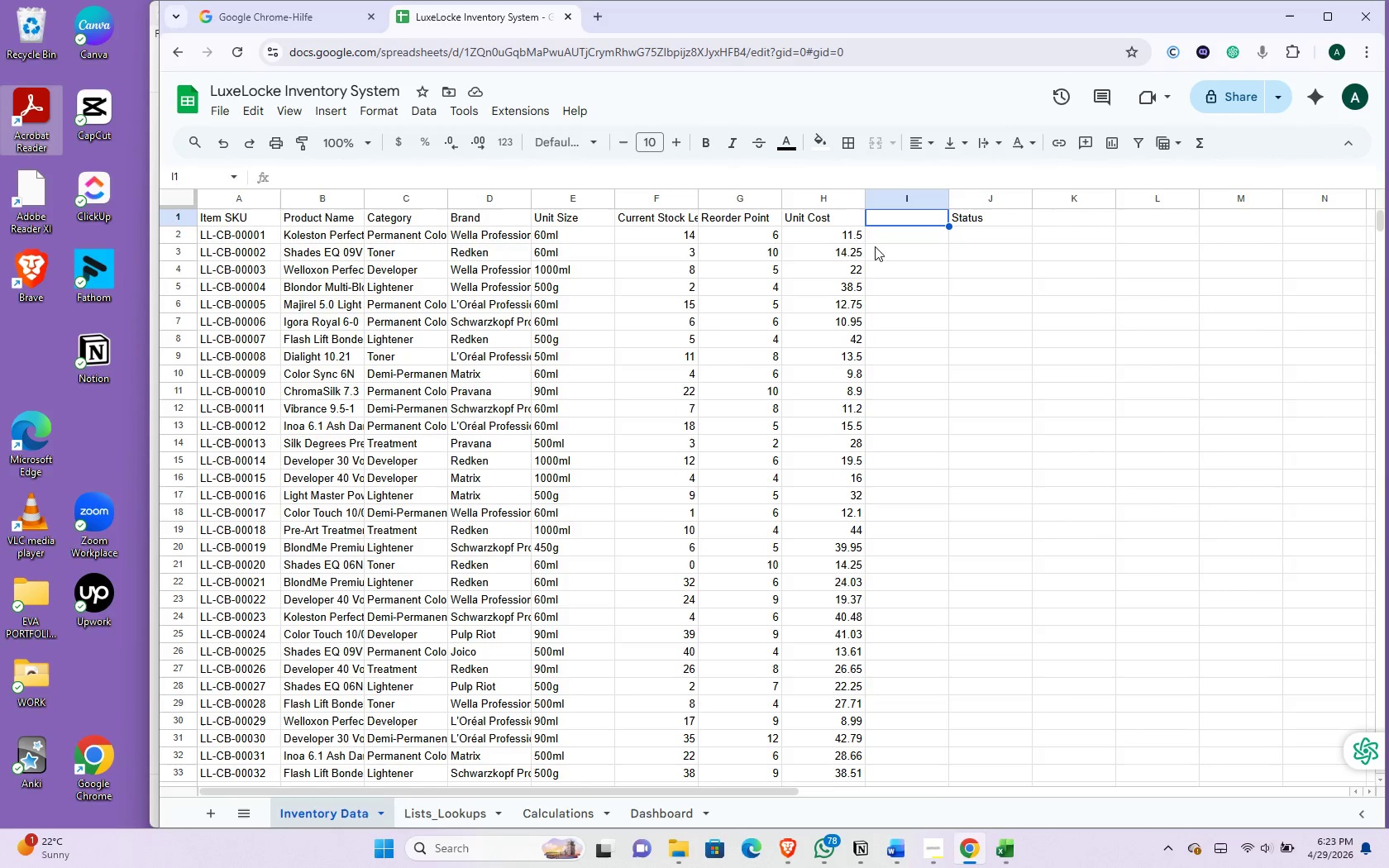 
type(Total Value)
 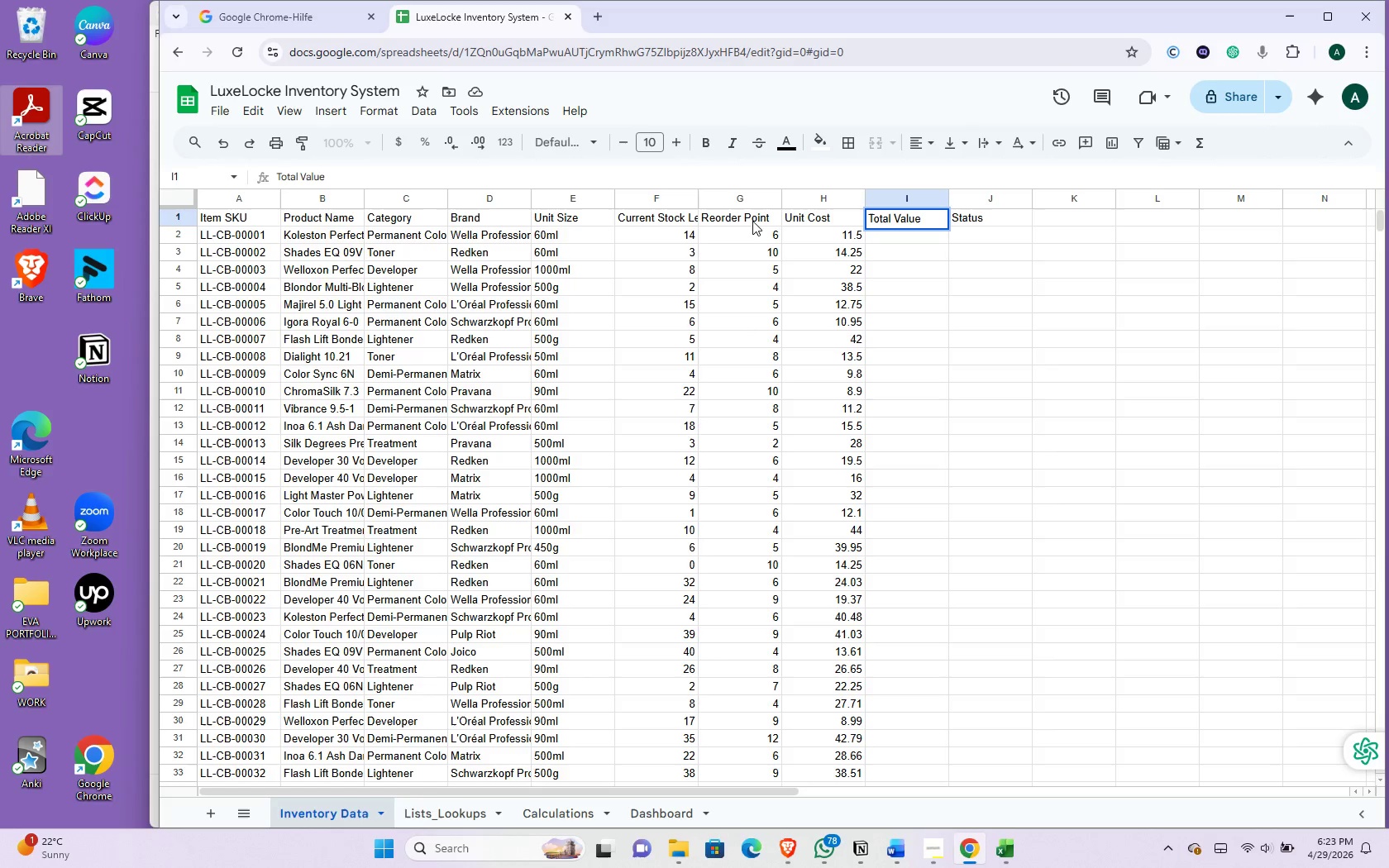 
scroll: coordinate [752, 220], scroll_direction: up, amount: 1.0
 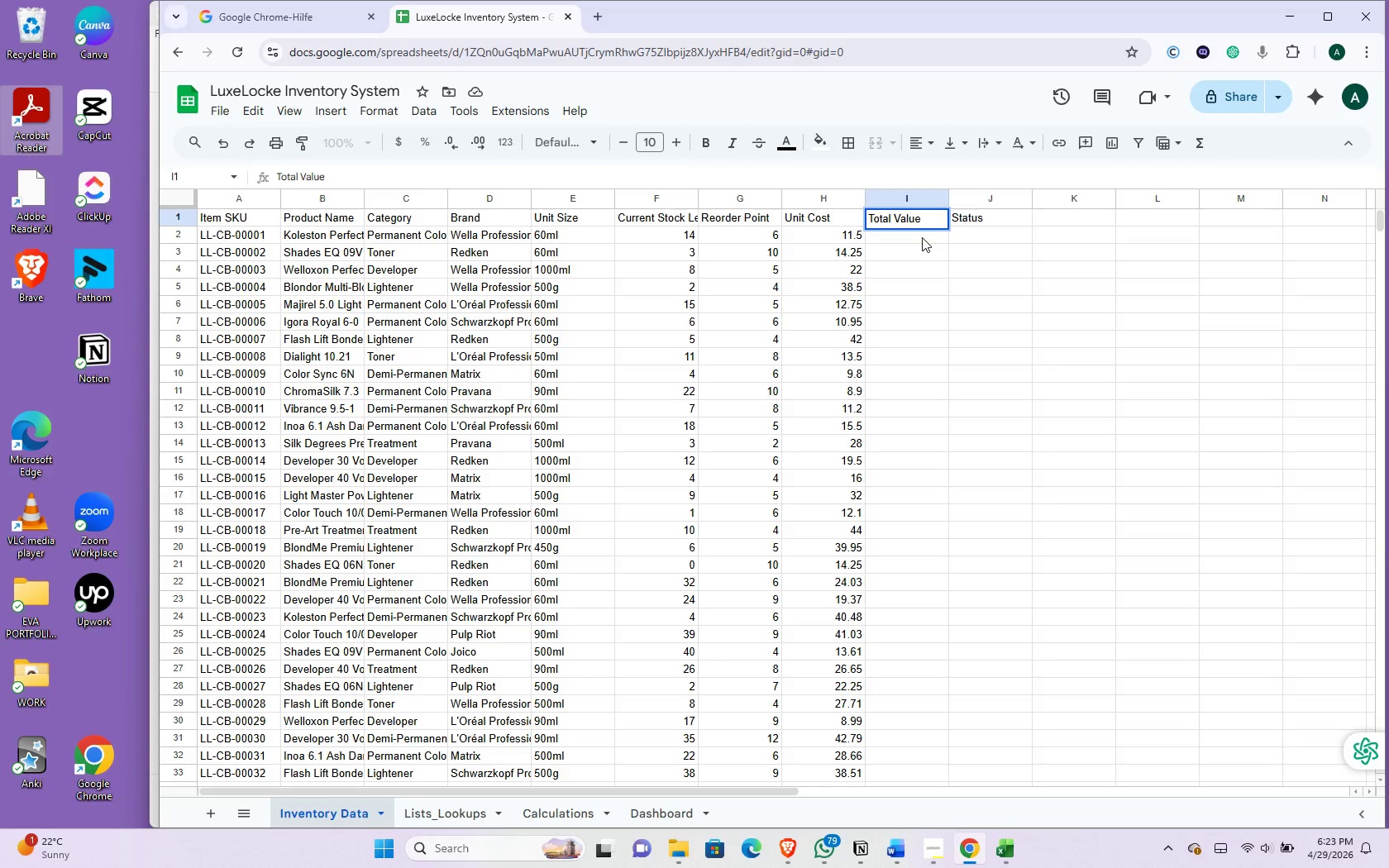 
wait(5.77)
 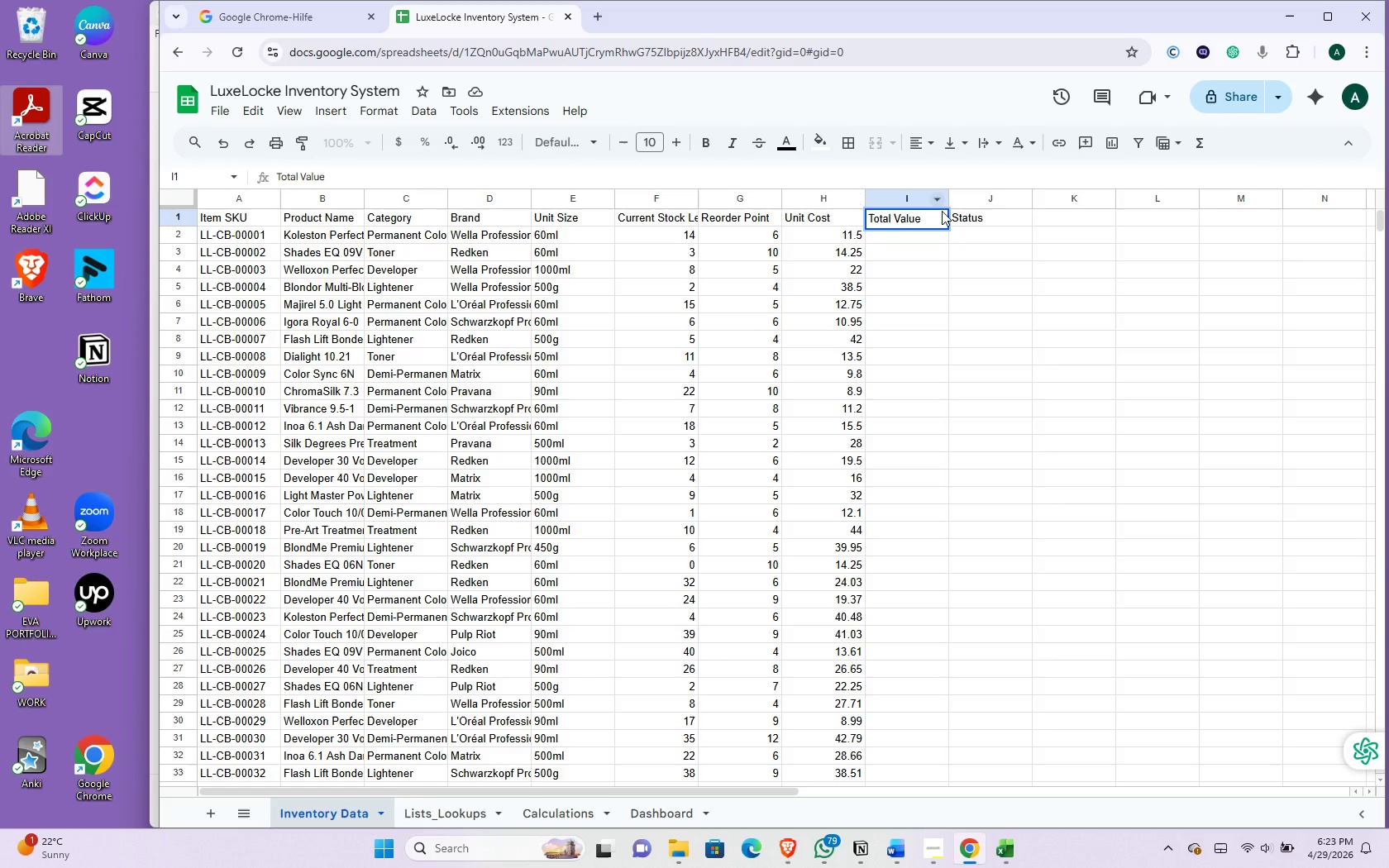 
left_click([922, 237])
 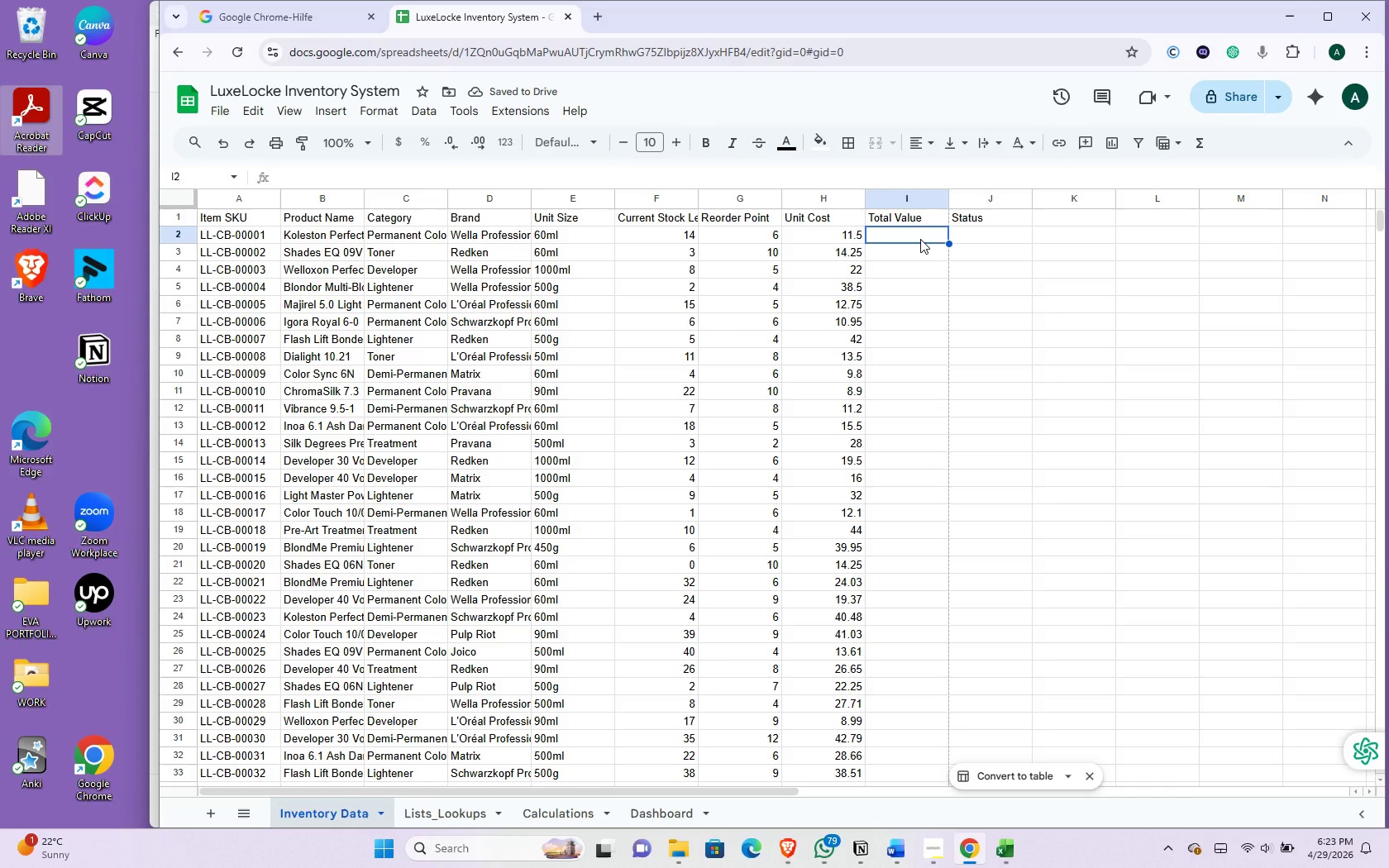 
type(=FH)
 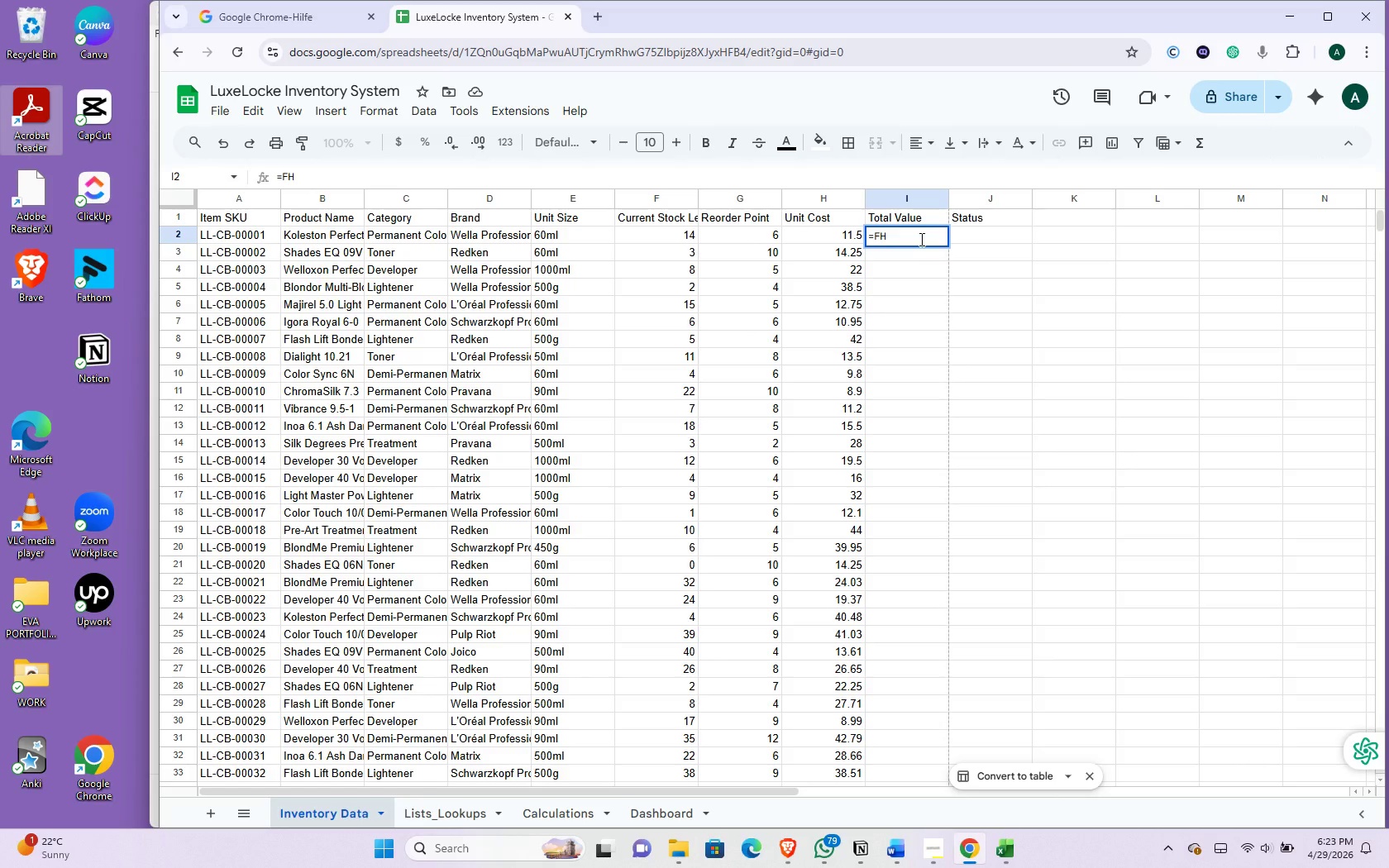 
wait(6.36)
 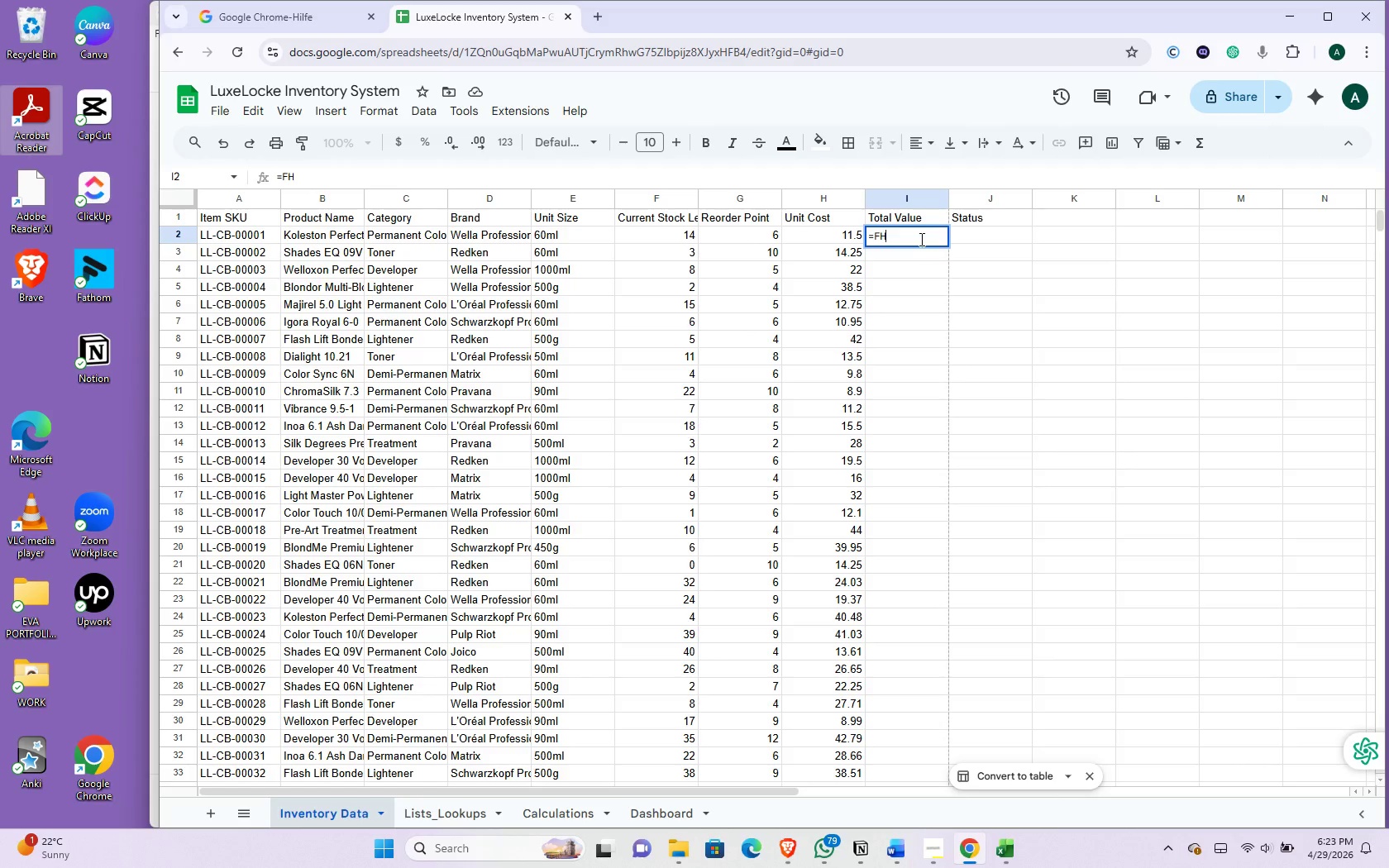 
key(Shift+8)
 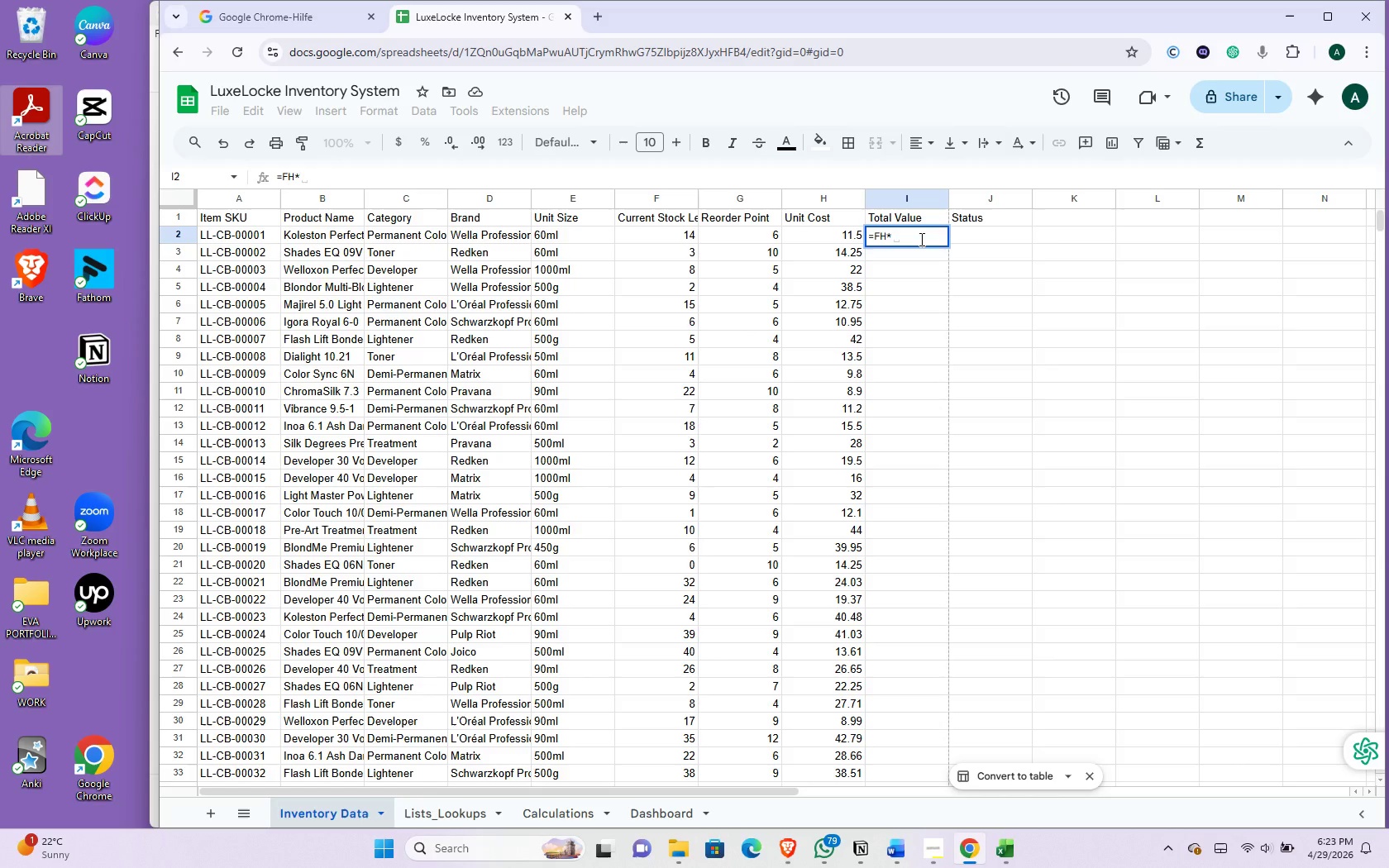 
type(H2)
 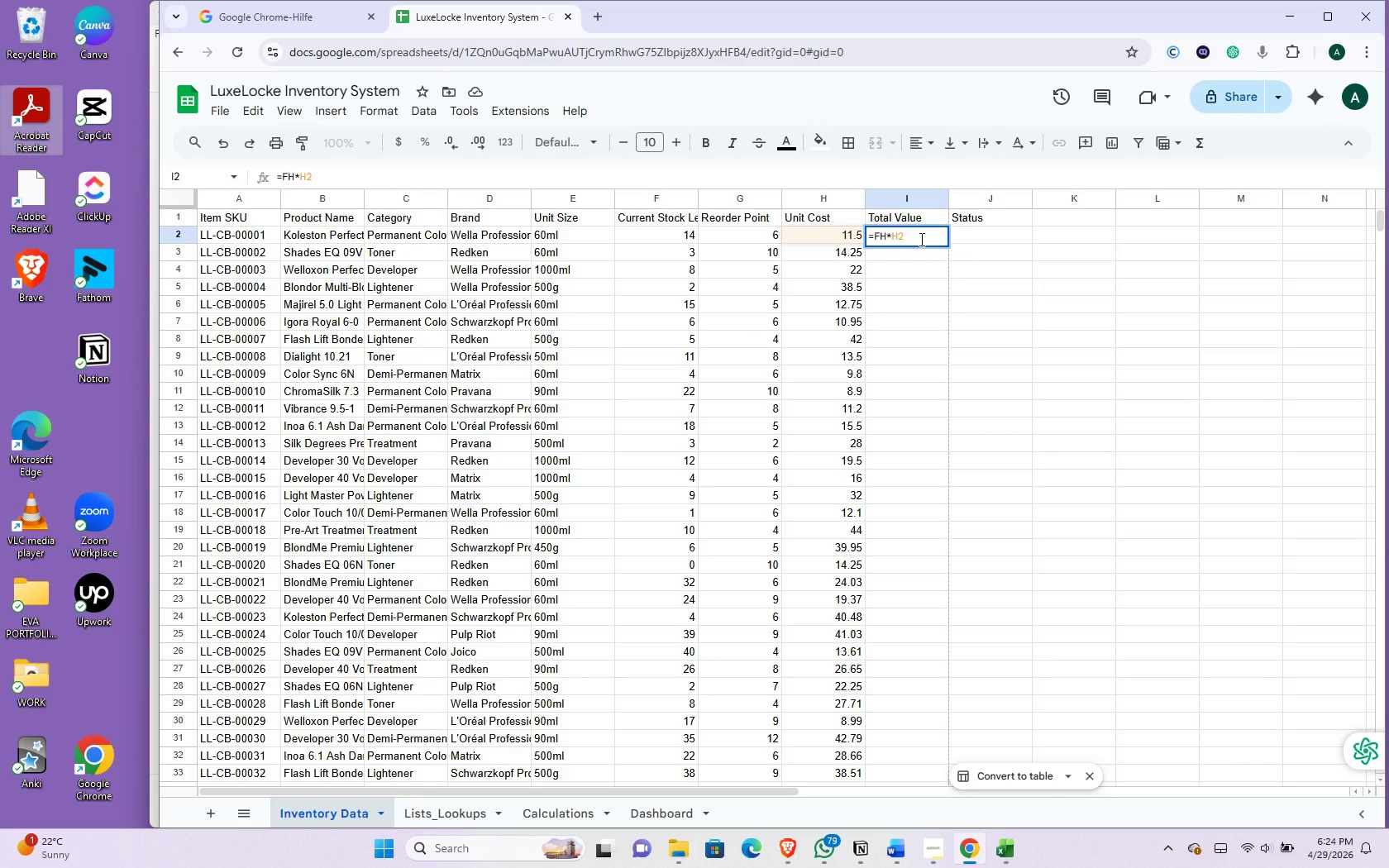 
key(Enter)
 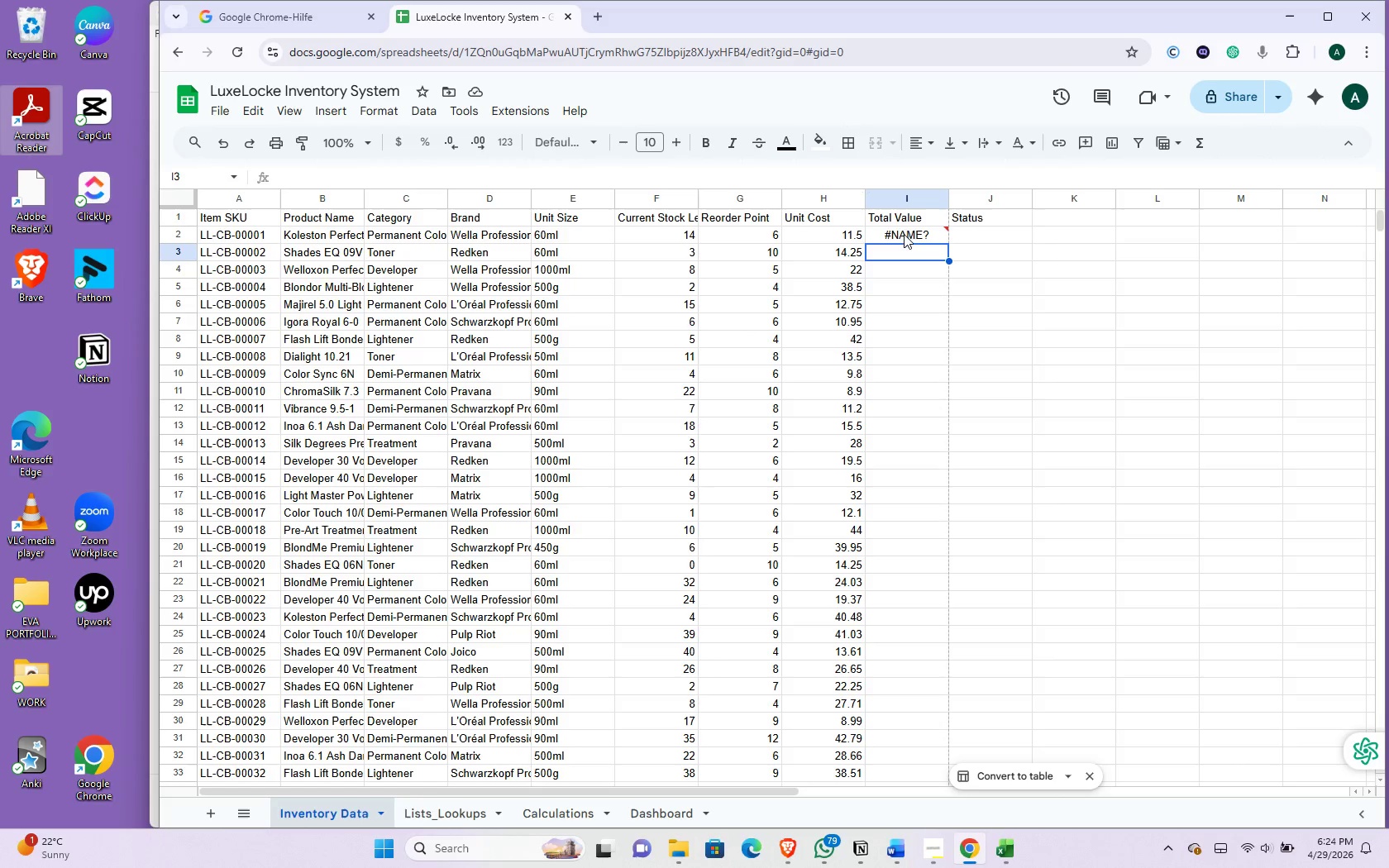 
wait(6.75)
 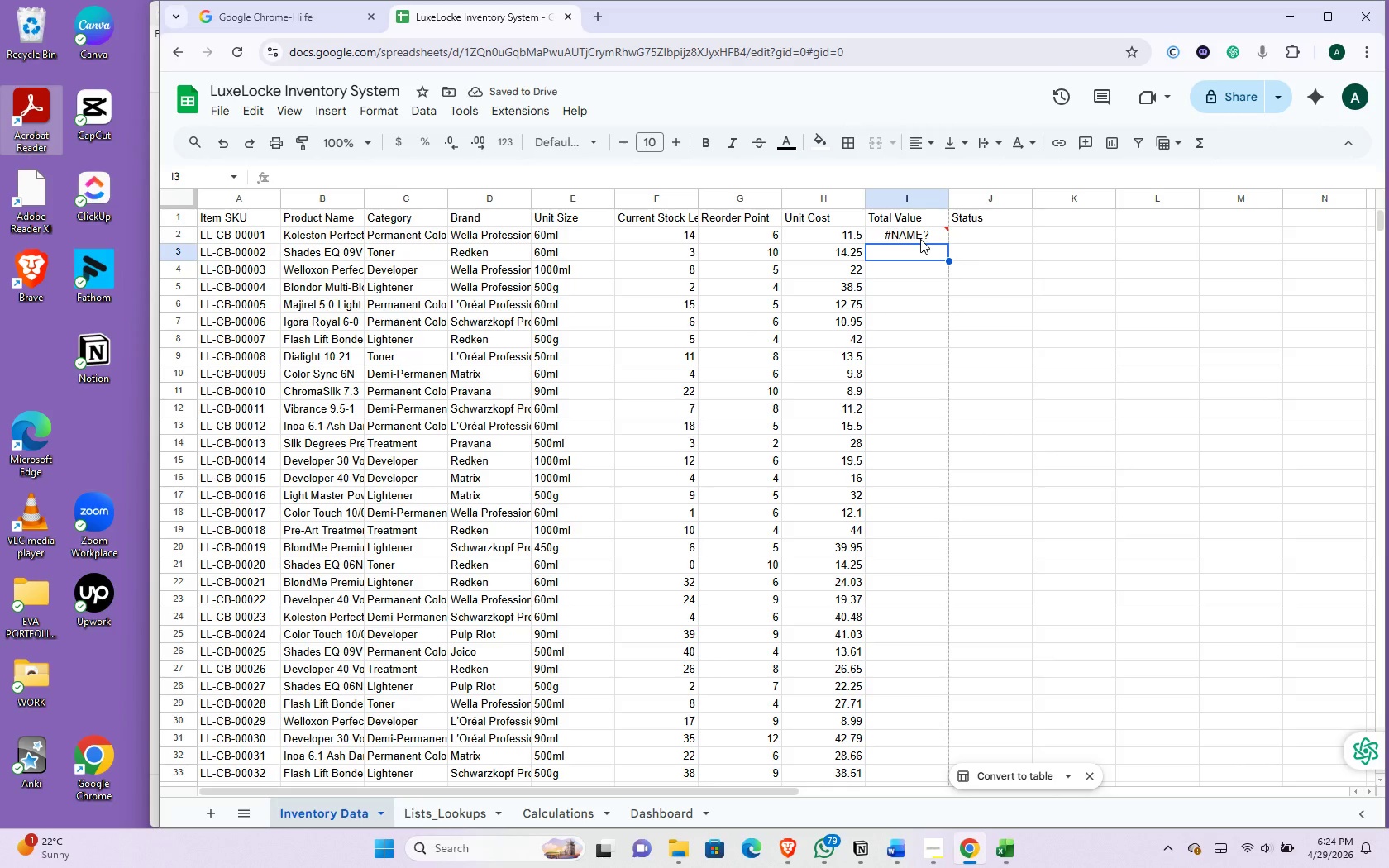 
left_click([908, 239])
 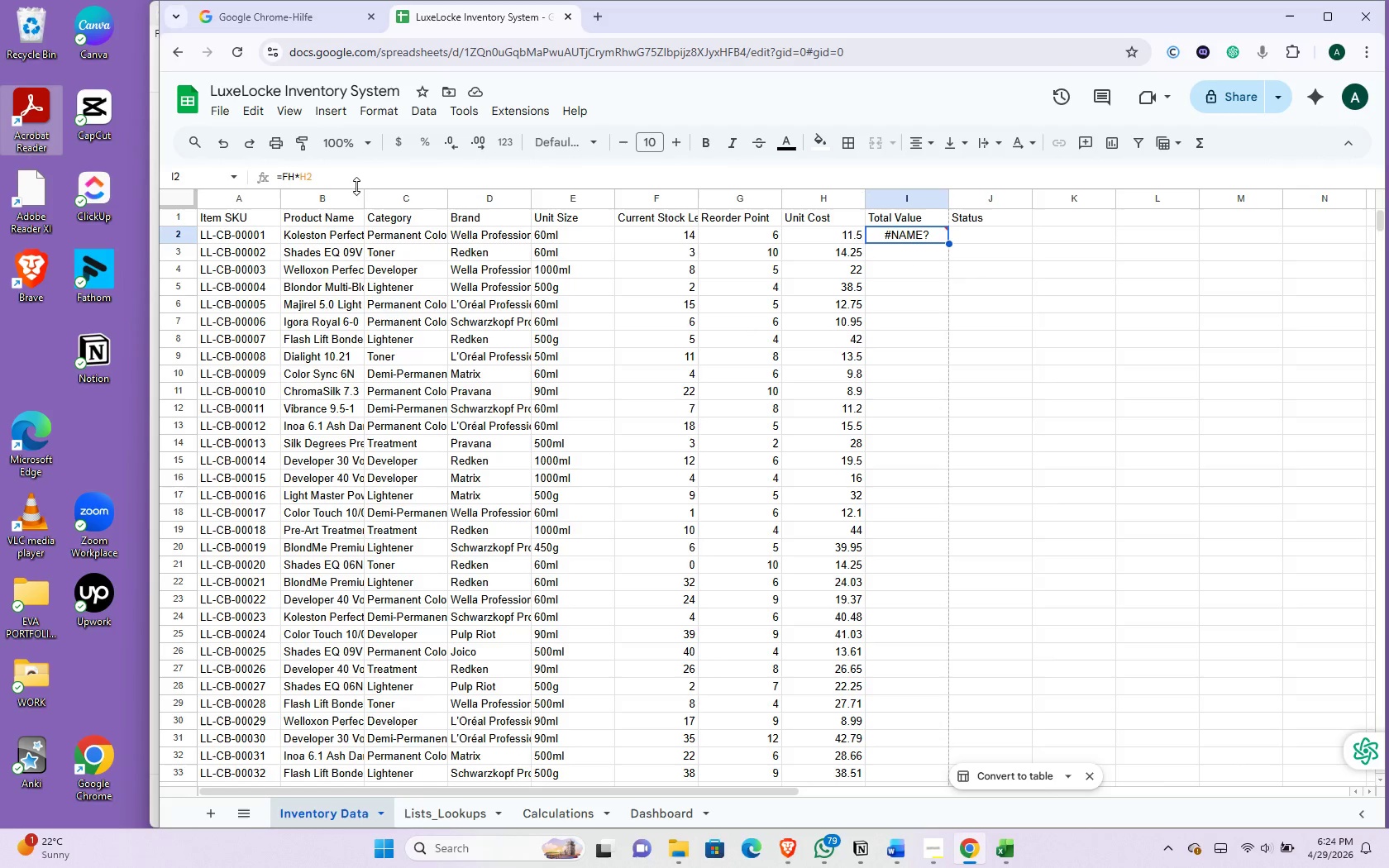 
left_click([356, 186])
 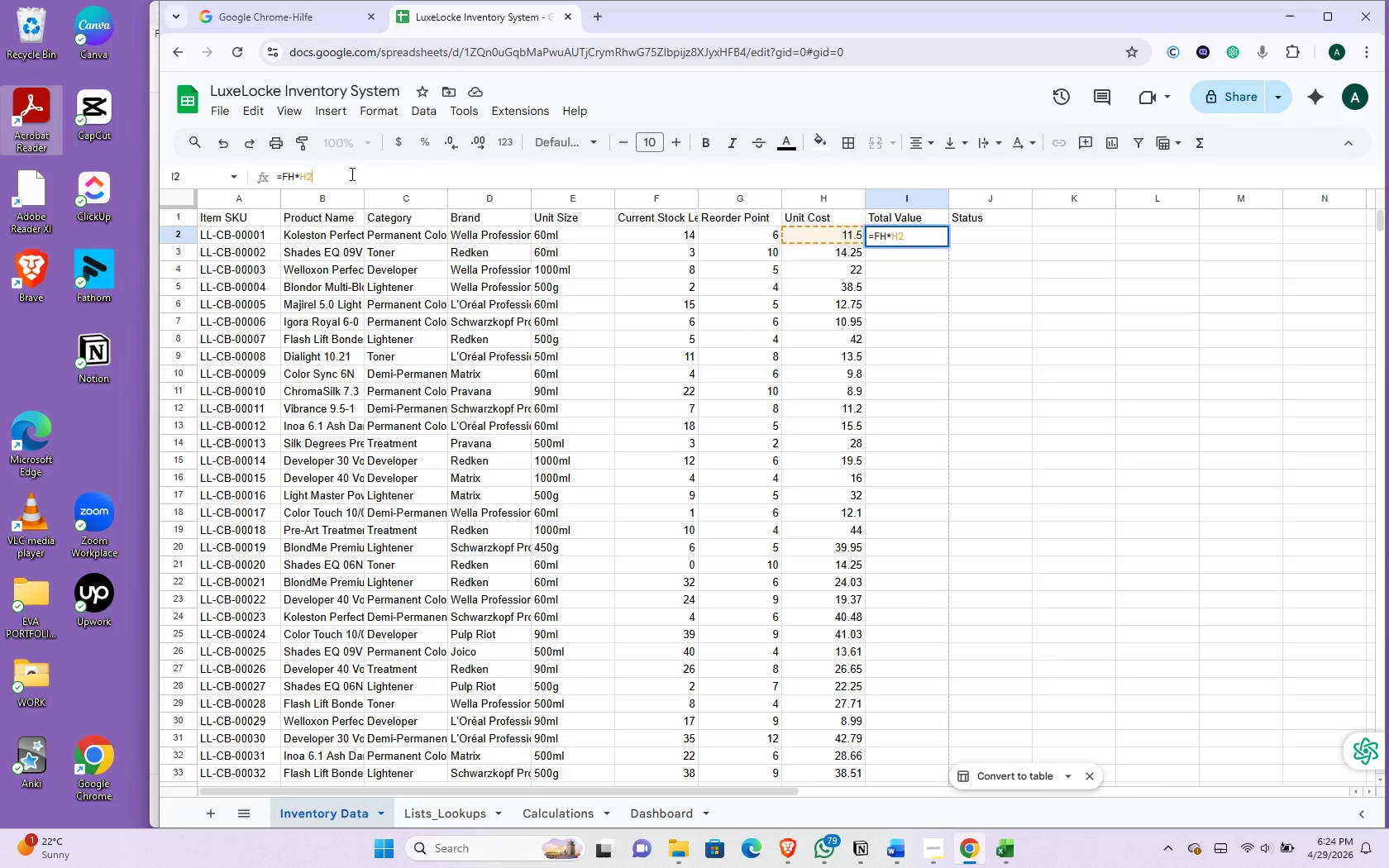 
left_click([351, 174])
 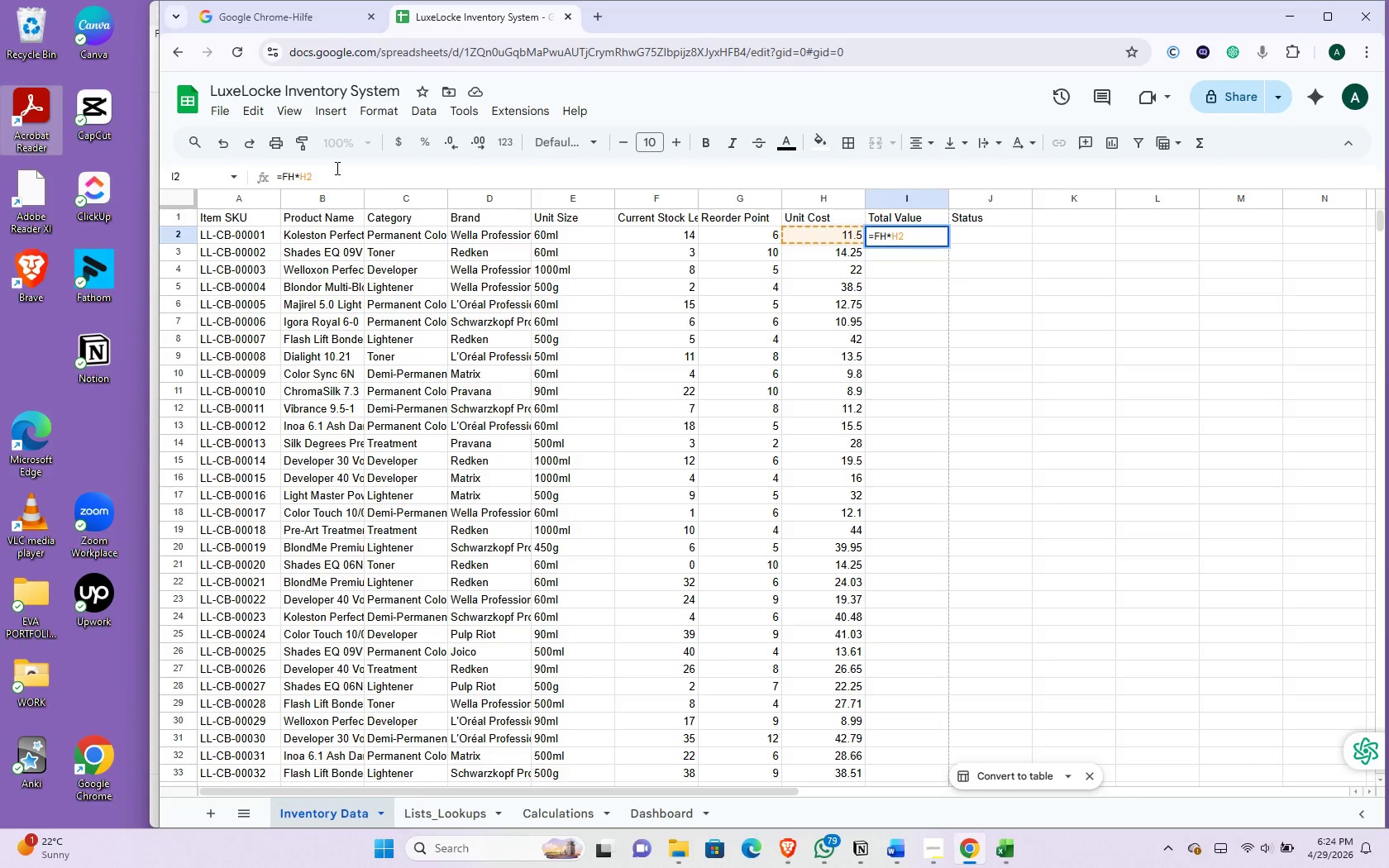 
key(Backspace)
key(Backspace)
key(Backspace)
key(Backspace)
type(2*)
 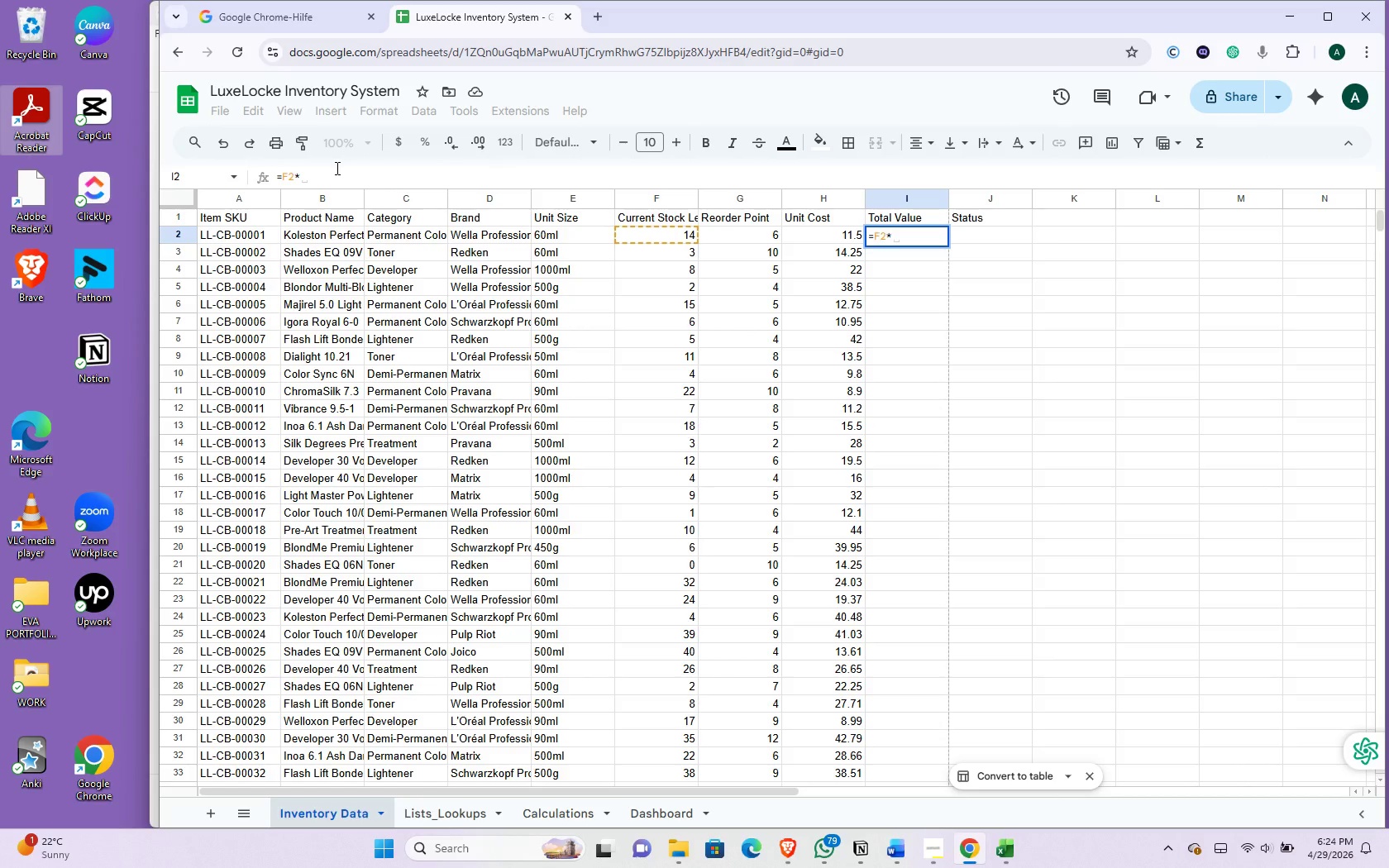 
type(H2)
 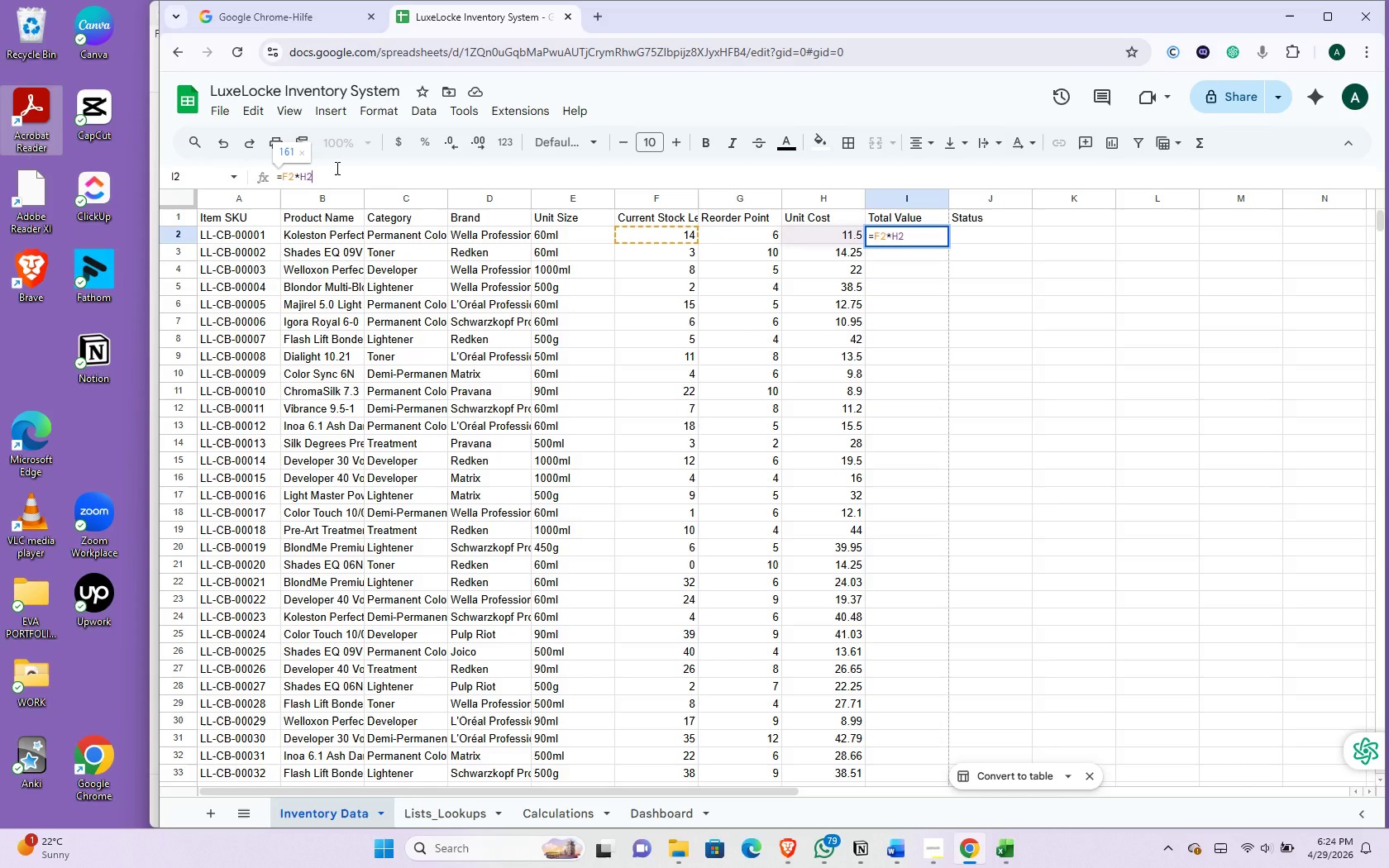 
key(Enter)
 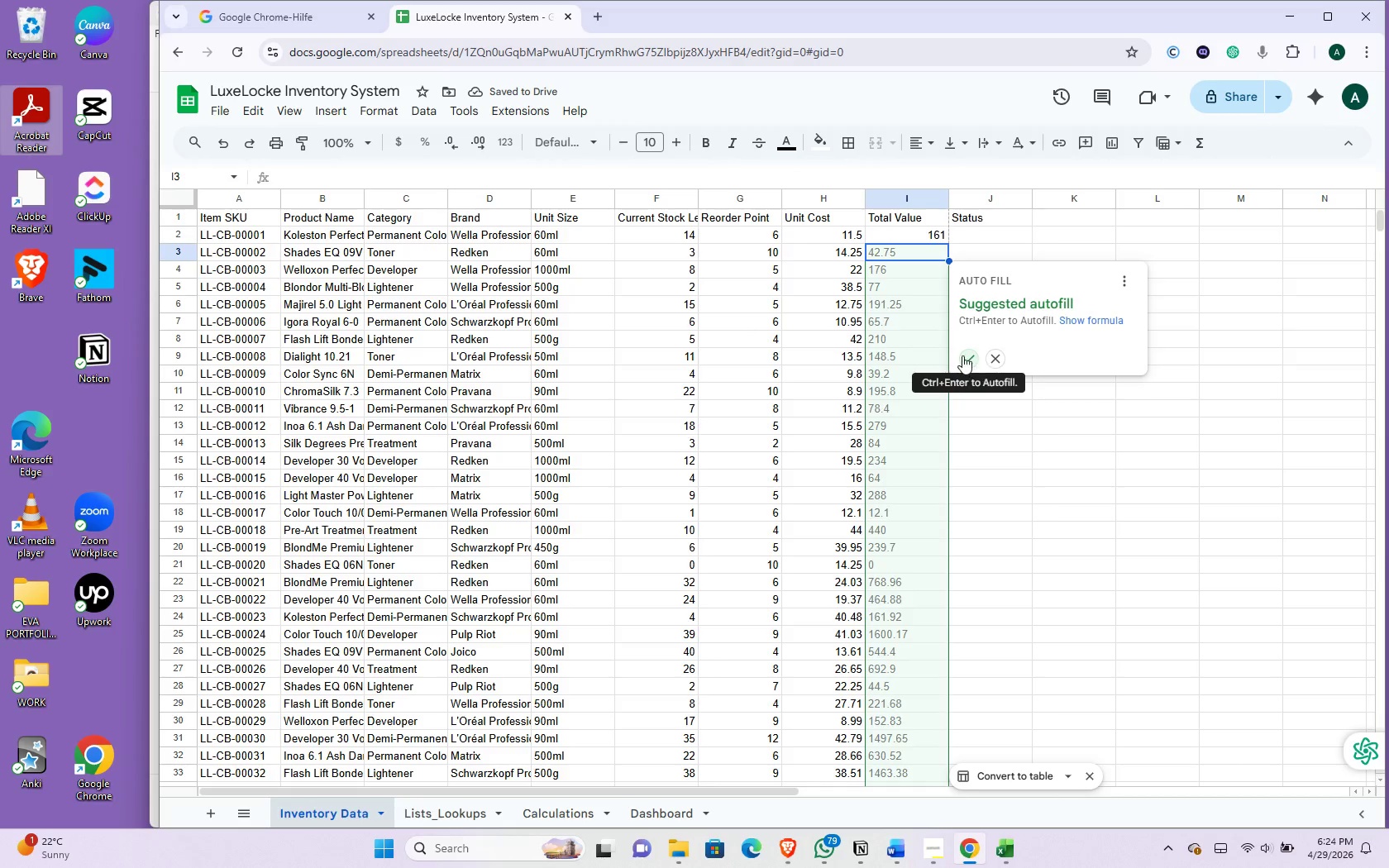 
left_click([962, 355])
 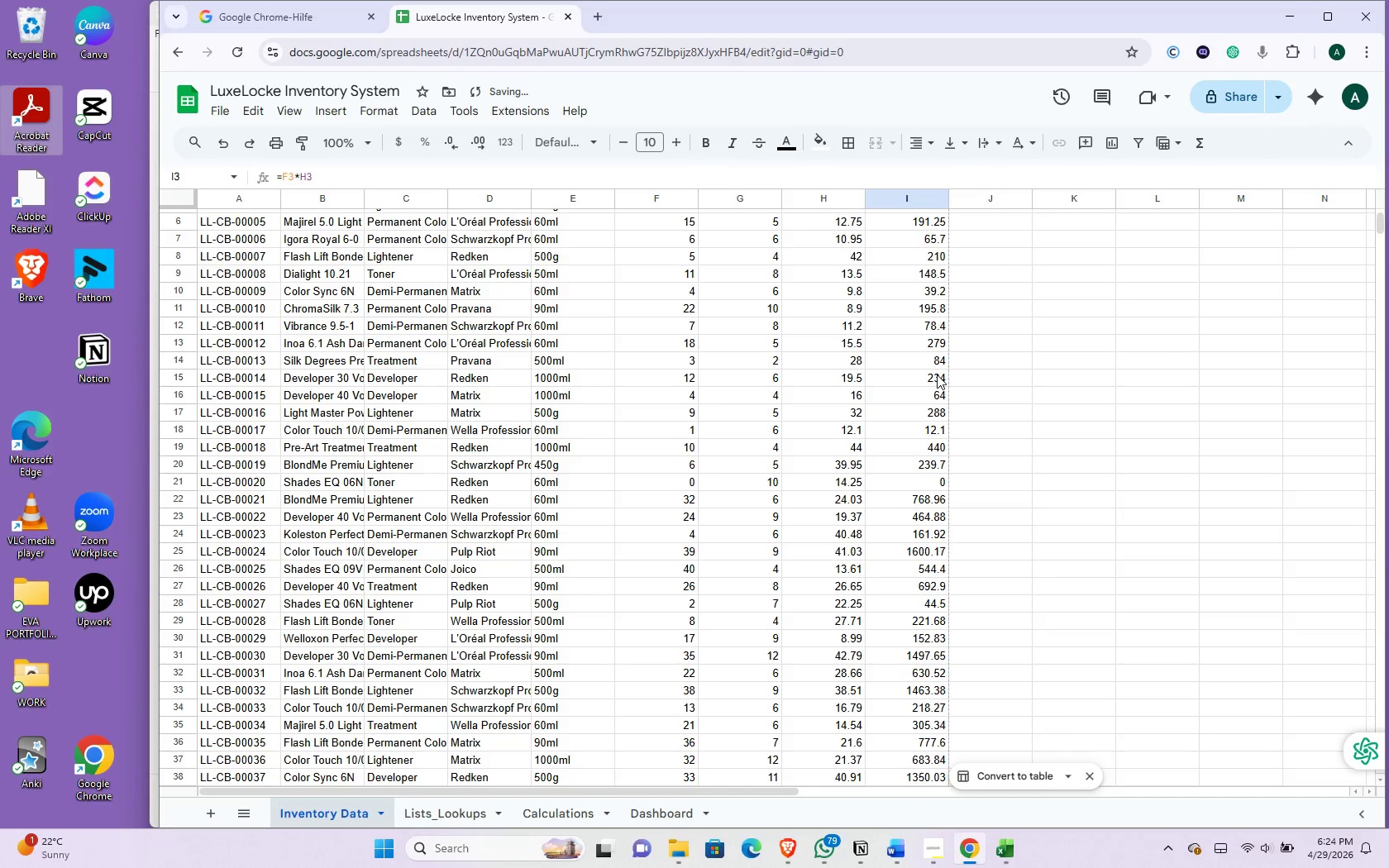 
scroll: coordinate [914, 387], scroll_direction: down, amount: 10.0
 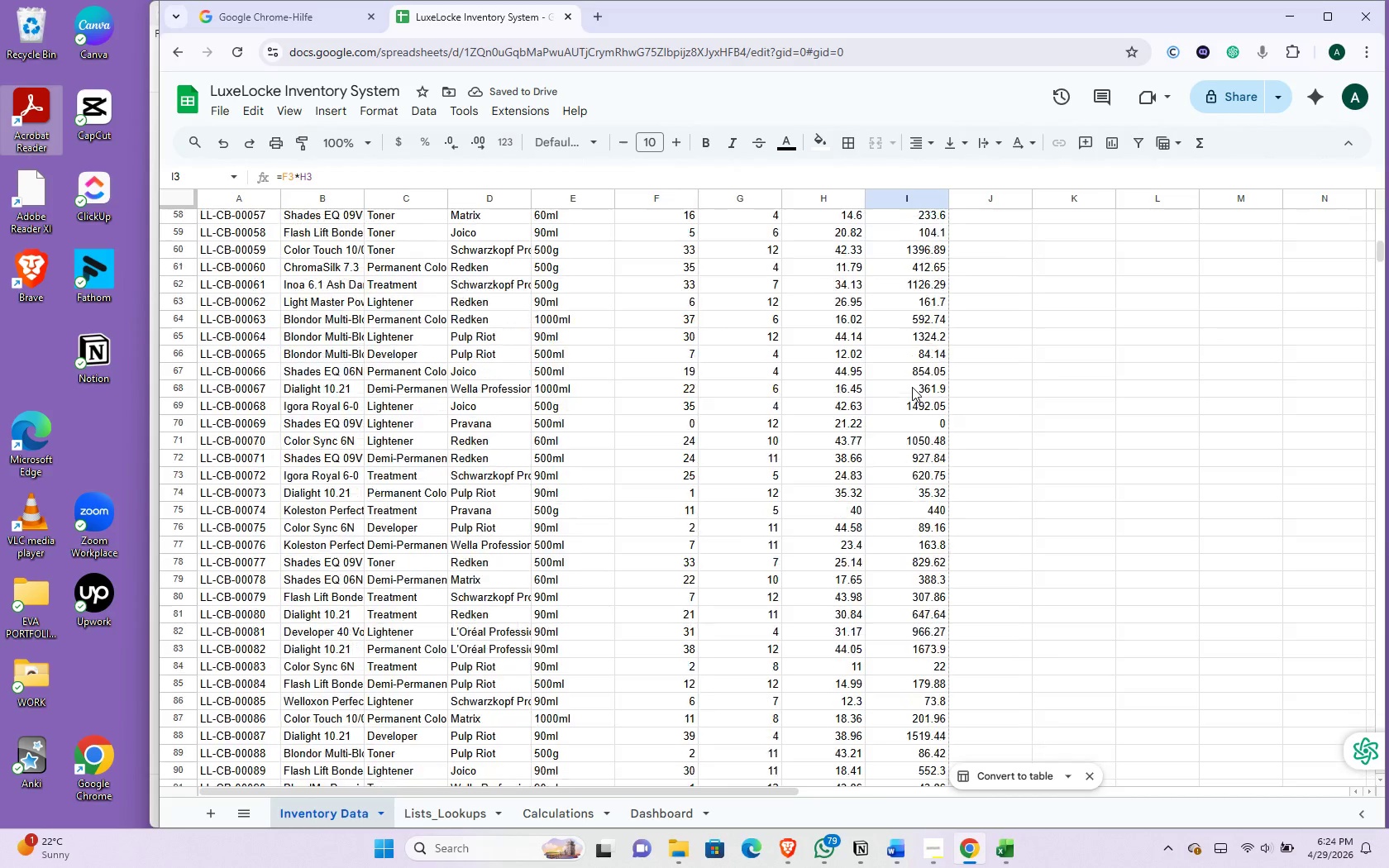 
scroll: coordinate [909, 390], scroll_direction: up, amount: 5.0
 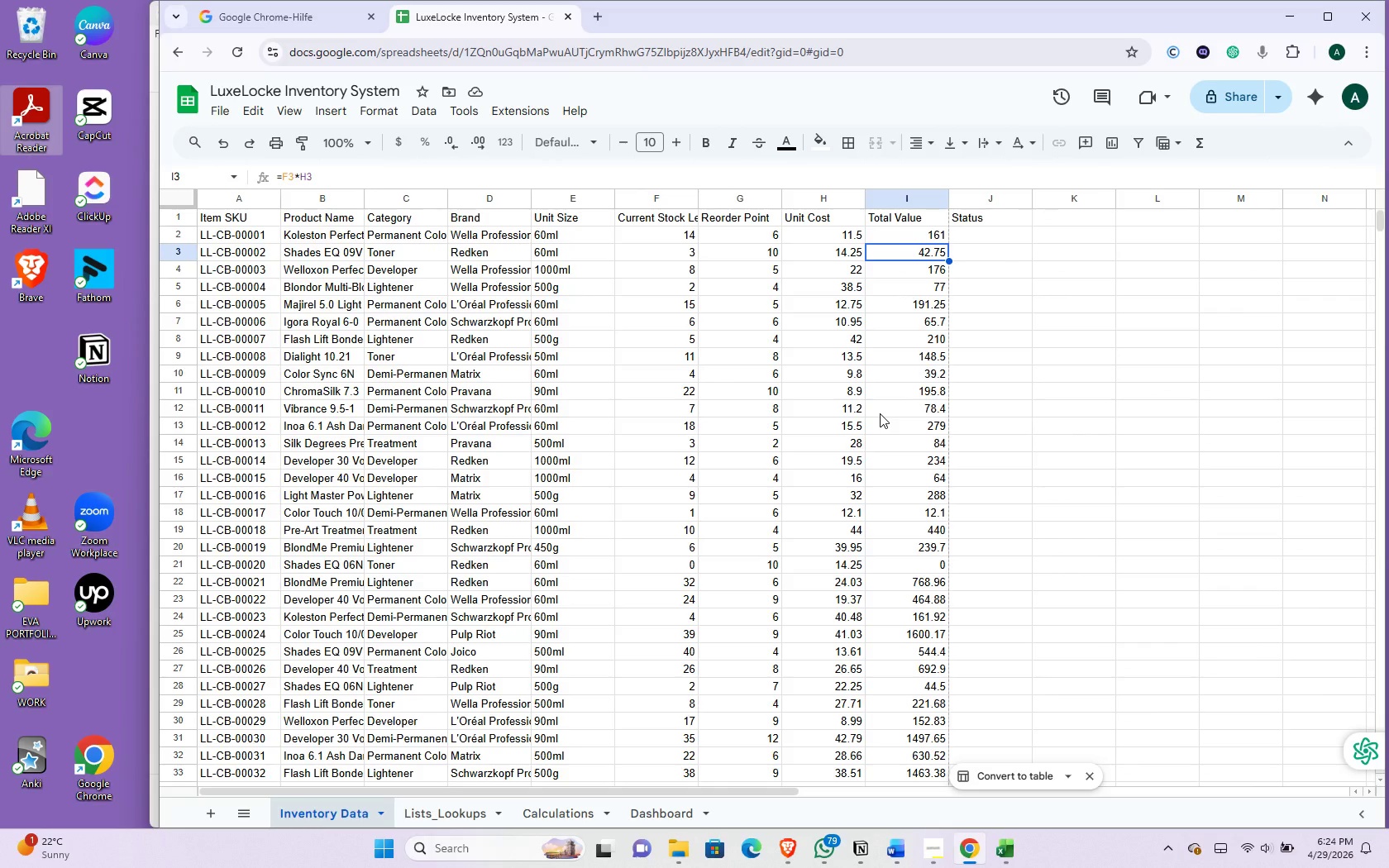 
wait(10.16)
 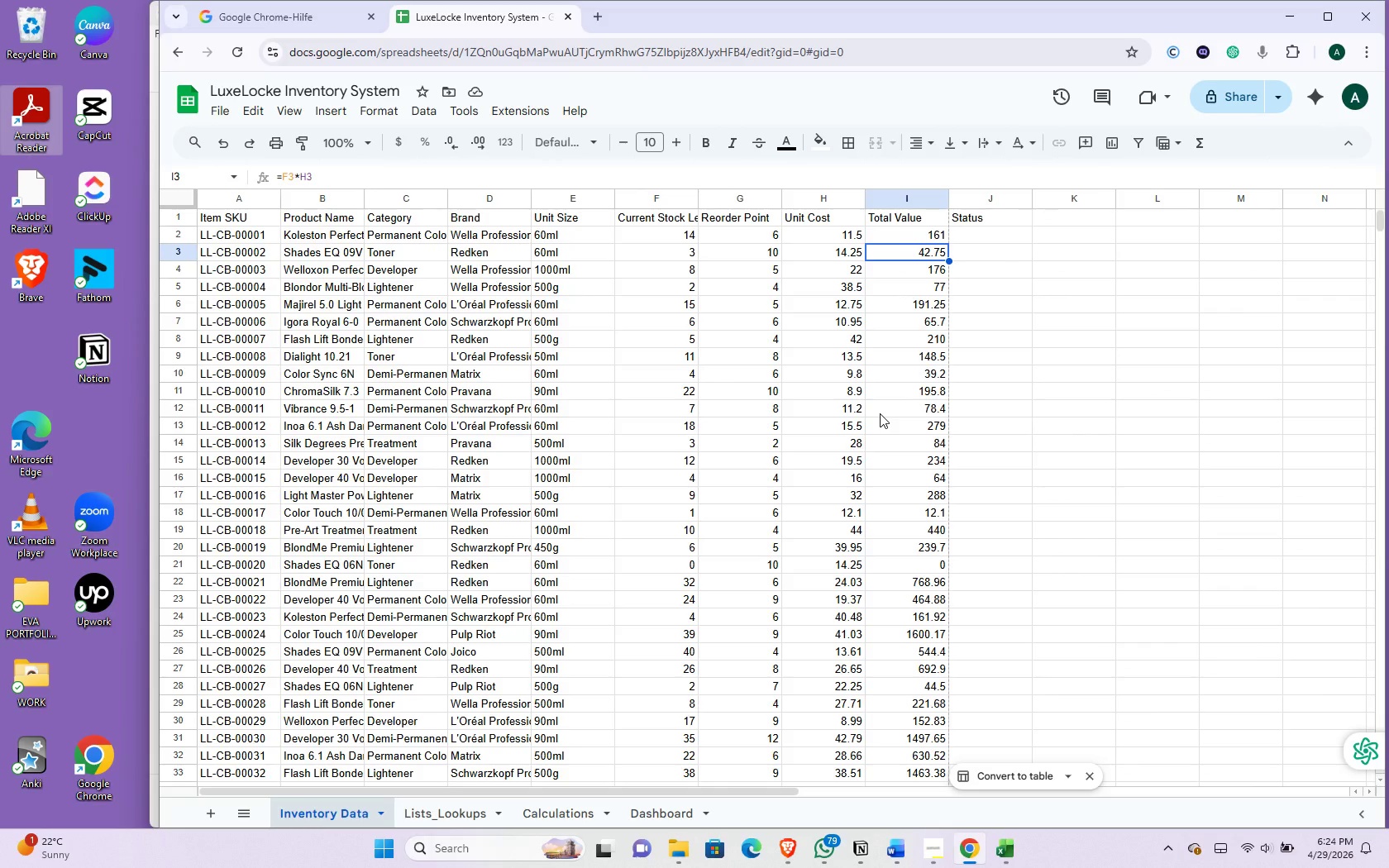 
left_click([452, 815])
 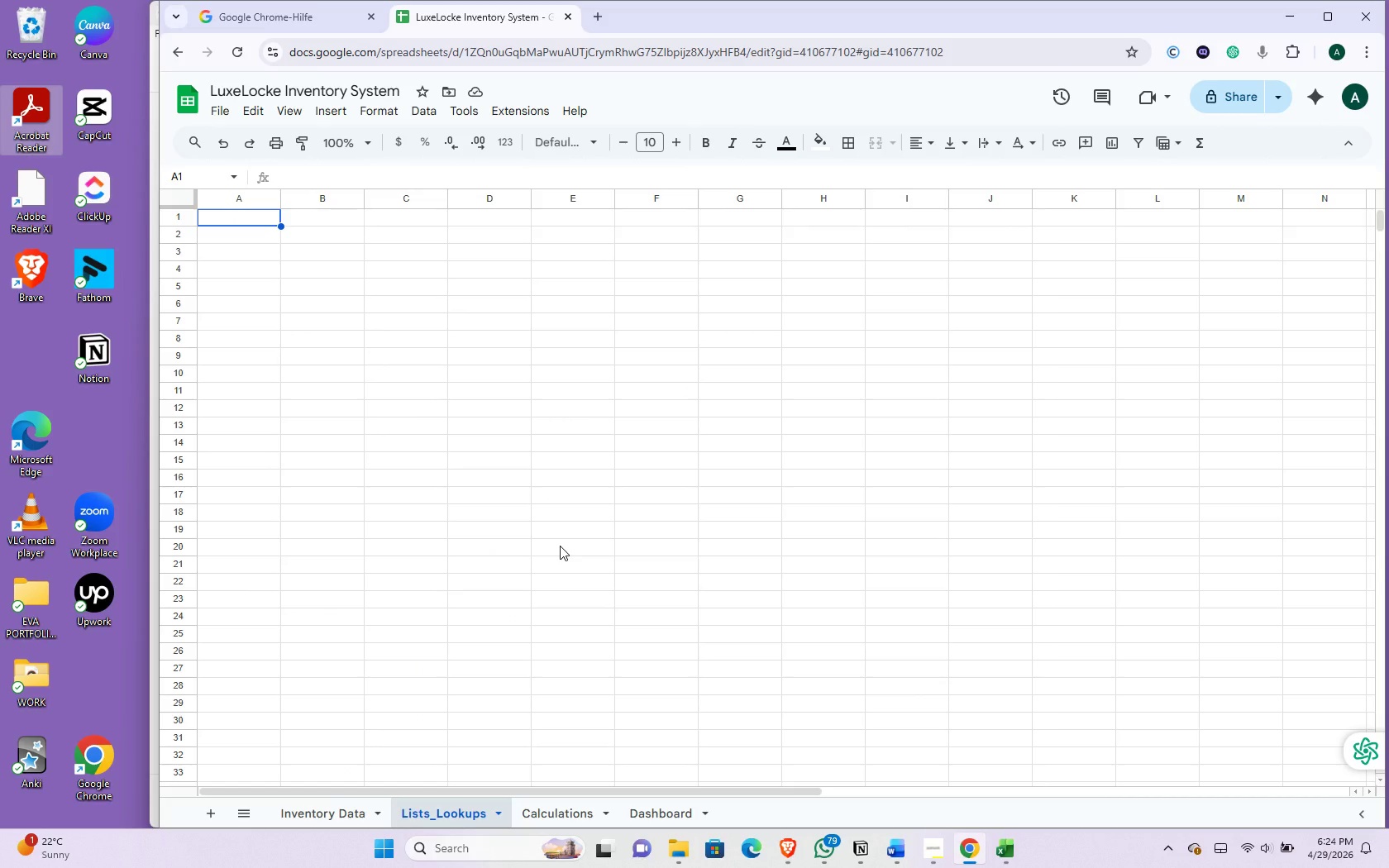 
wait(8.25)
 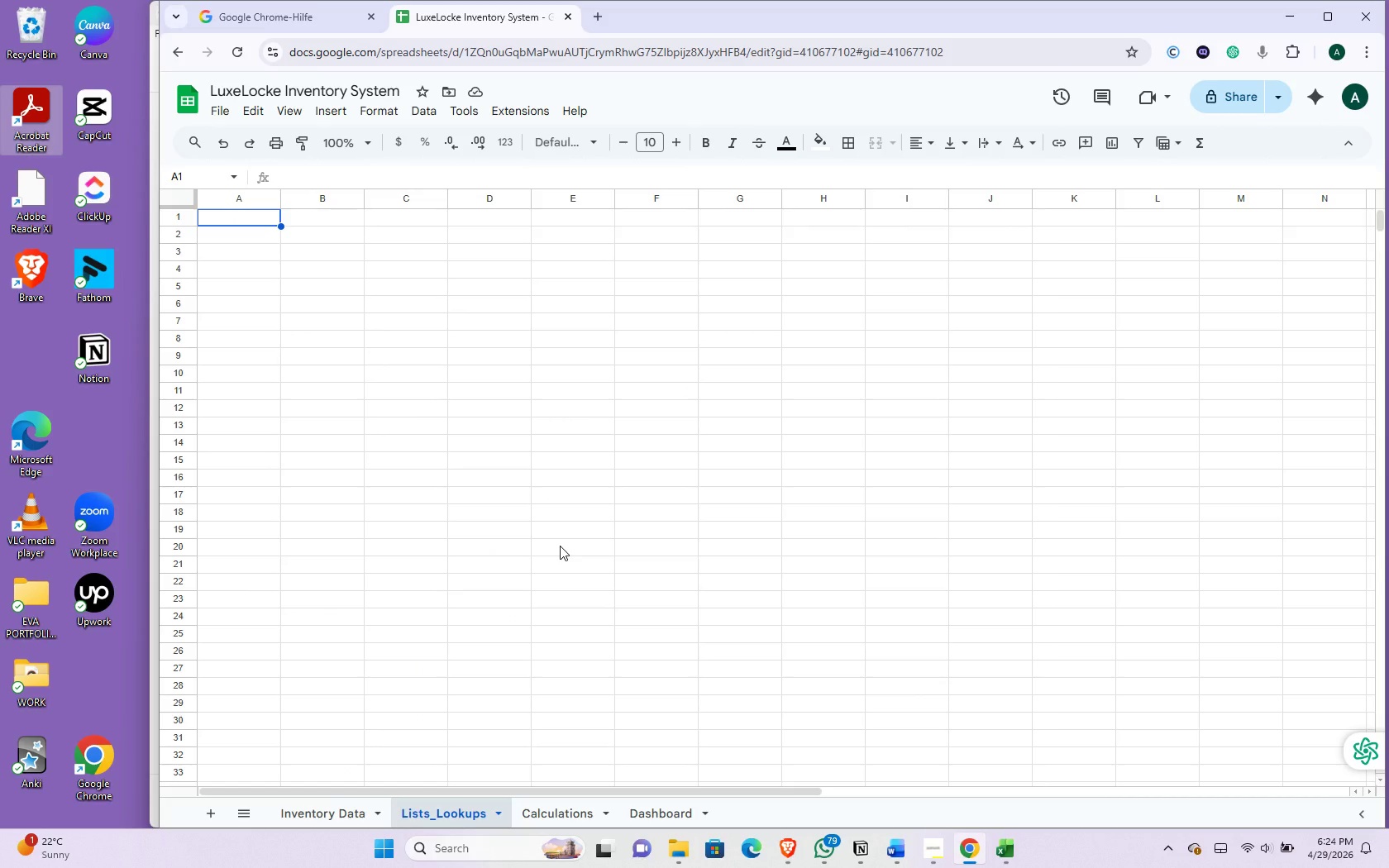 
left_click([332, 808])
 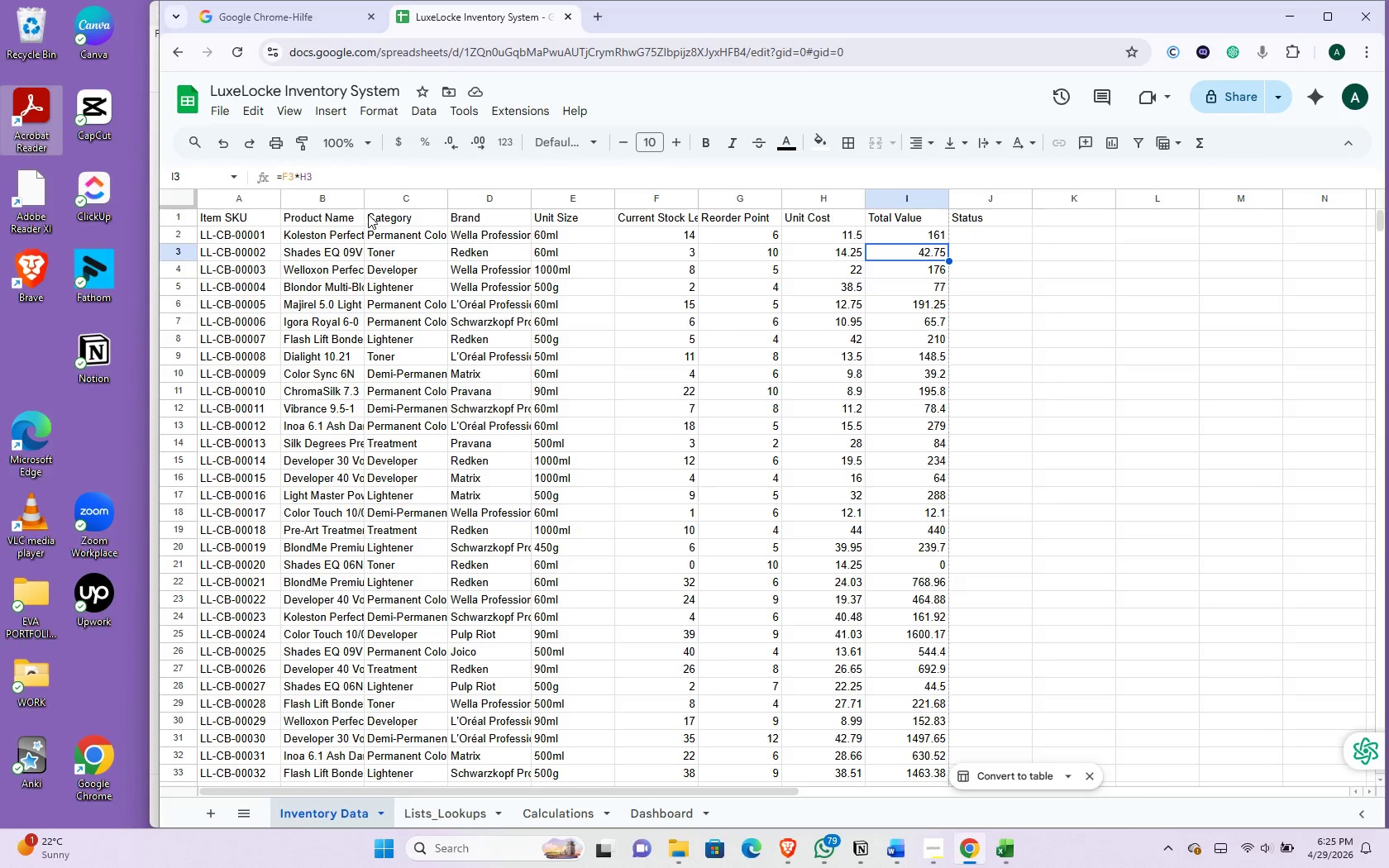 
wait(7.73)
 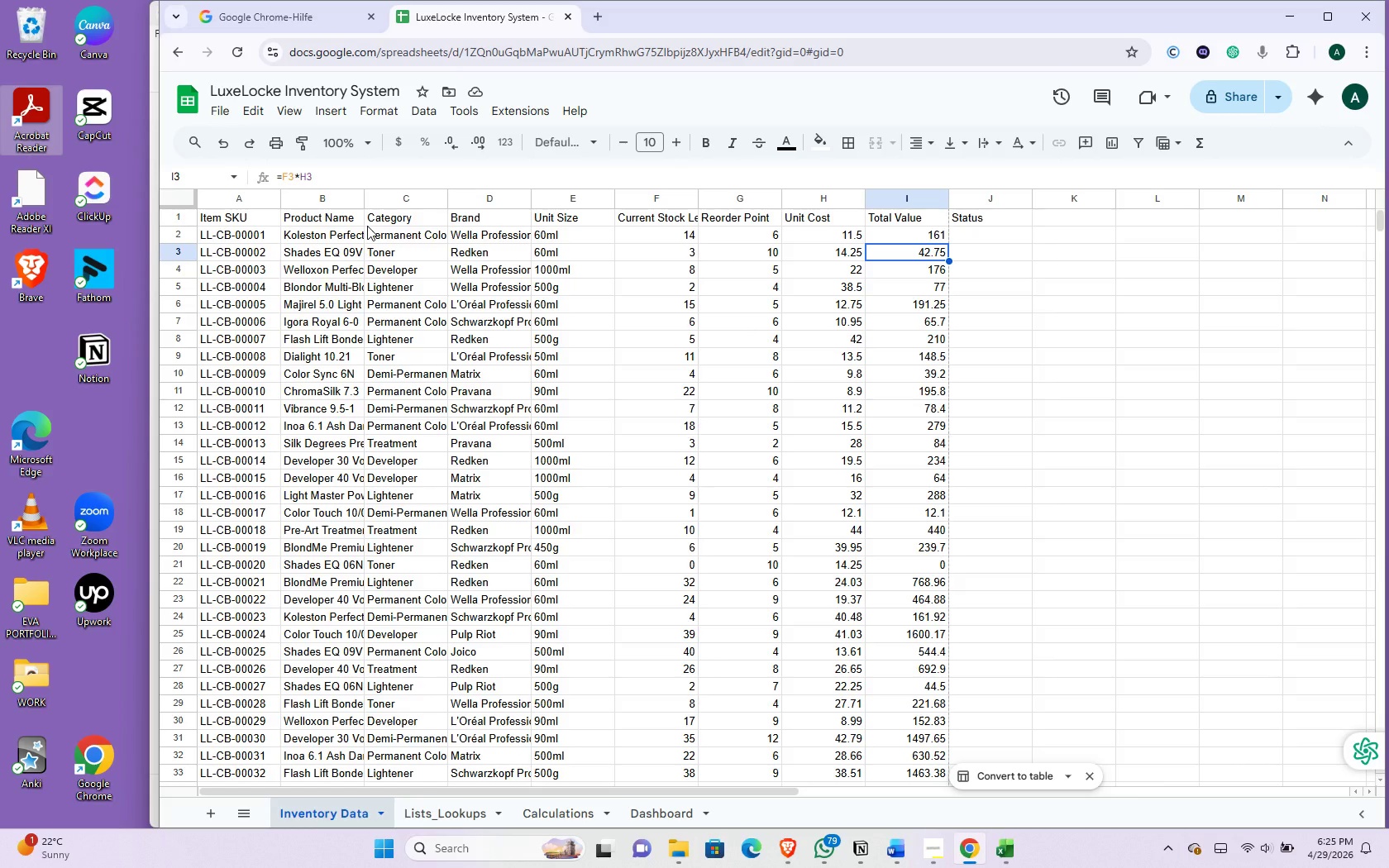 
left_click_drag(start_coordinate=[368, 213], to_coordinate=[422, 698])
 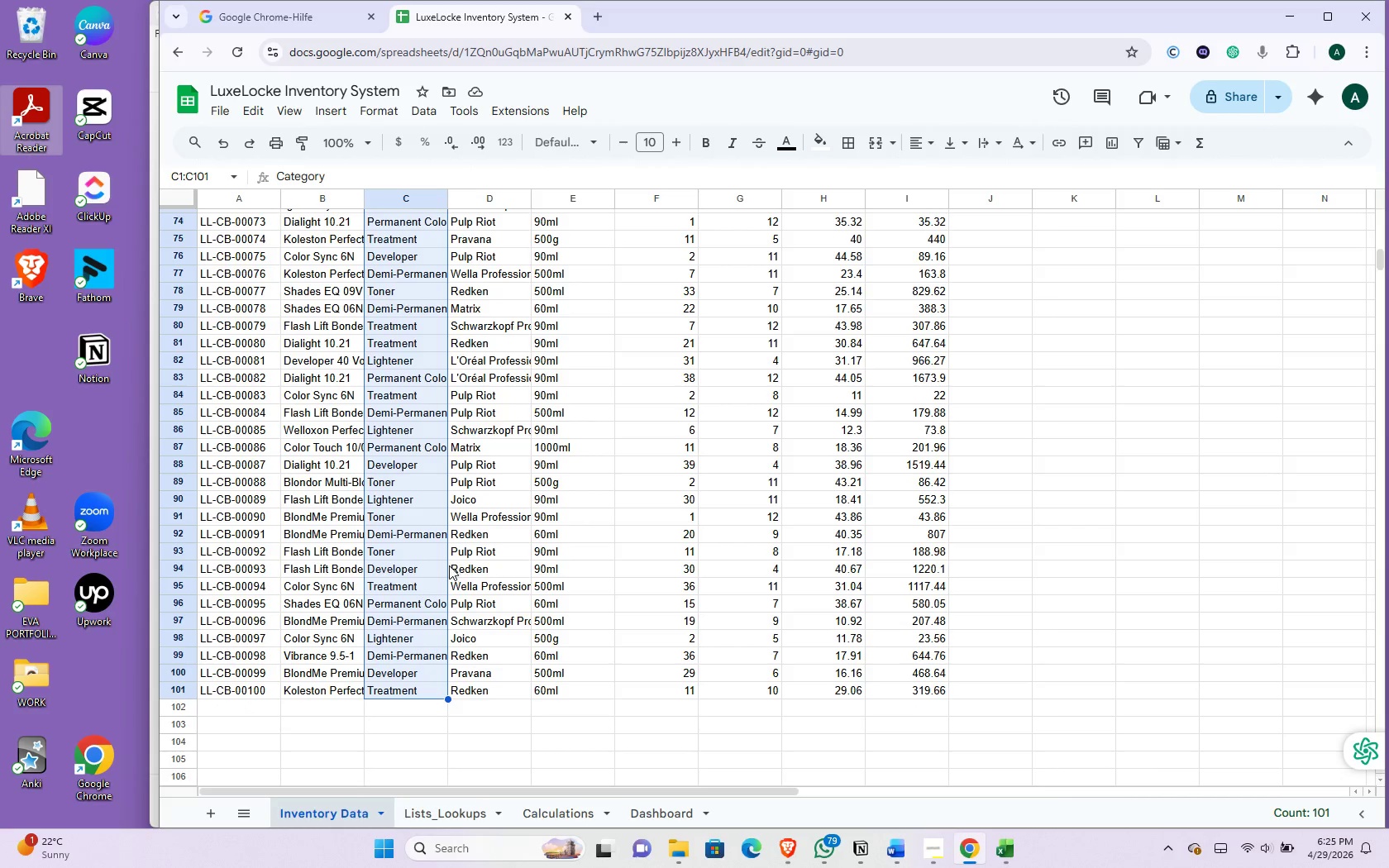 
wait(5.09)
 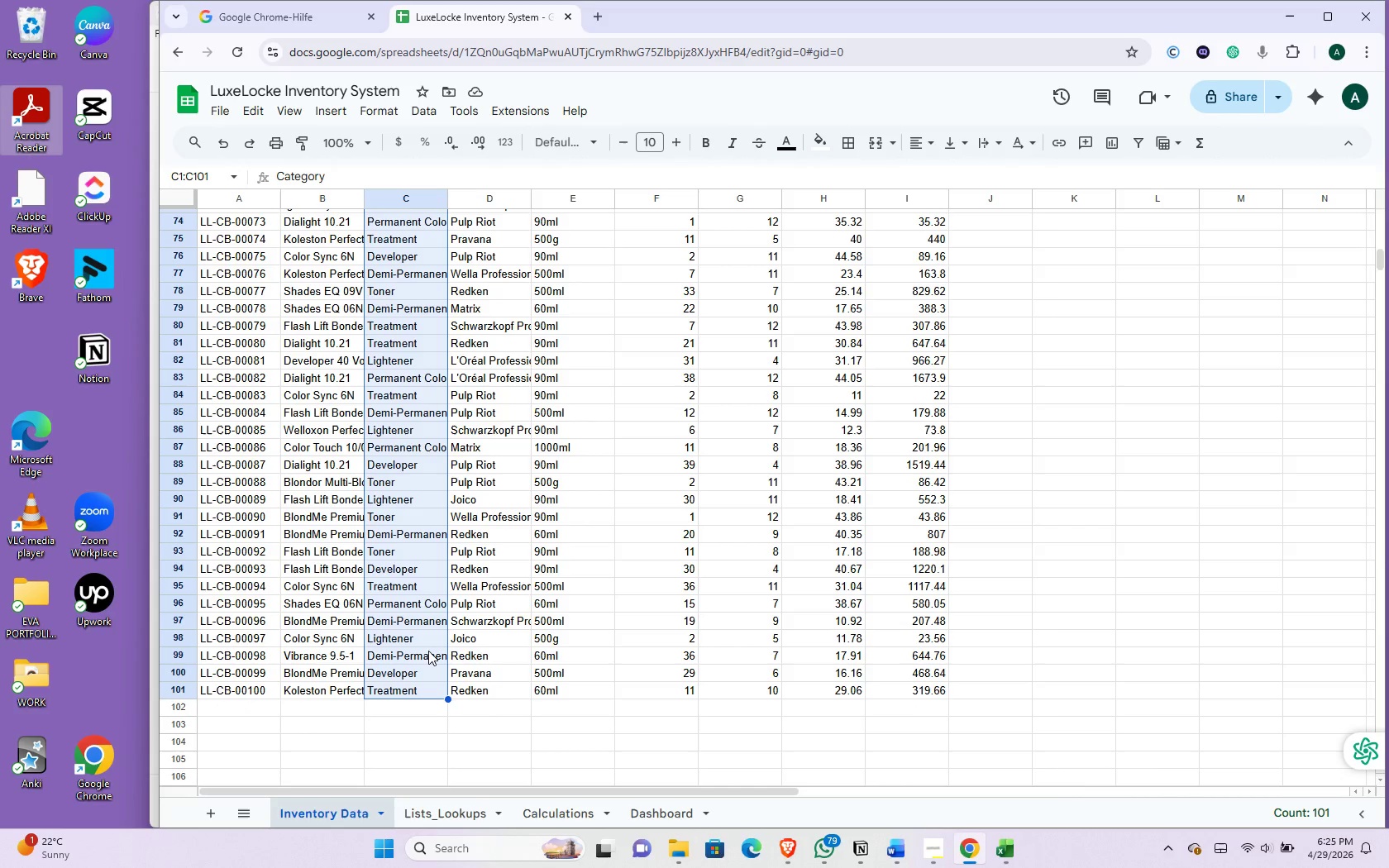 
right_click([432, 566])
 